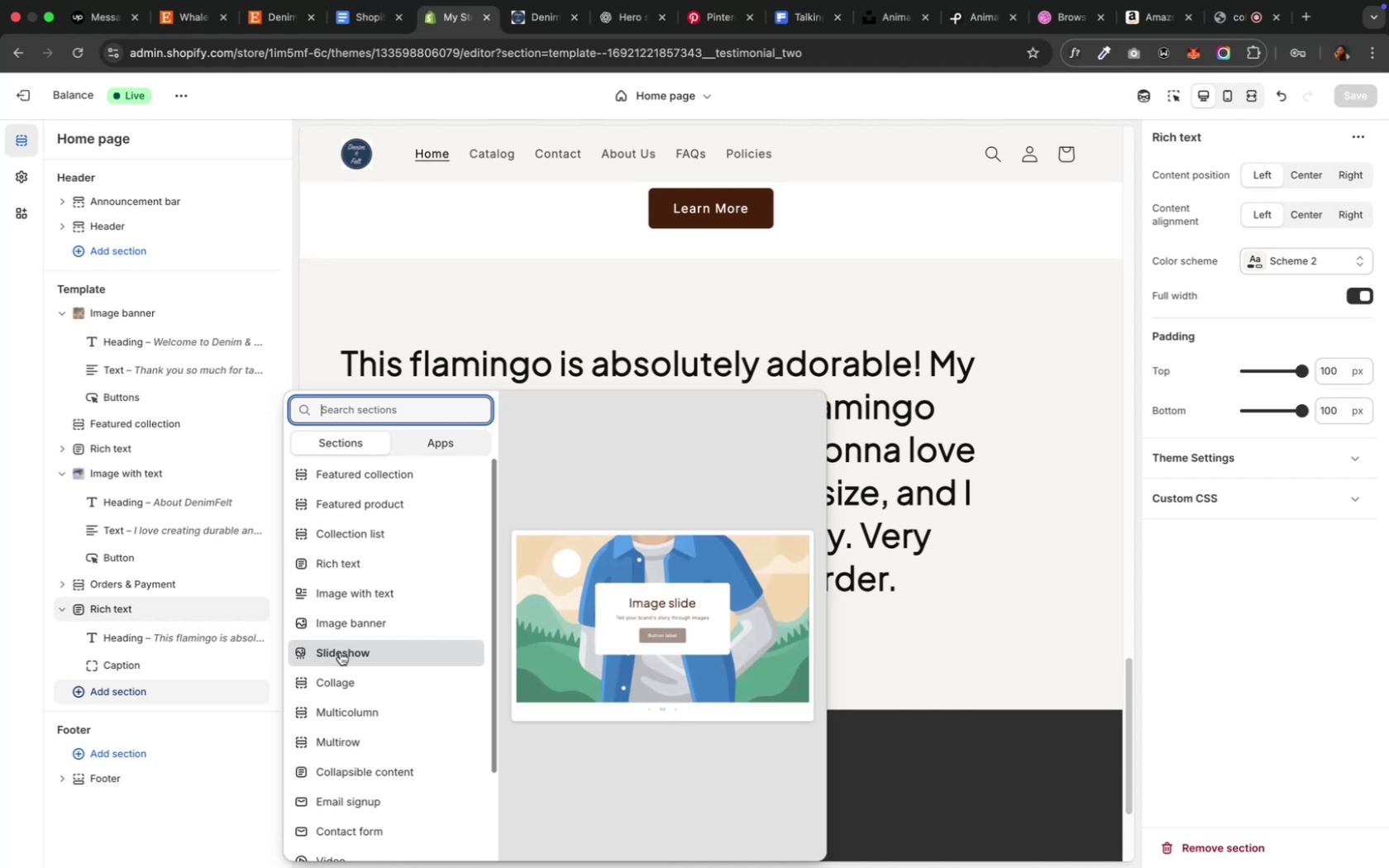 
wait(14.24)
 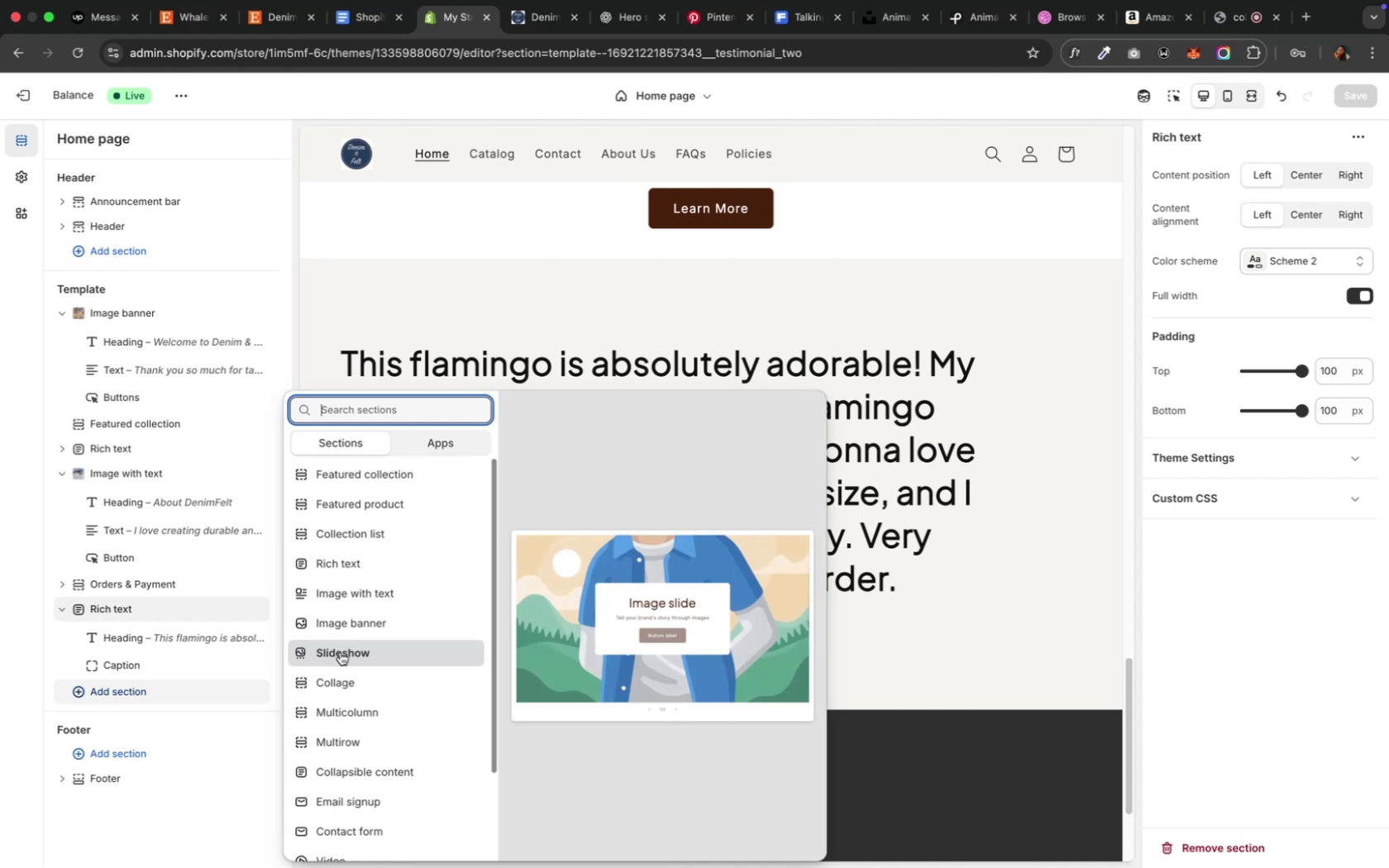 
left_click([340, 652])
 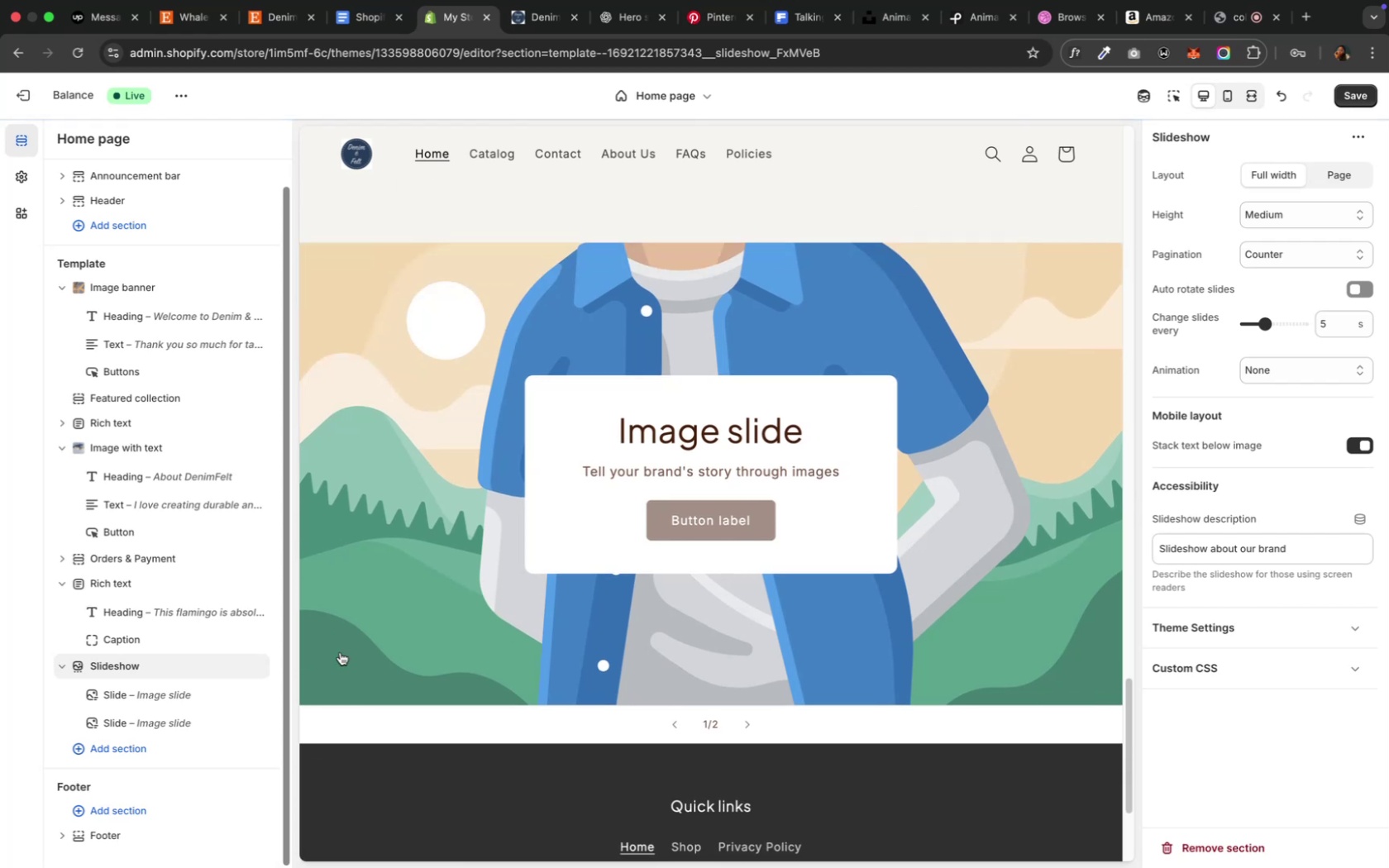 
wait(11.38)
 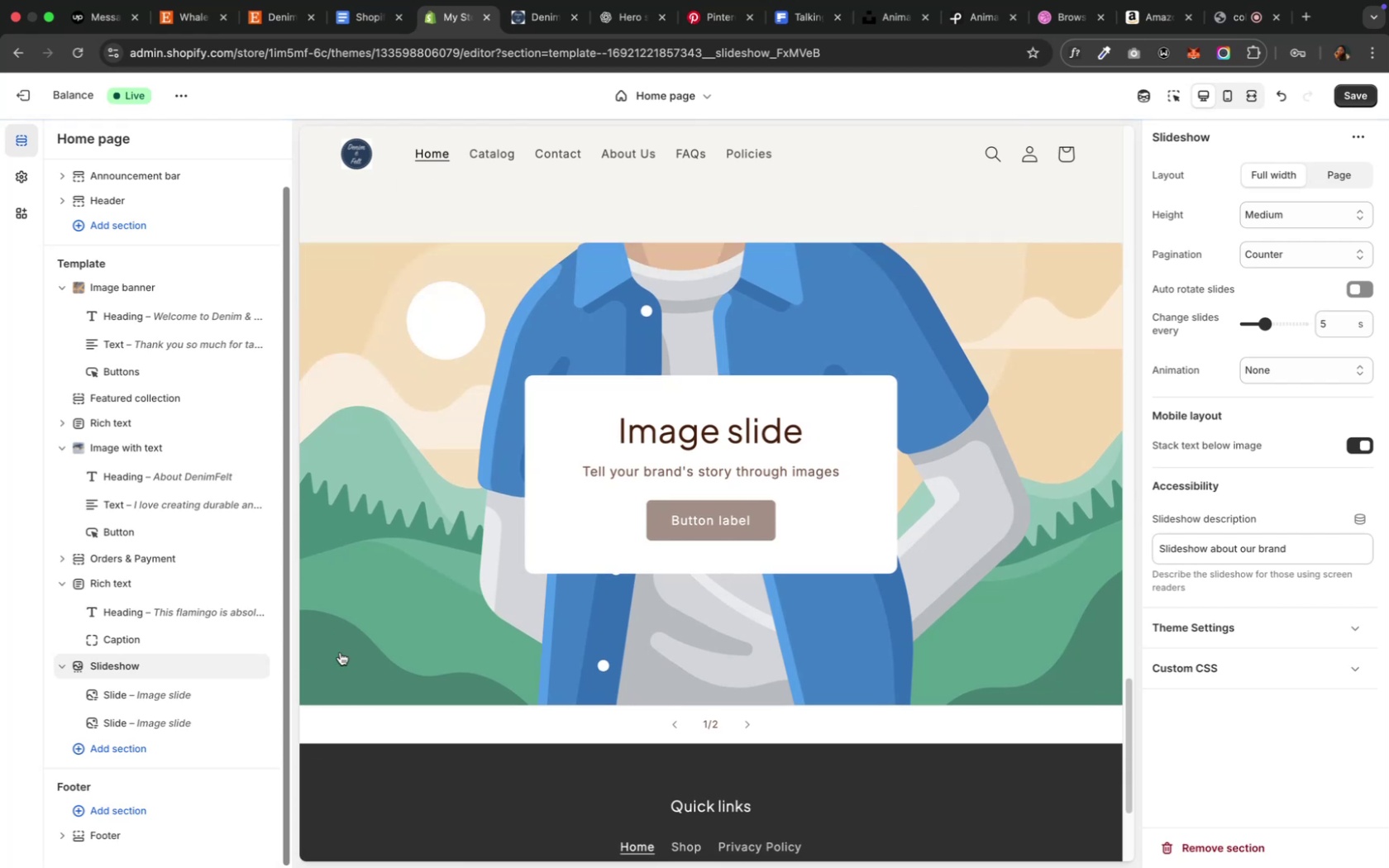 
left_click([279, 22])
 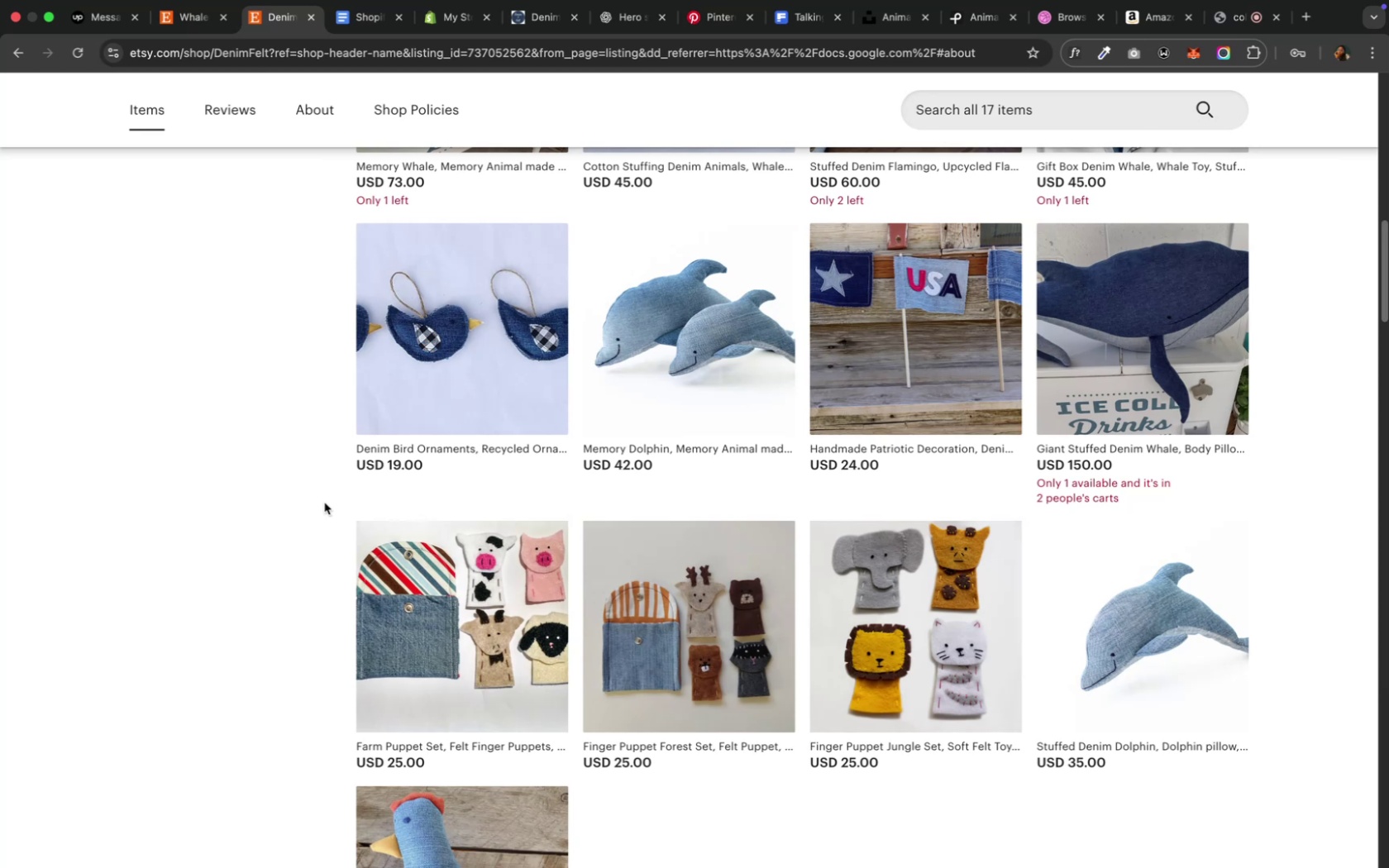 
scroll: coordinate [324, 503], scroll_direction: down, amount: 13.0
 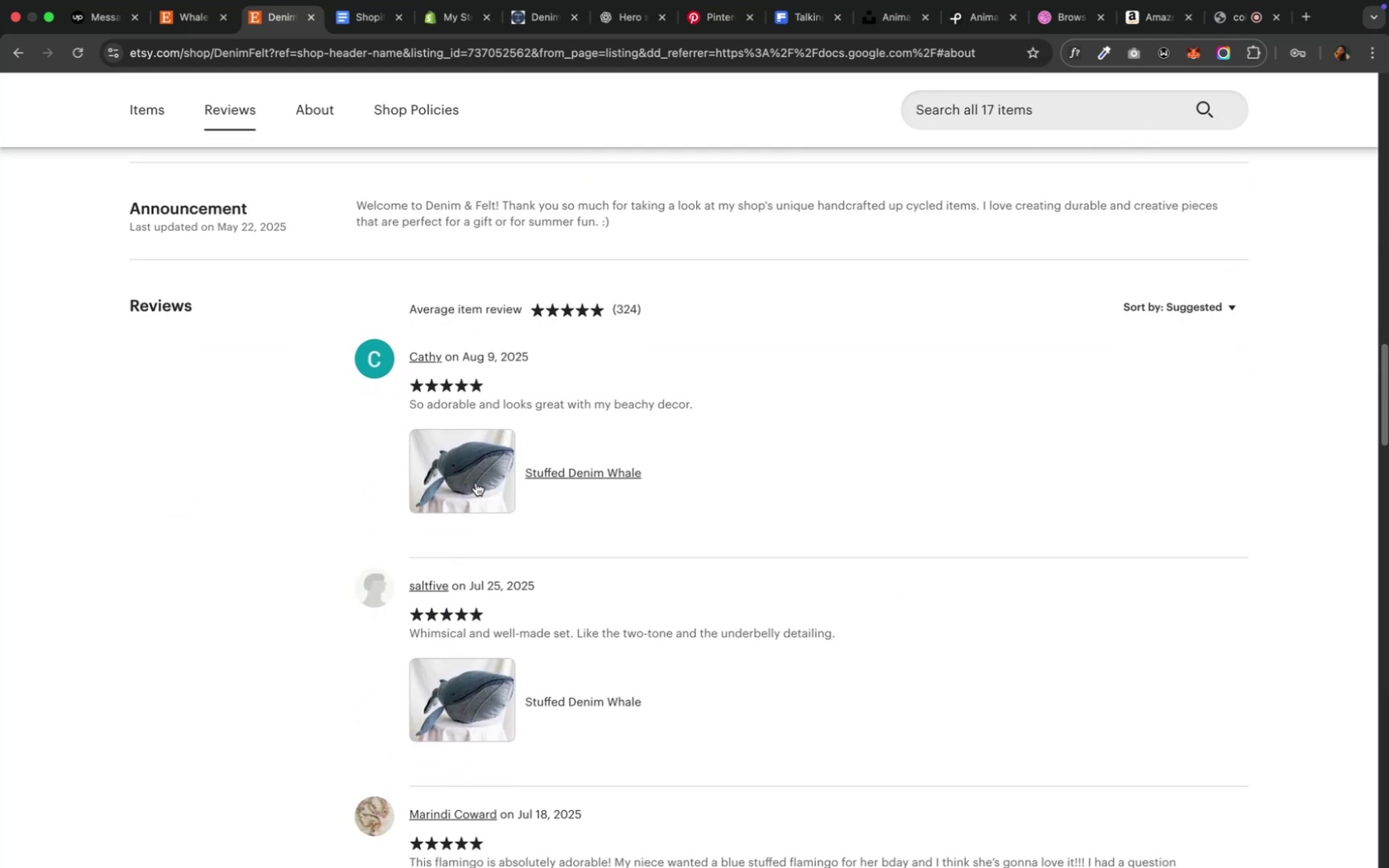 
right_click([471, 474])
 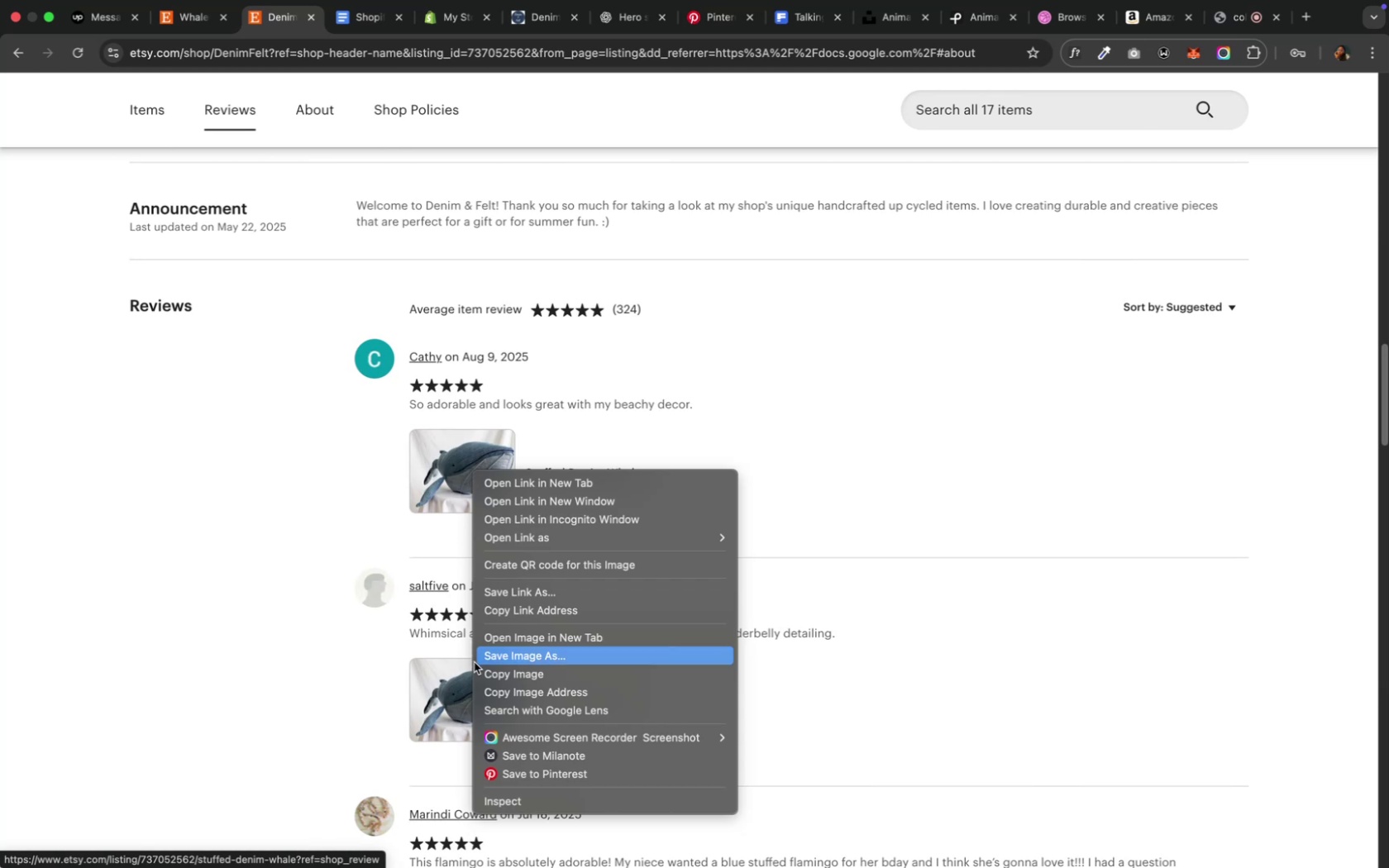 
left_click([309, 589])
 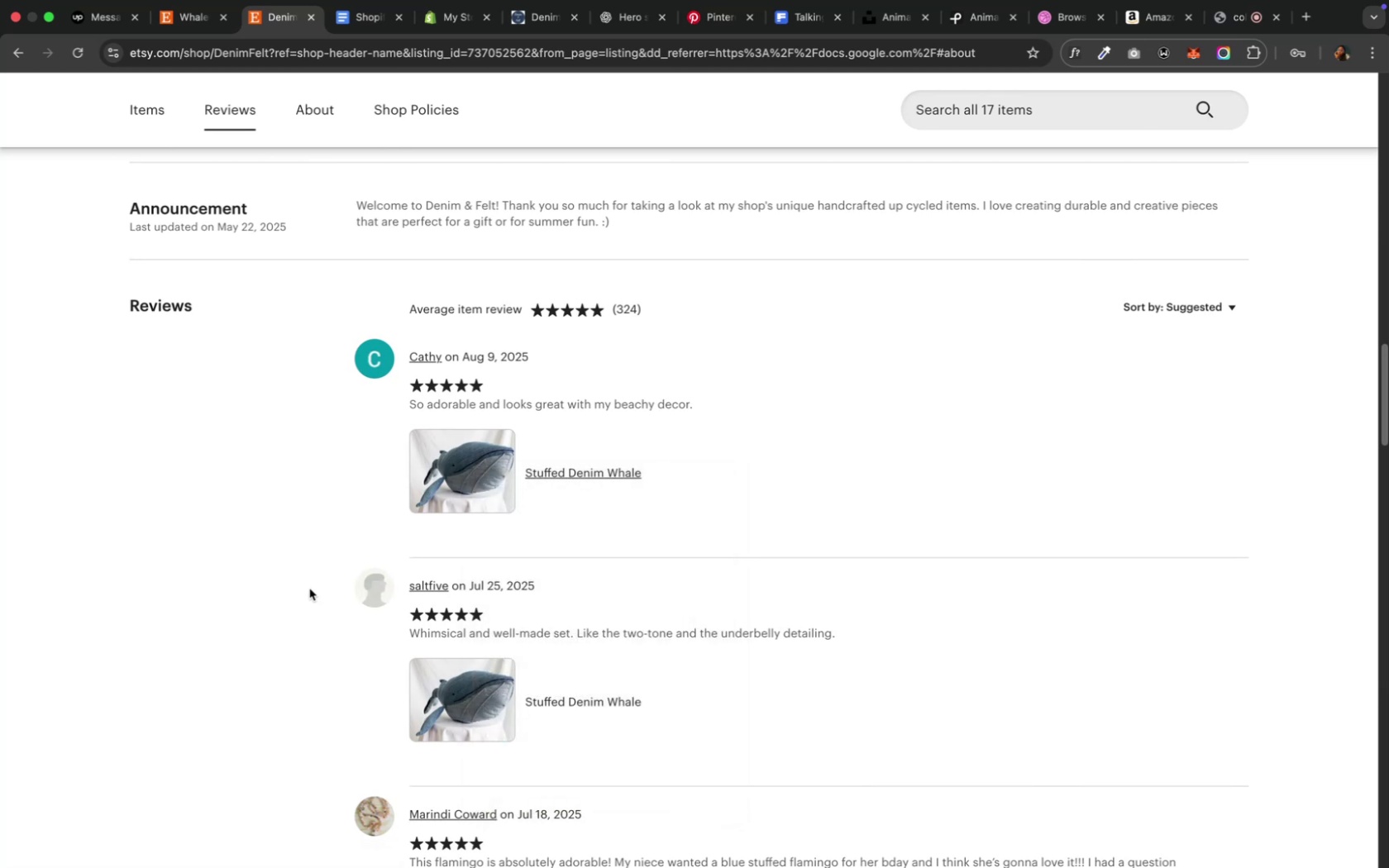 
scroll: coordinate [309, 589], scroll_direction: down, amount: 11.0
 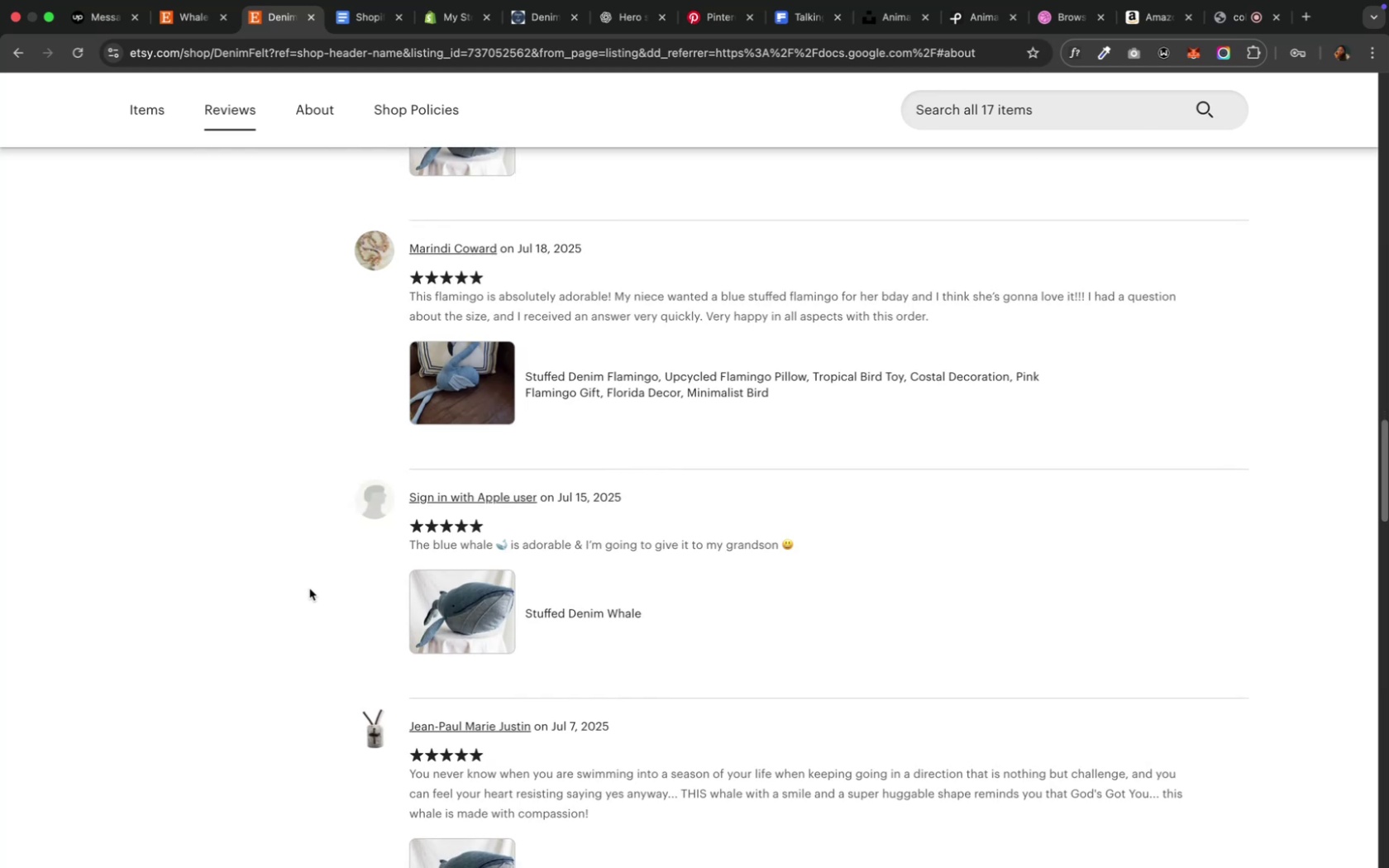 
scroll: coordinate [309, 589], scroll_direction: up, amount: 16.0
 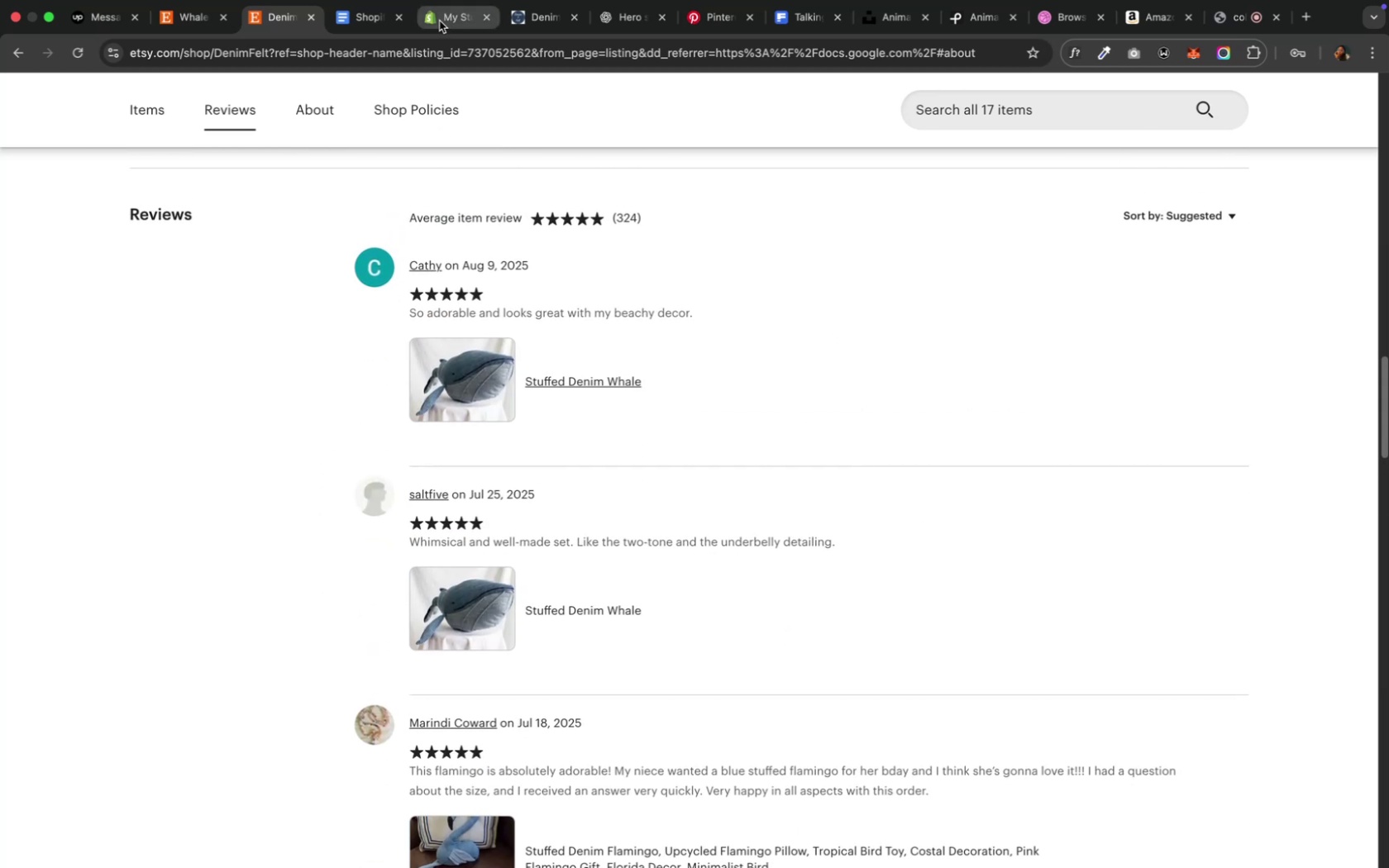 
left_click([439, 21])
 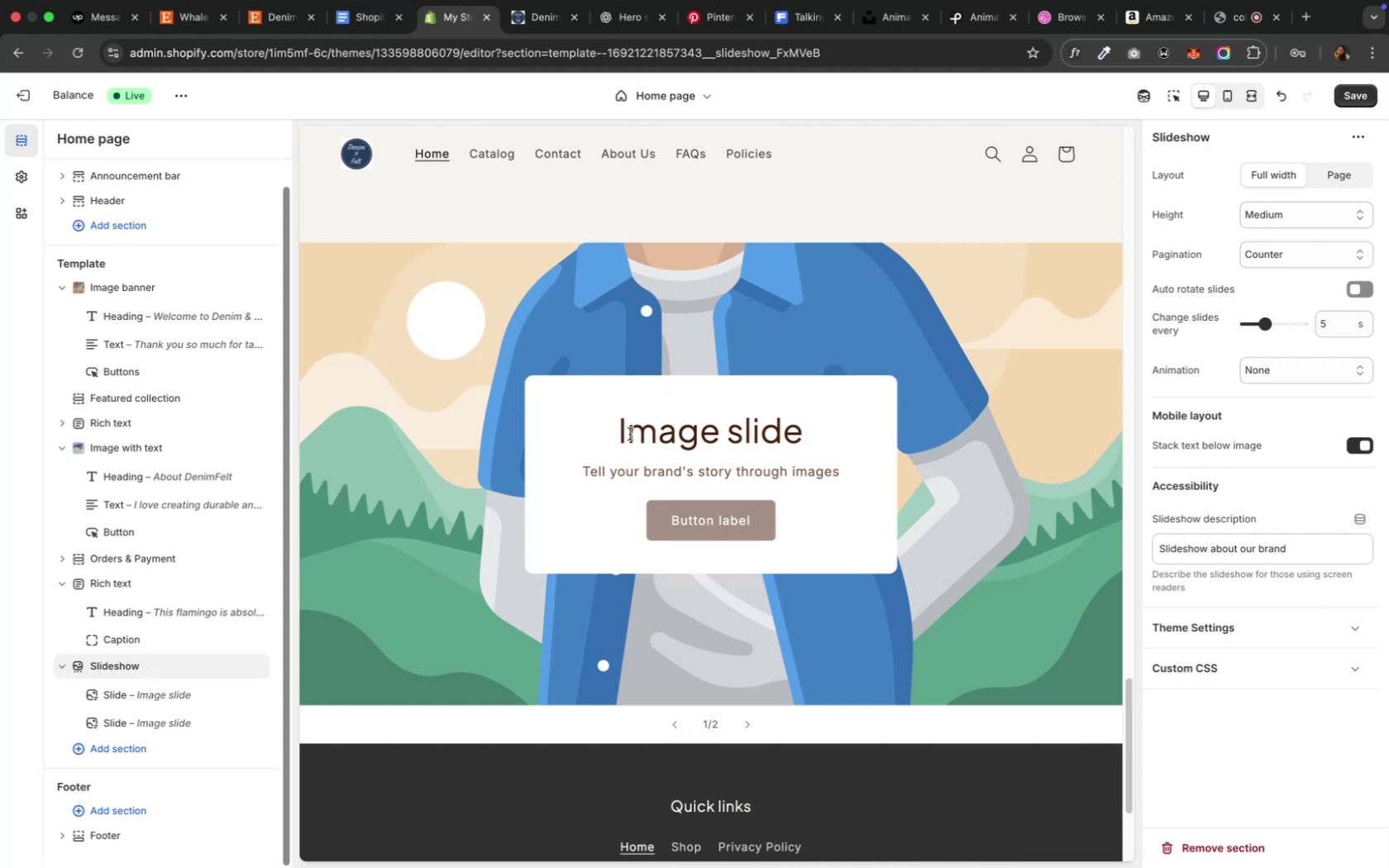 
left_click([629, 434])
 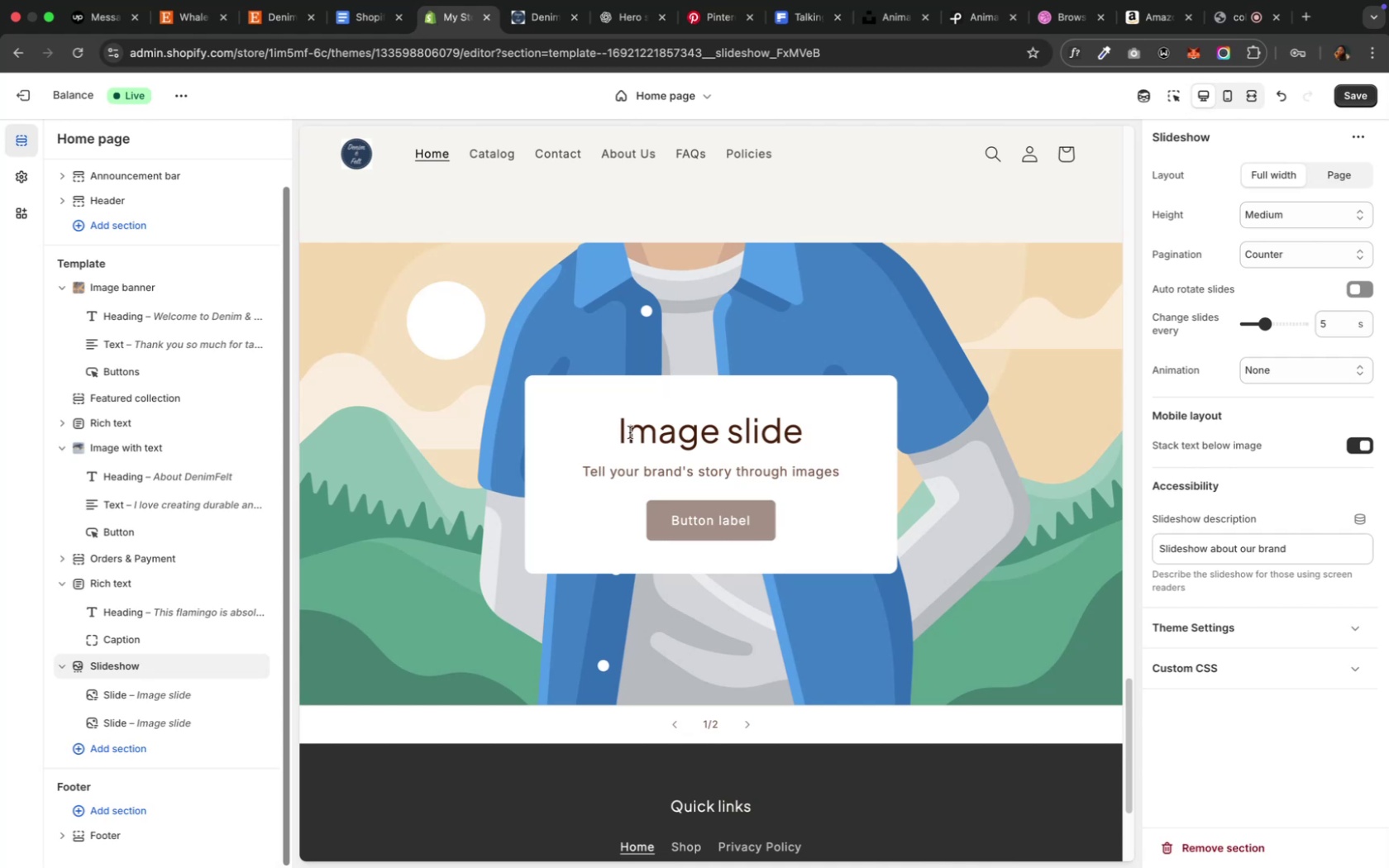 
left_click([629, 429])
 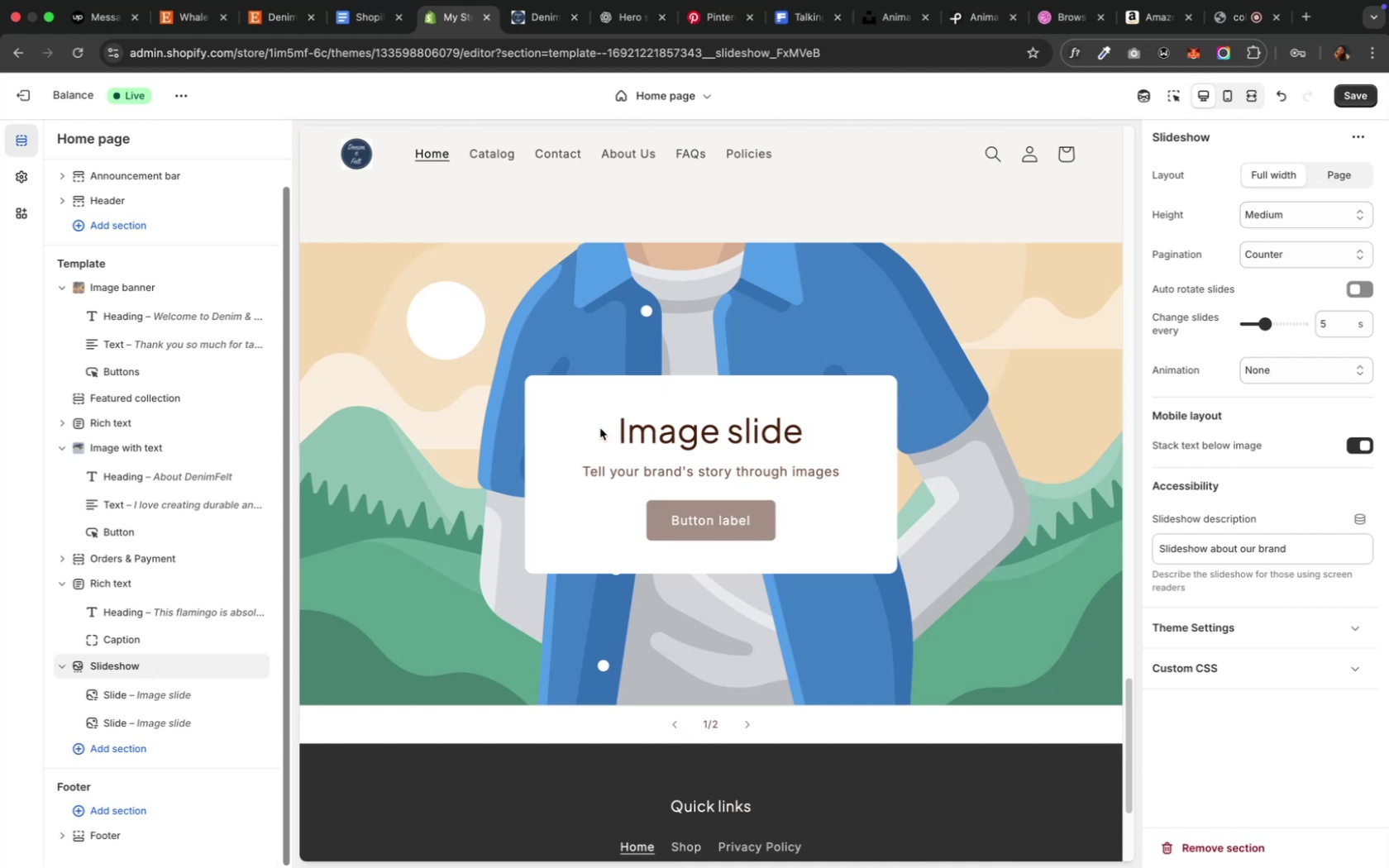 
double_click([599, 428])
 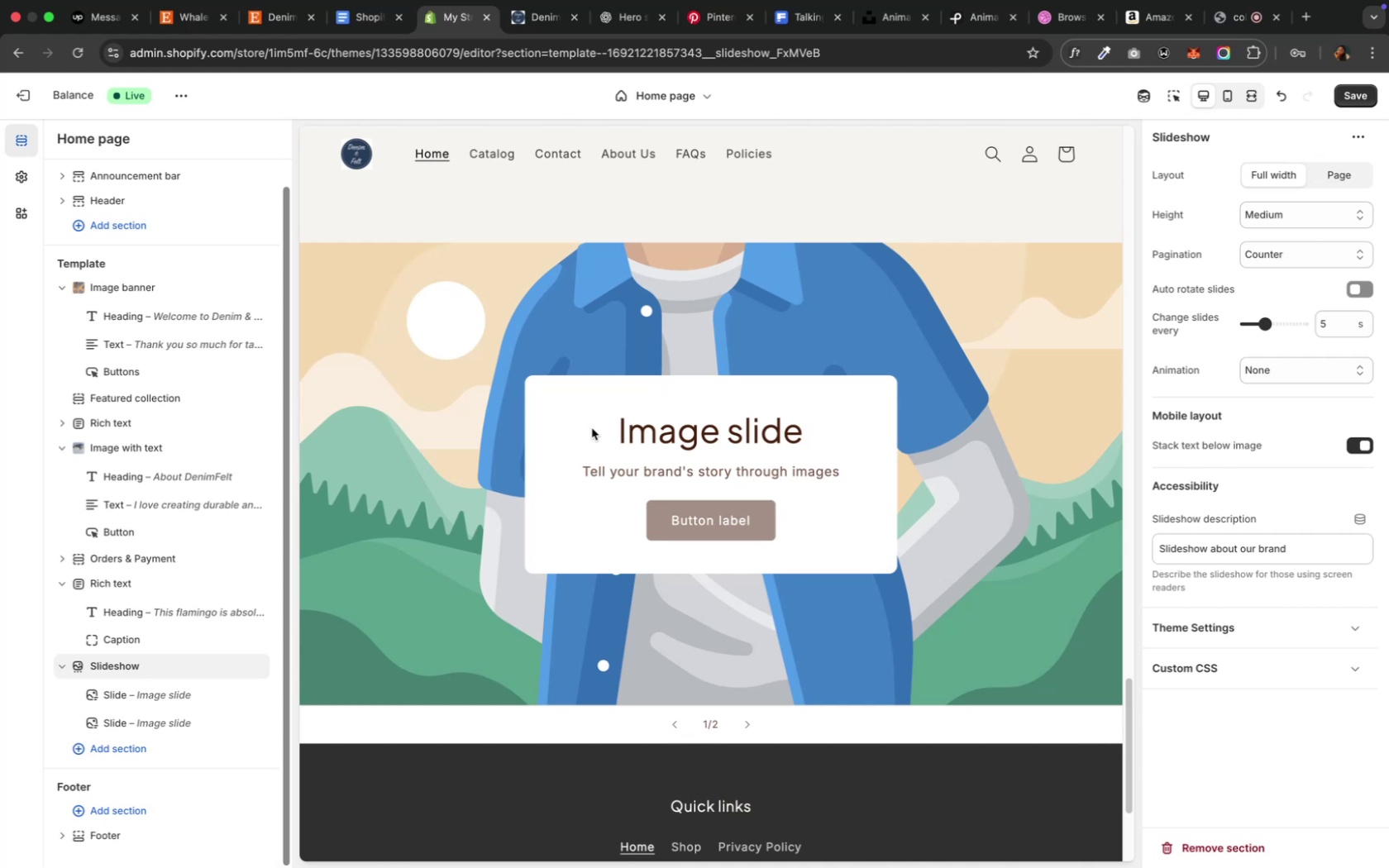 
wait(7.58)
 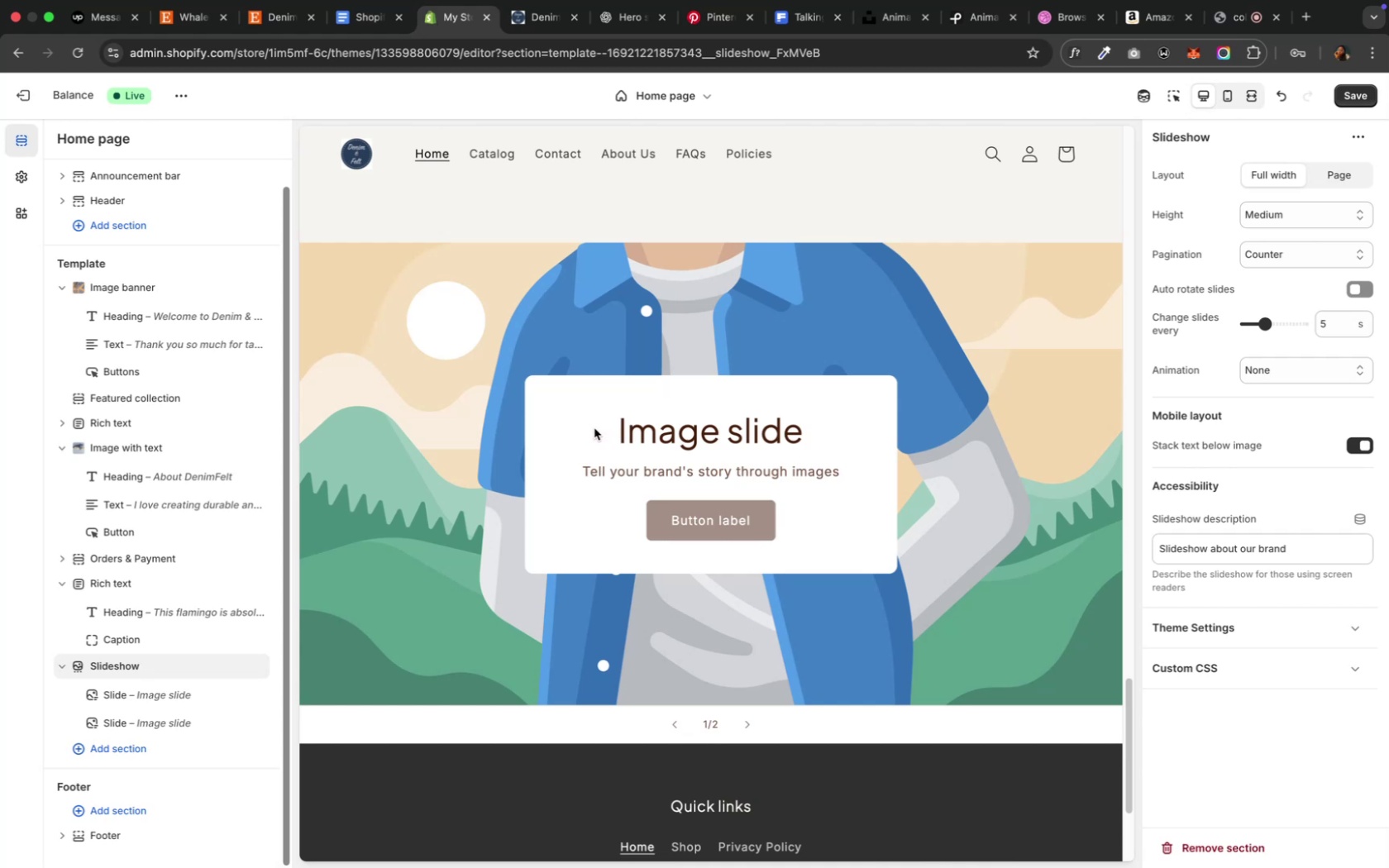 
mouse_move([117, 698])
 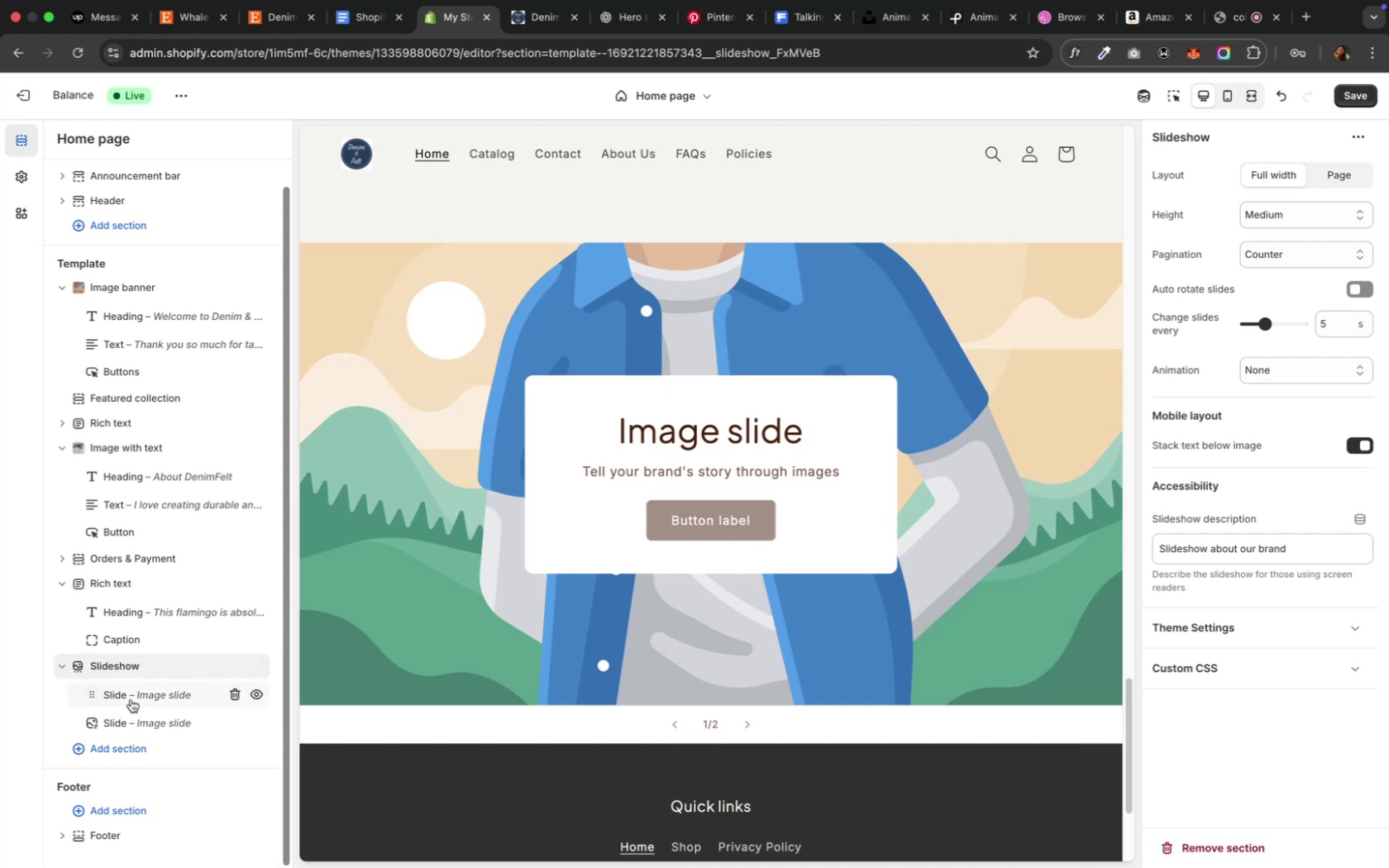 
left_click([131, 699])
 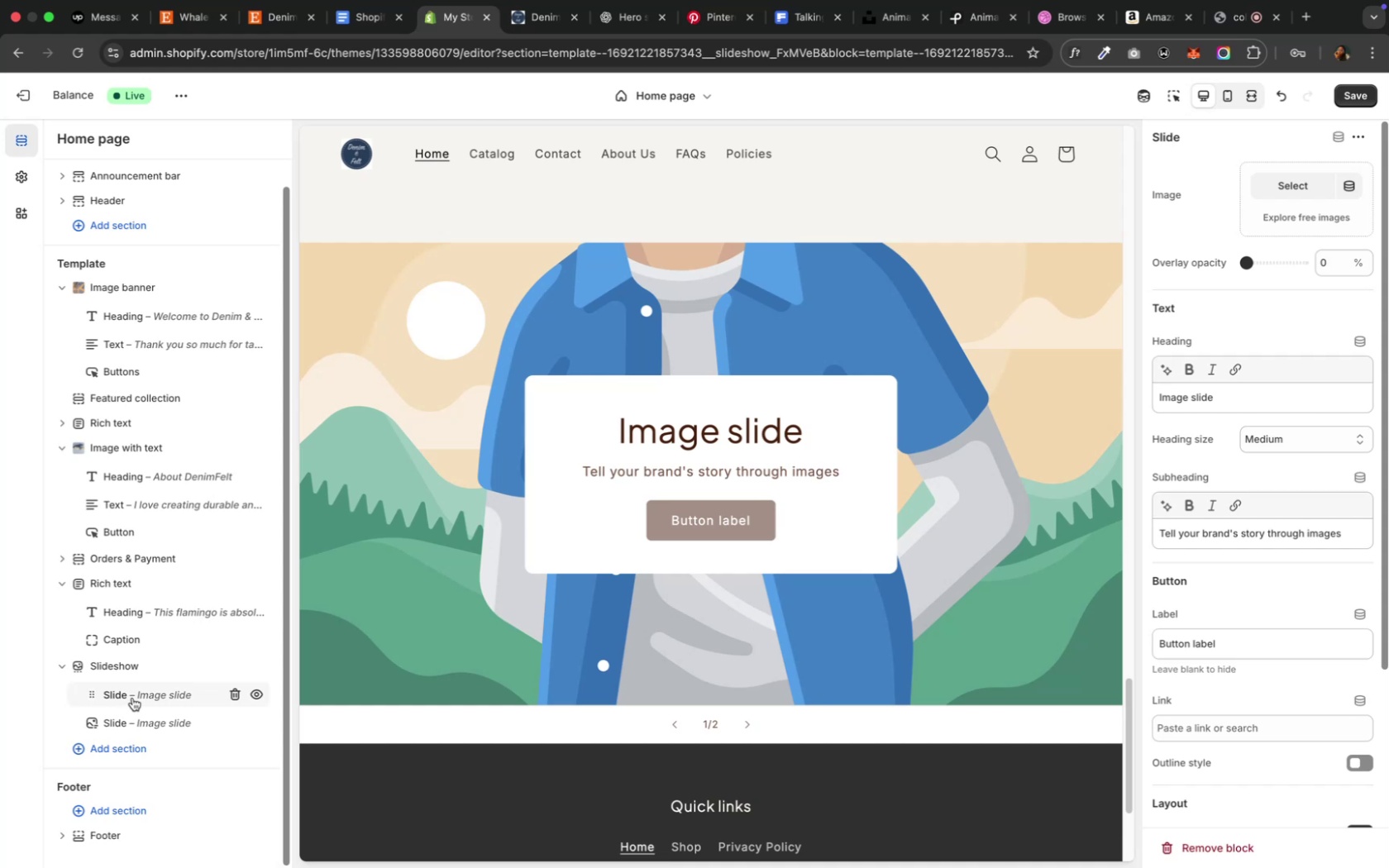 
wait(14.54)
 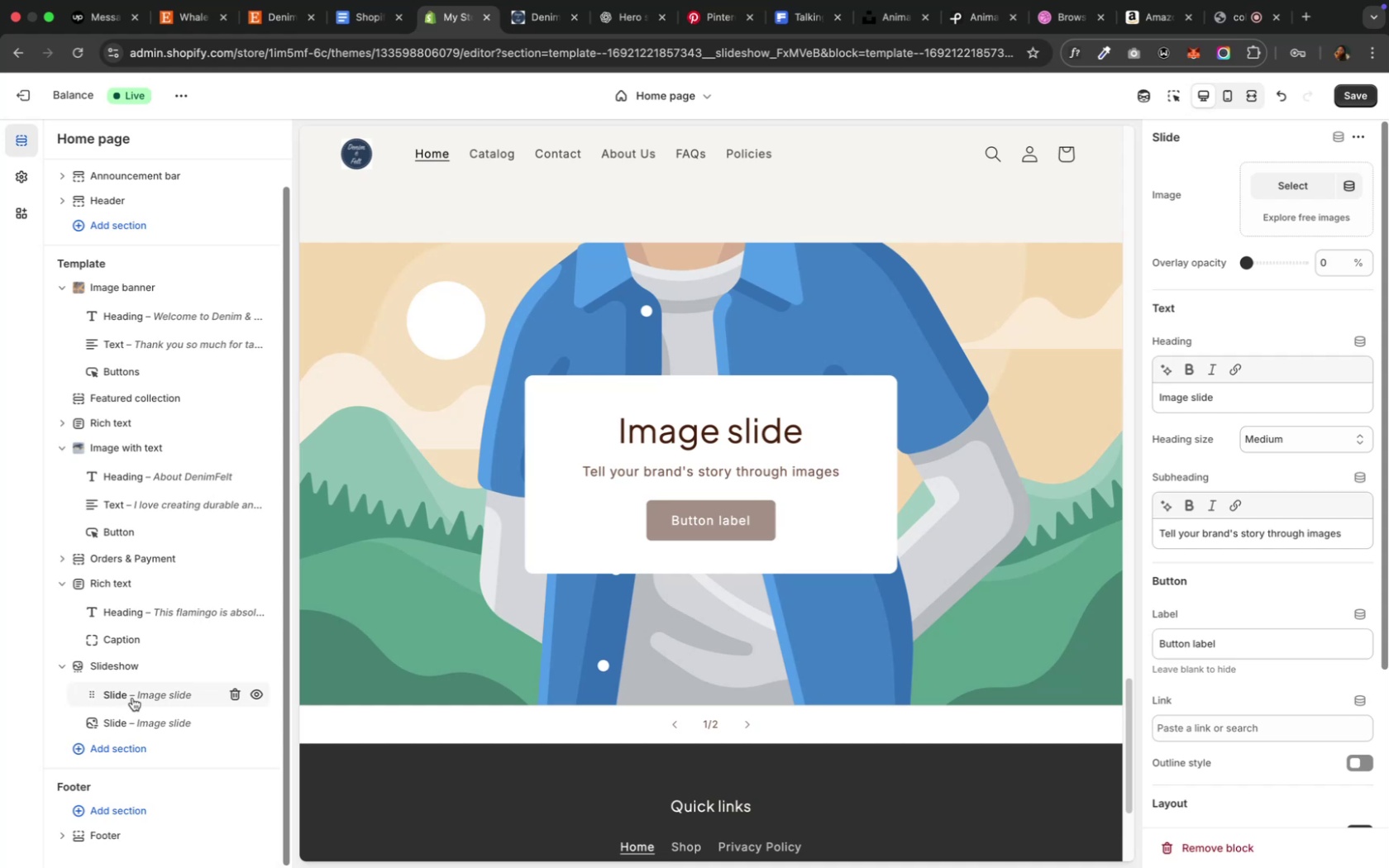 
left_click([283, 28])
 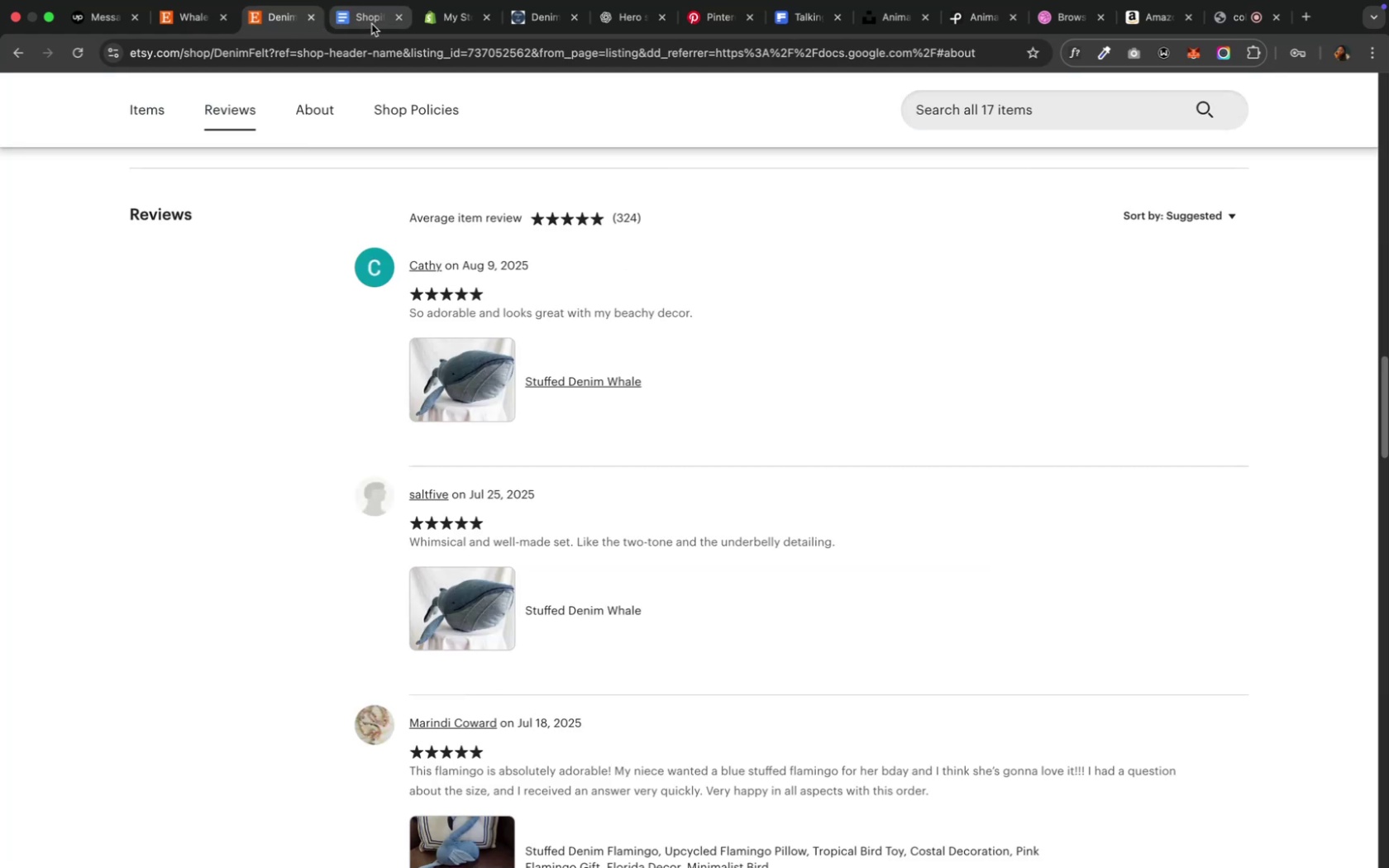 
left_click([430, 23])
 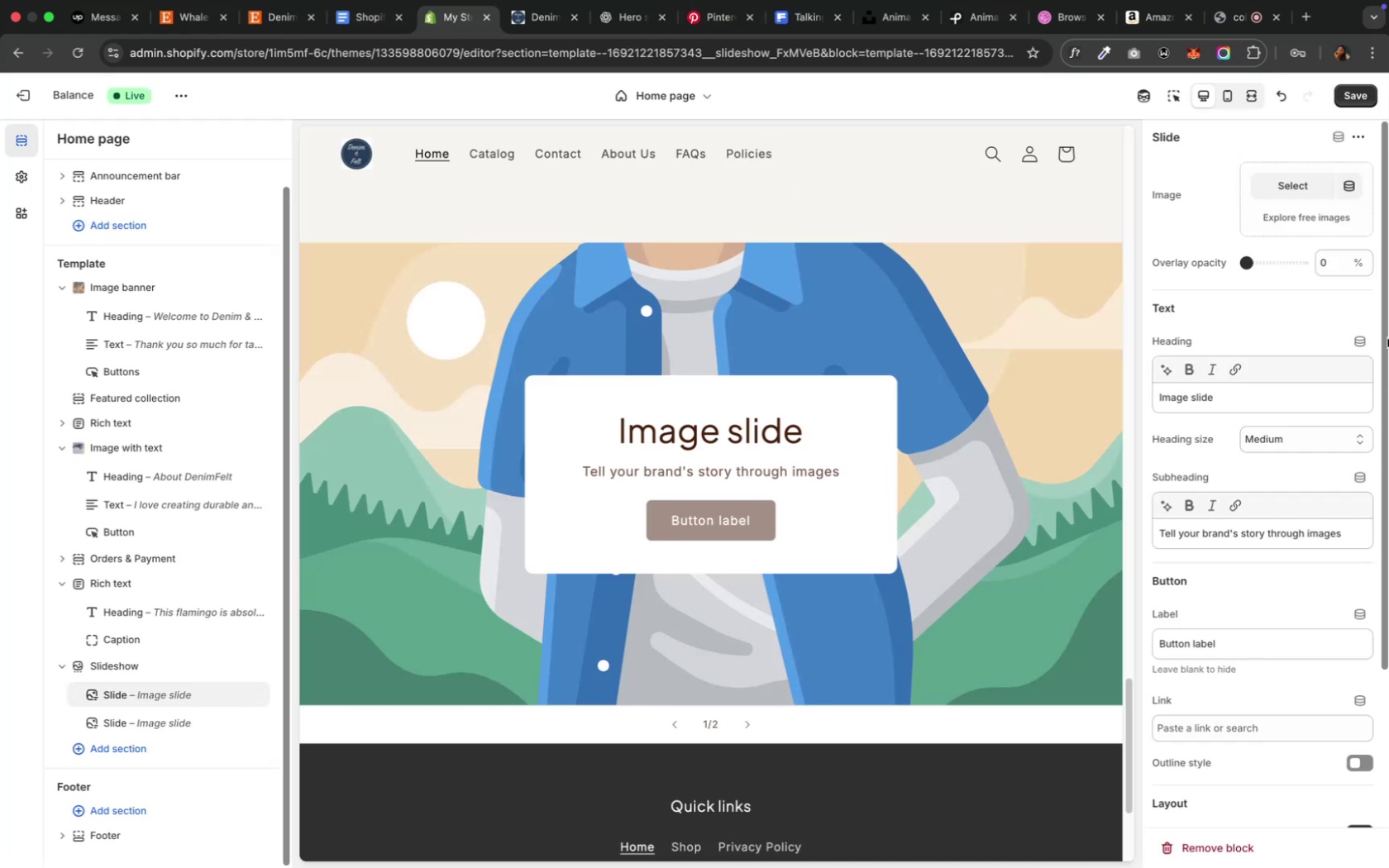 
left_click([1242, 398])
 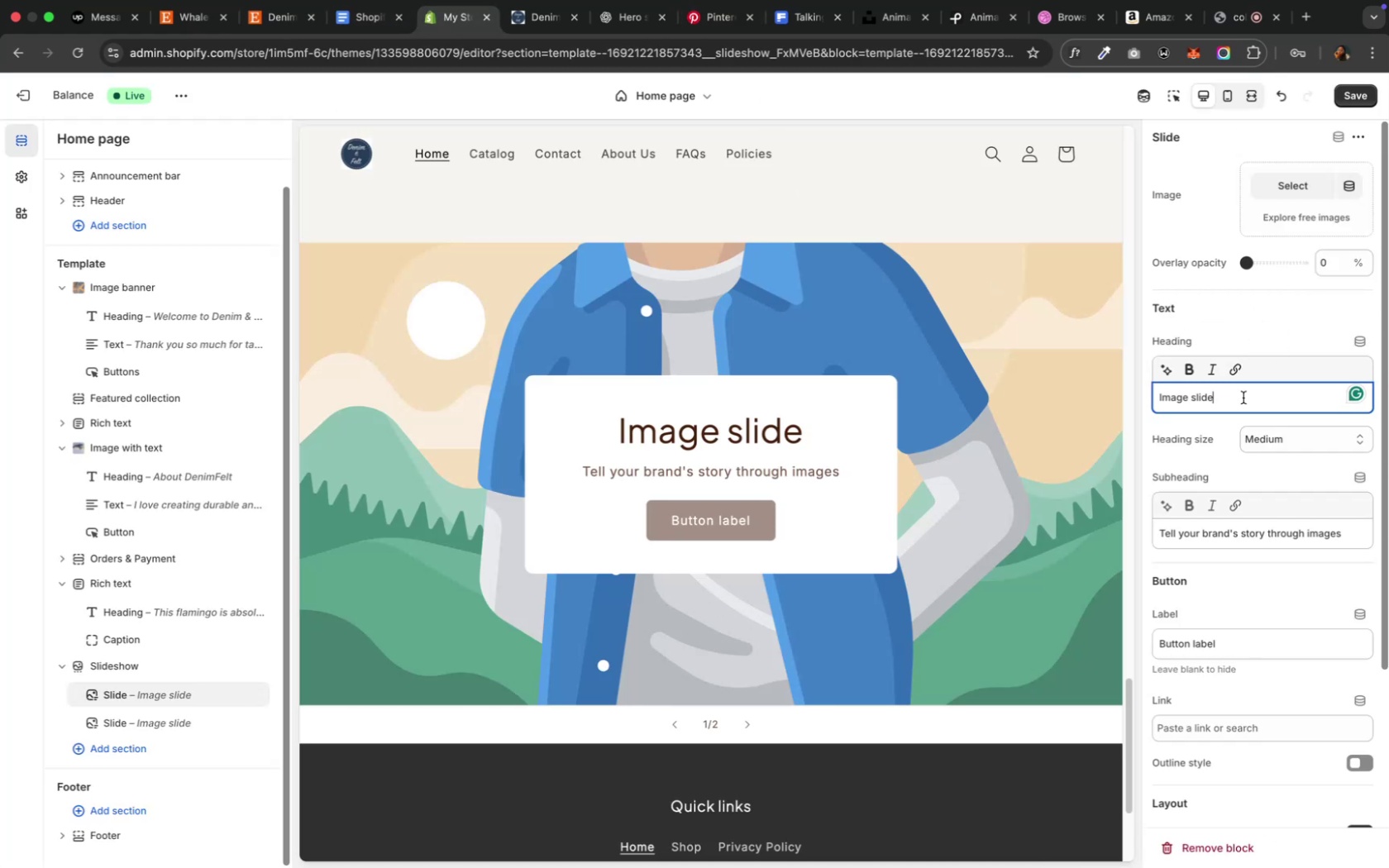 
key(Meta+A)
 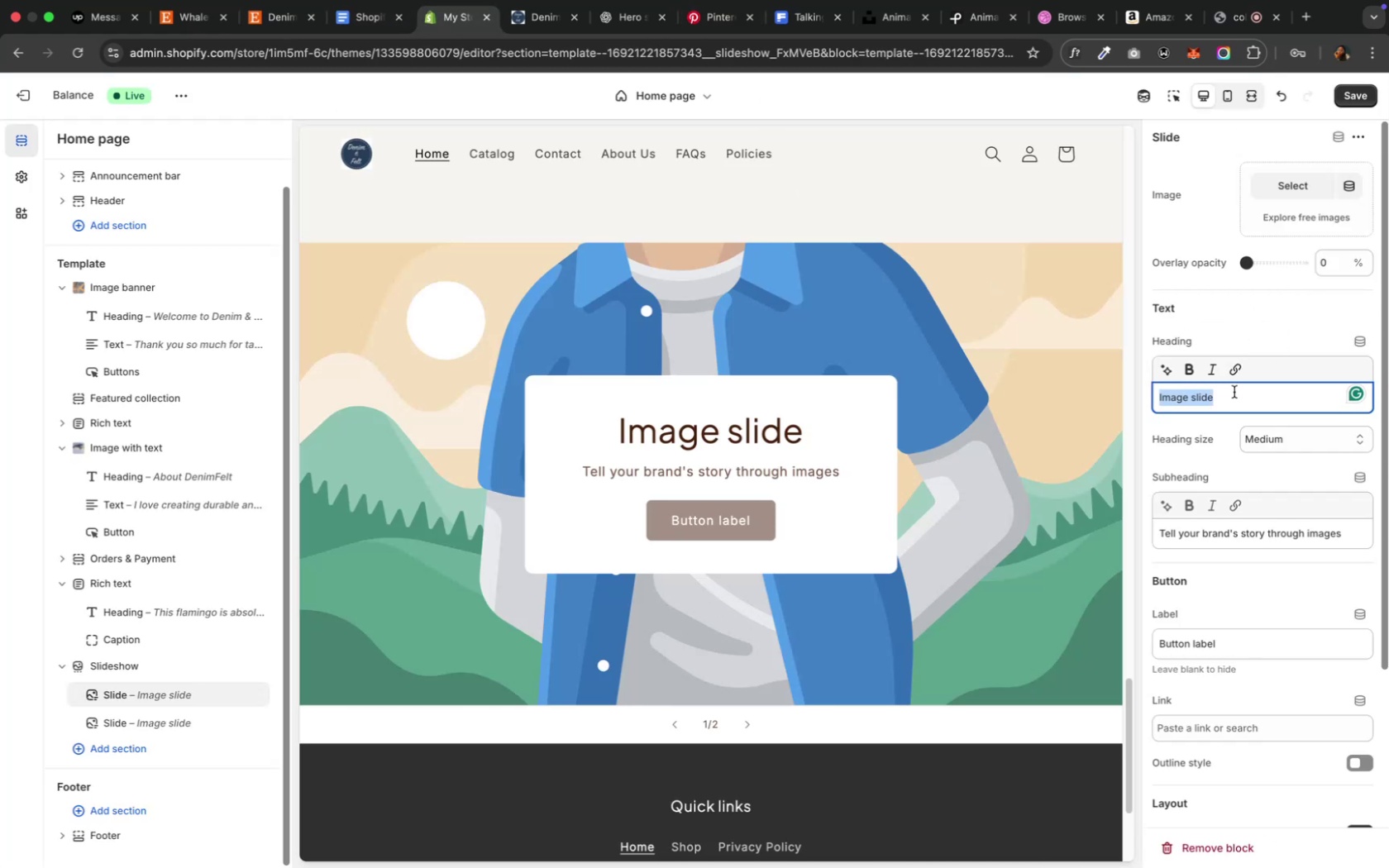 
type(Ca)
 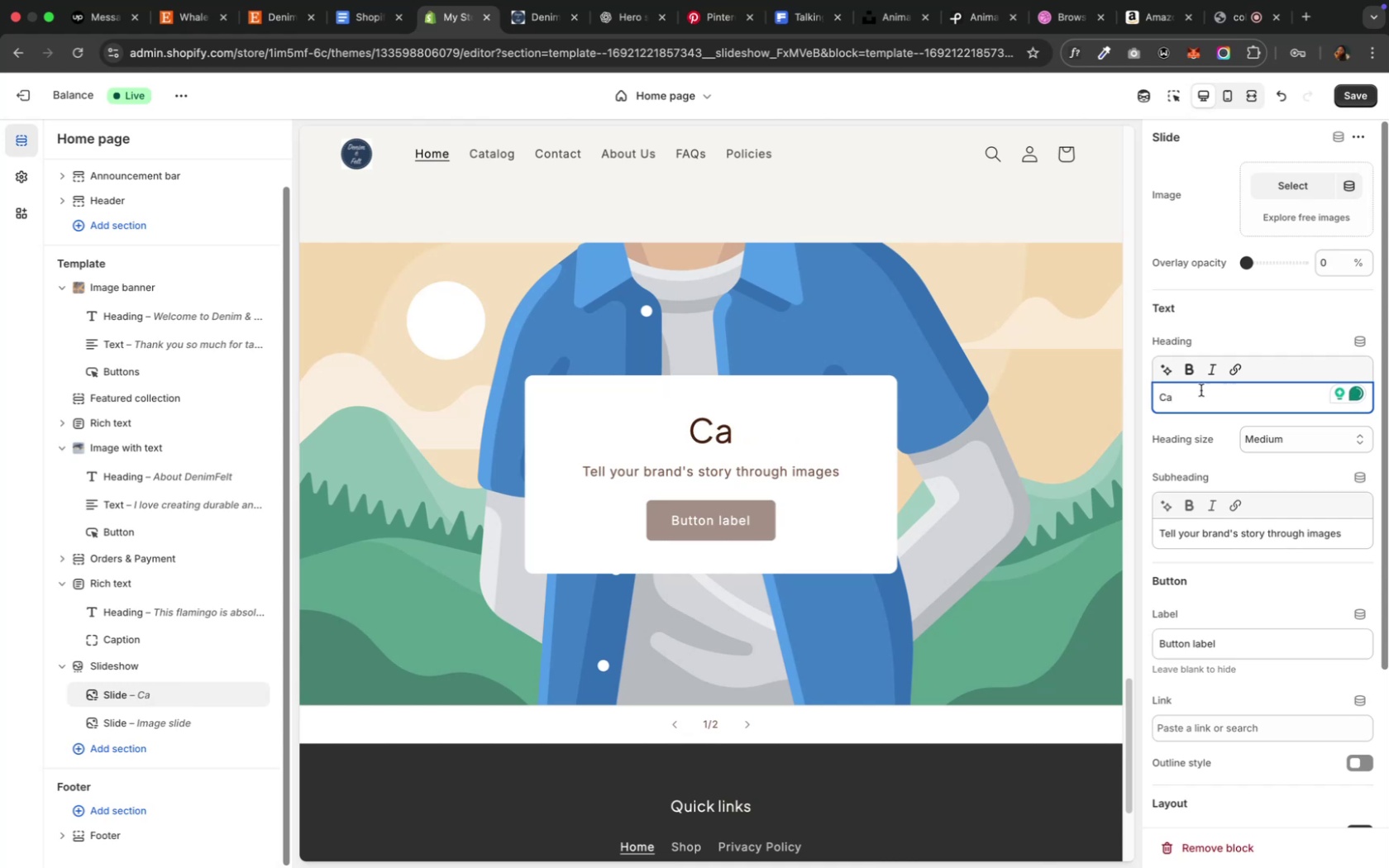 
wait(6.49)
 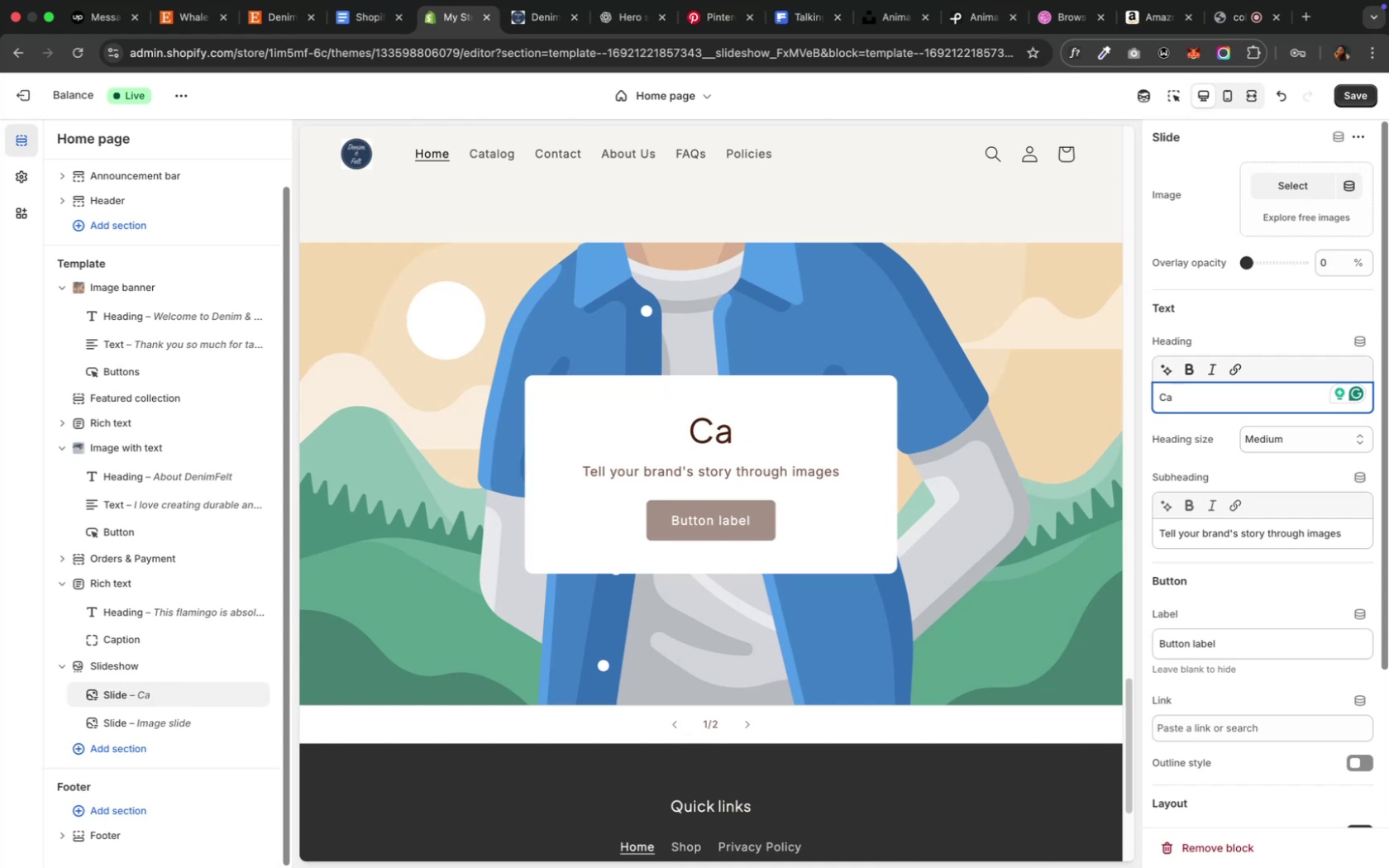 
left_click([355, 26])
 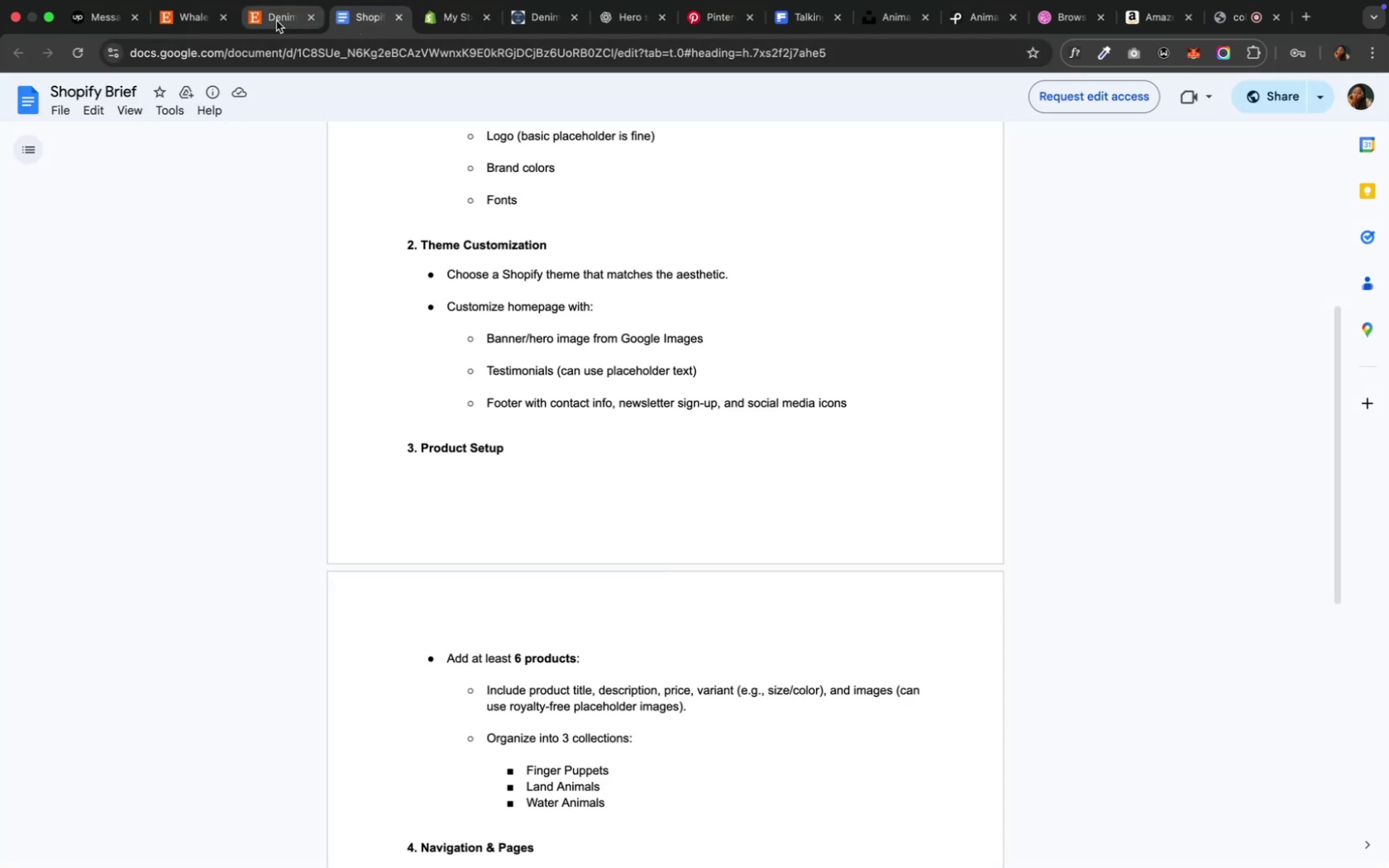 
left_click([275, 20])
 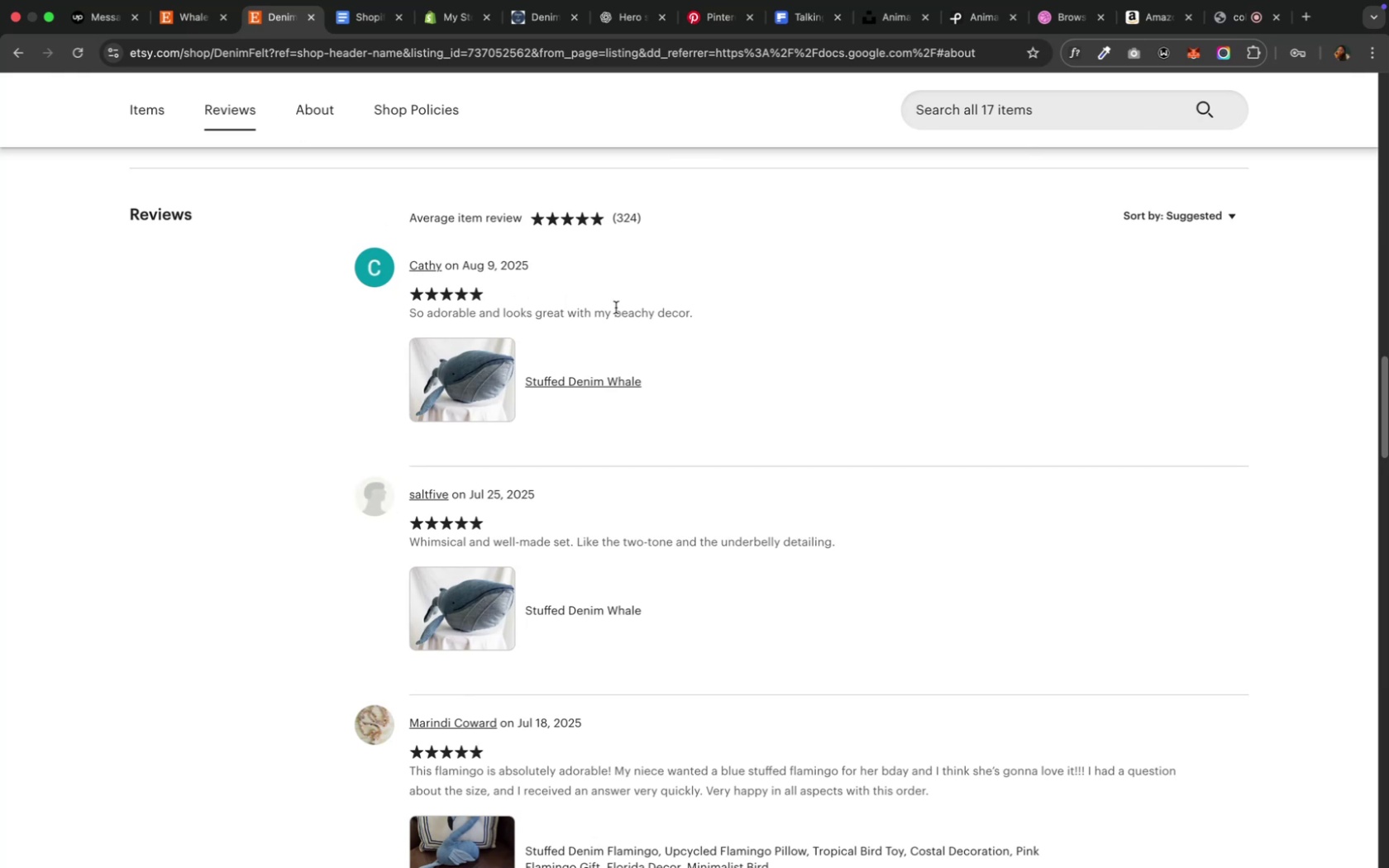 
key(Meta+CommandLeft)
 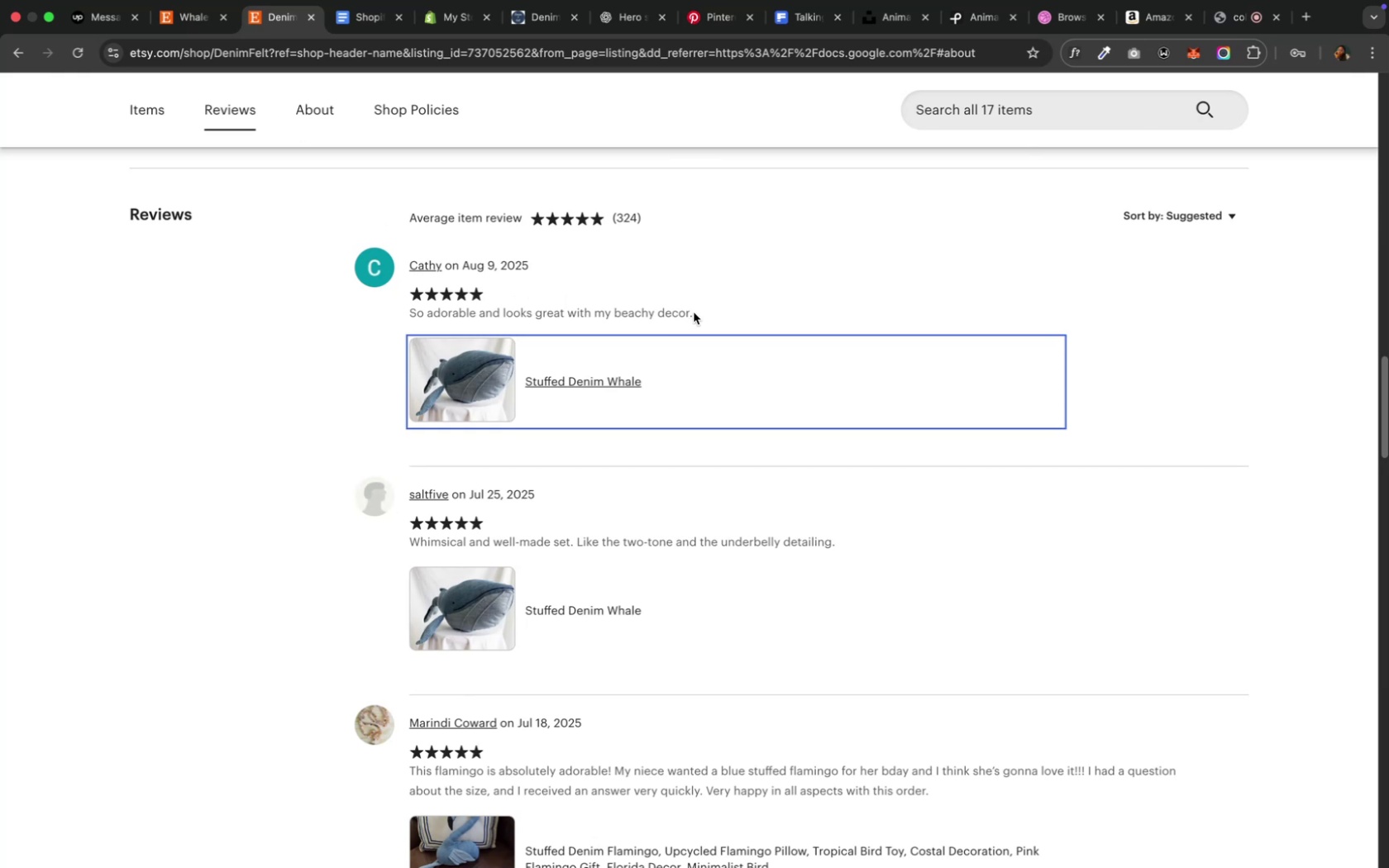 
left_click_drag(start_coordinate=[693, 312], to_coordinate=[410, 315])
 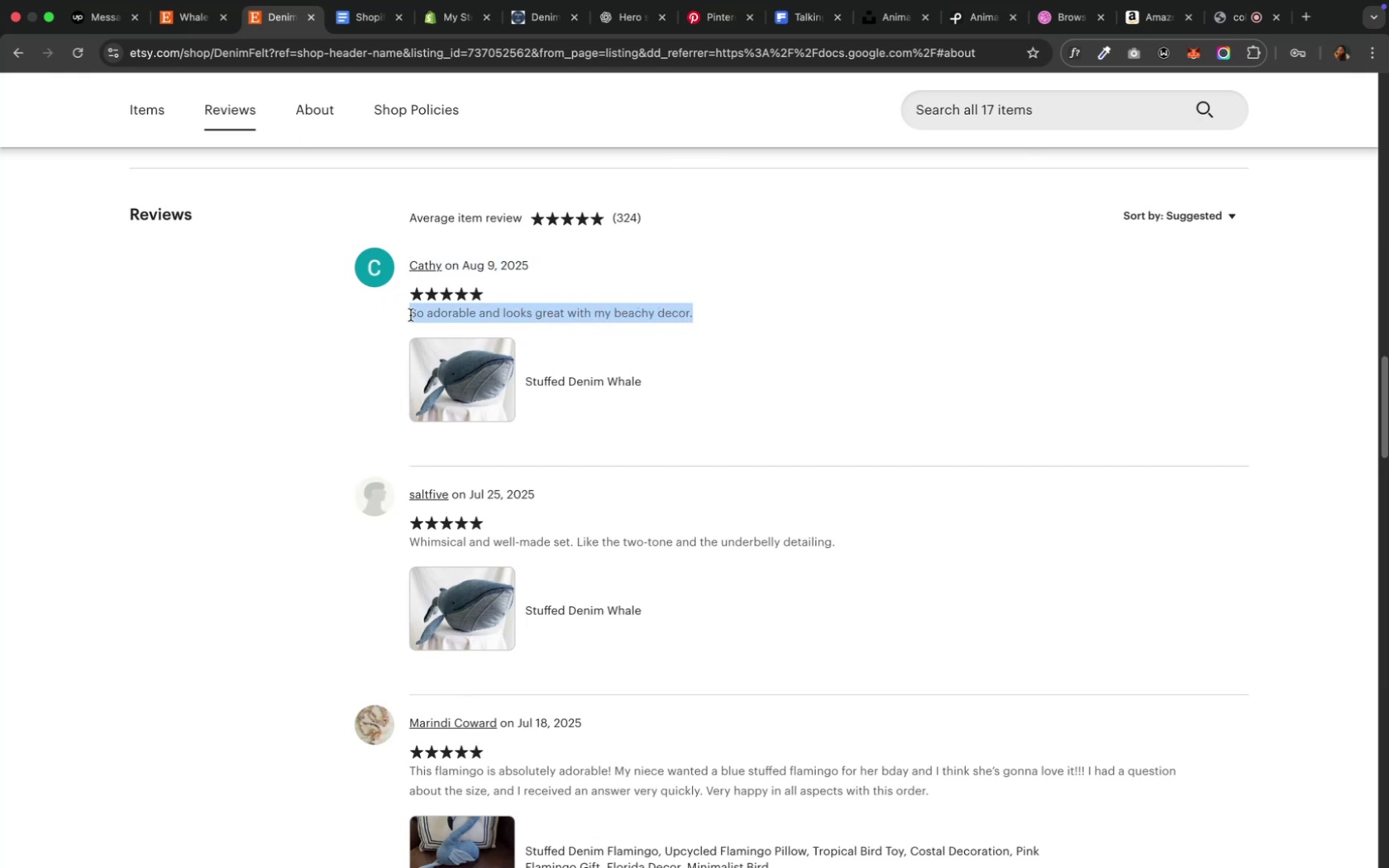 
key(Meta+C)
 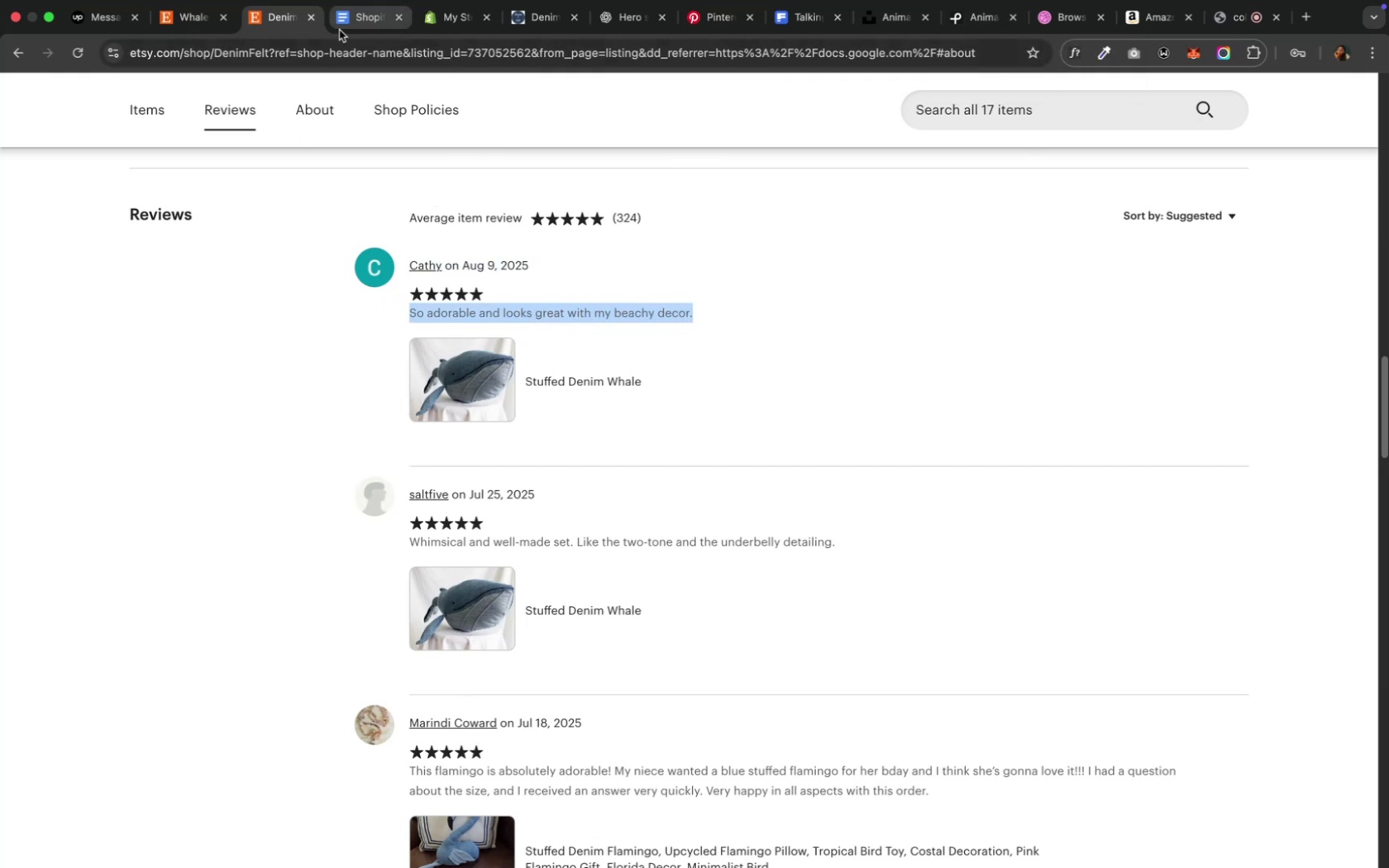 
left_click([430, 13])
 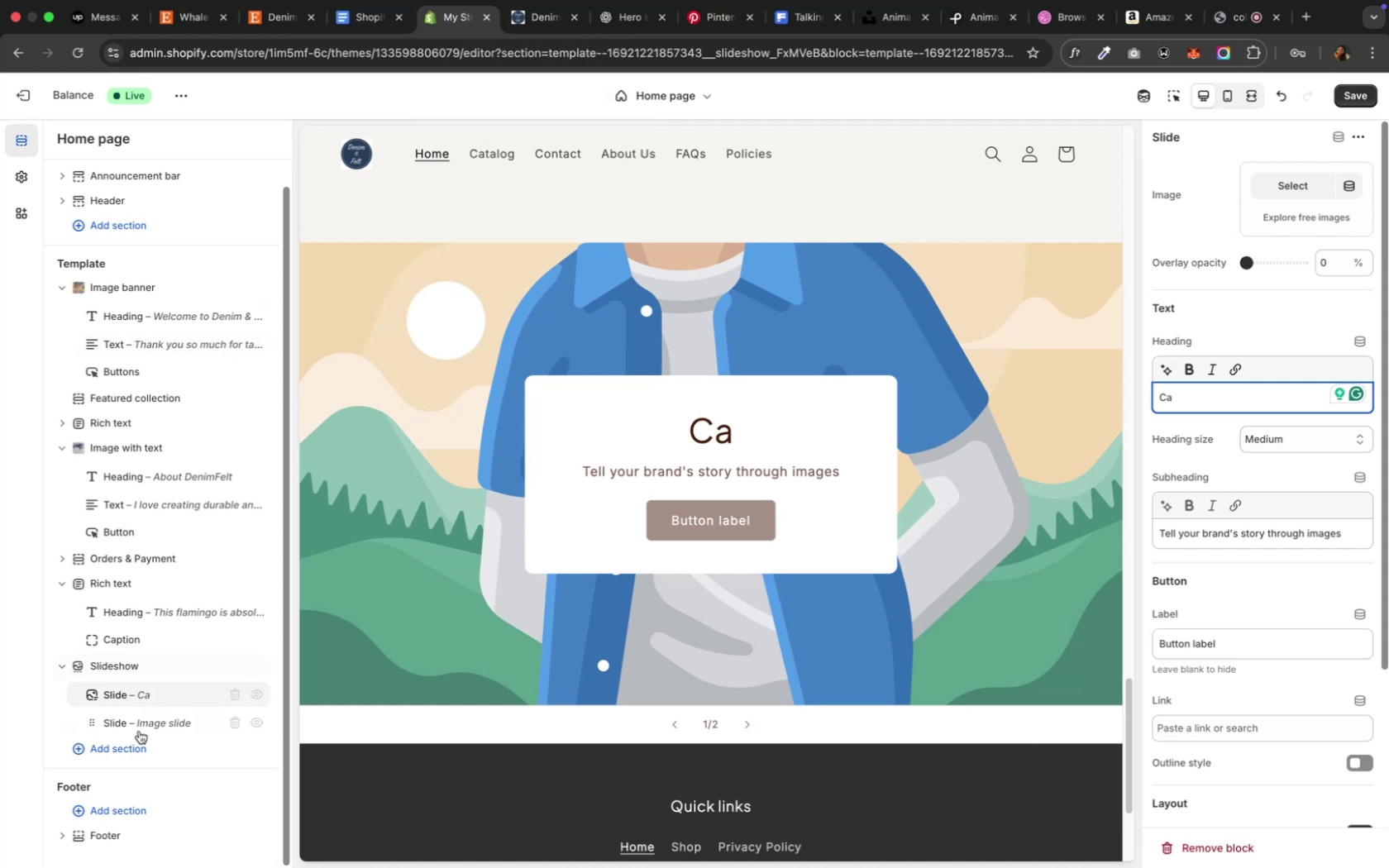 
left_click([150, 746])
 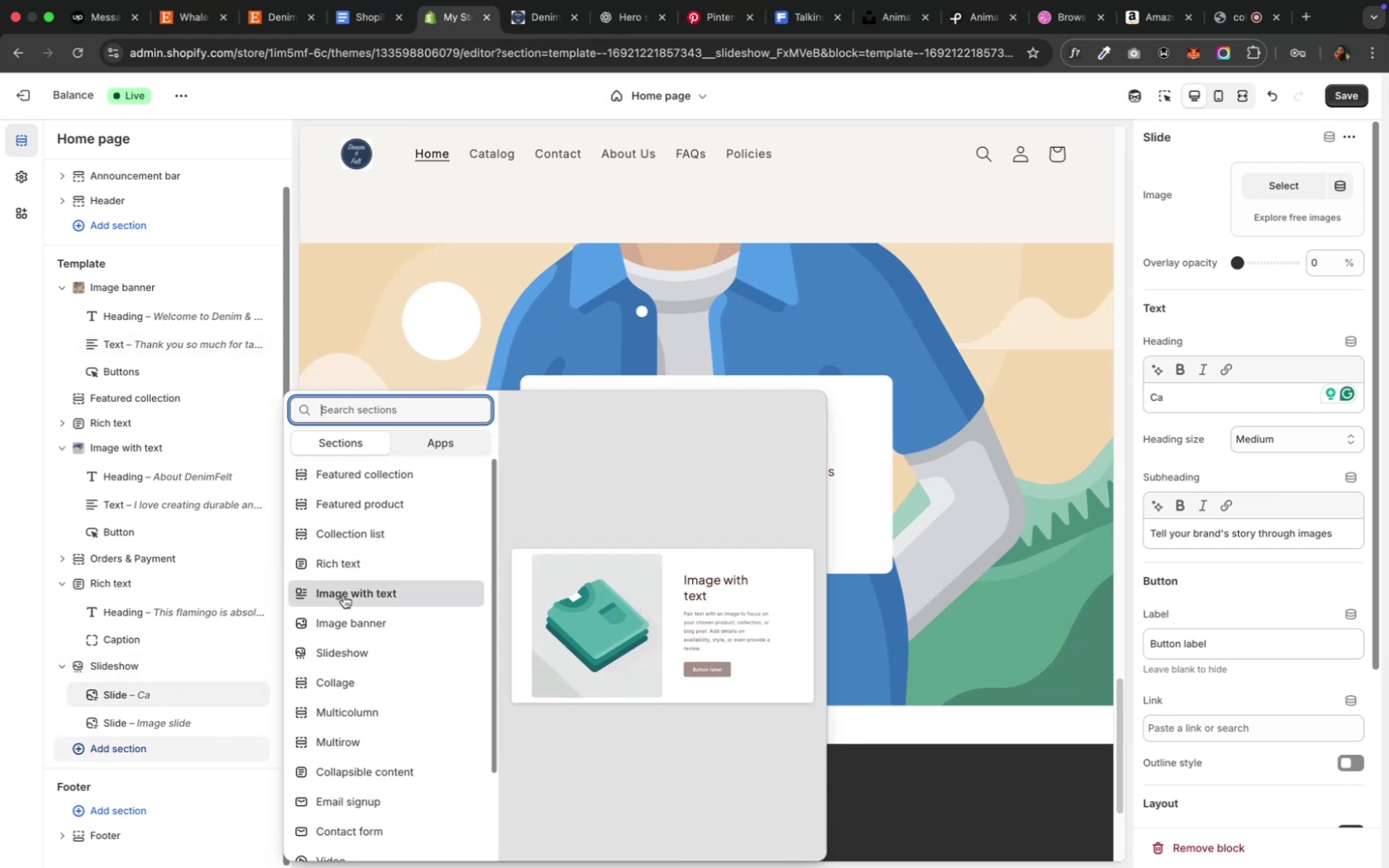 
wait(9.16)
 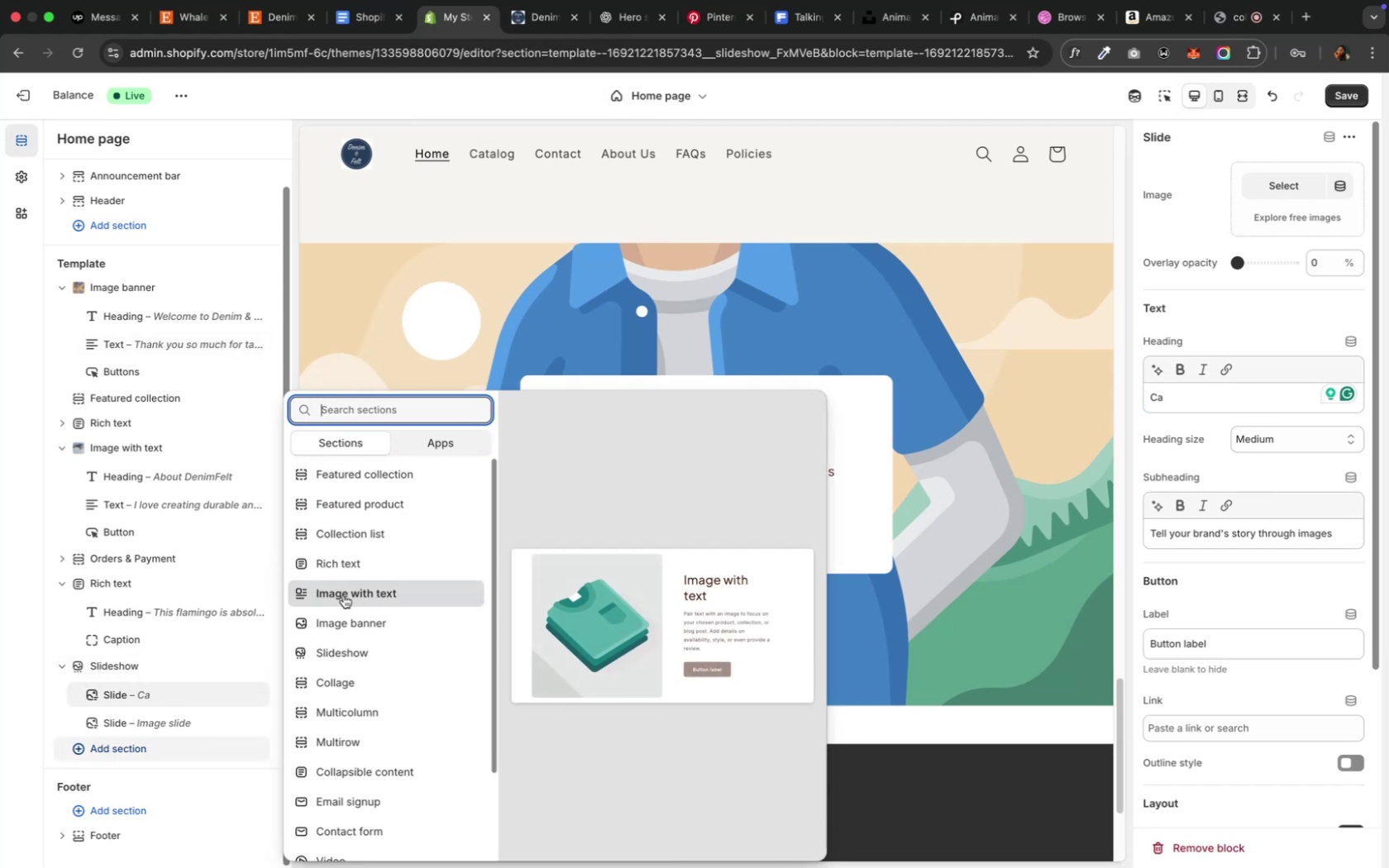 
scroll: coordinate [341, 672], scroll_direction: down, amount: 13.0
 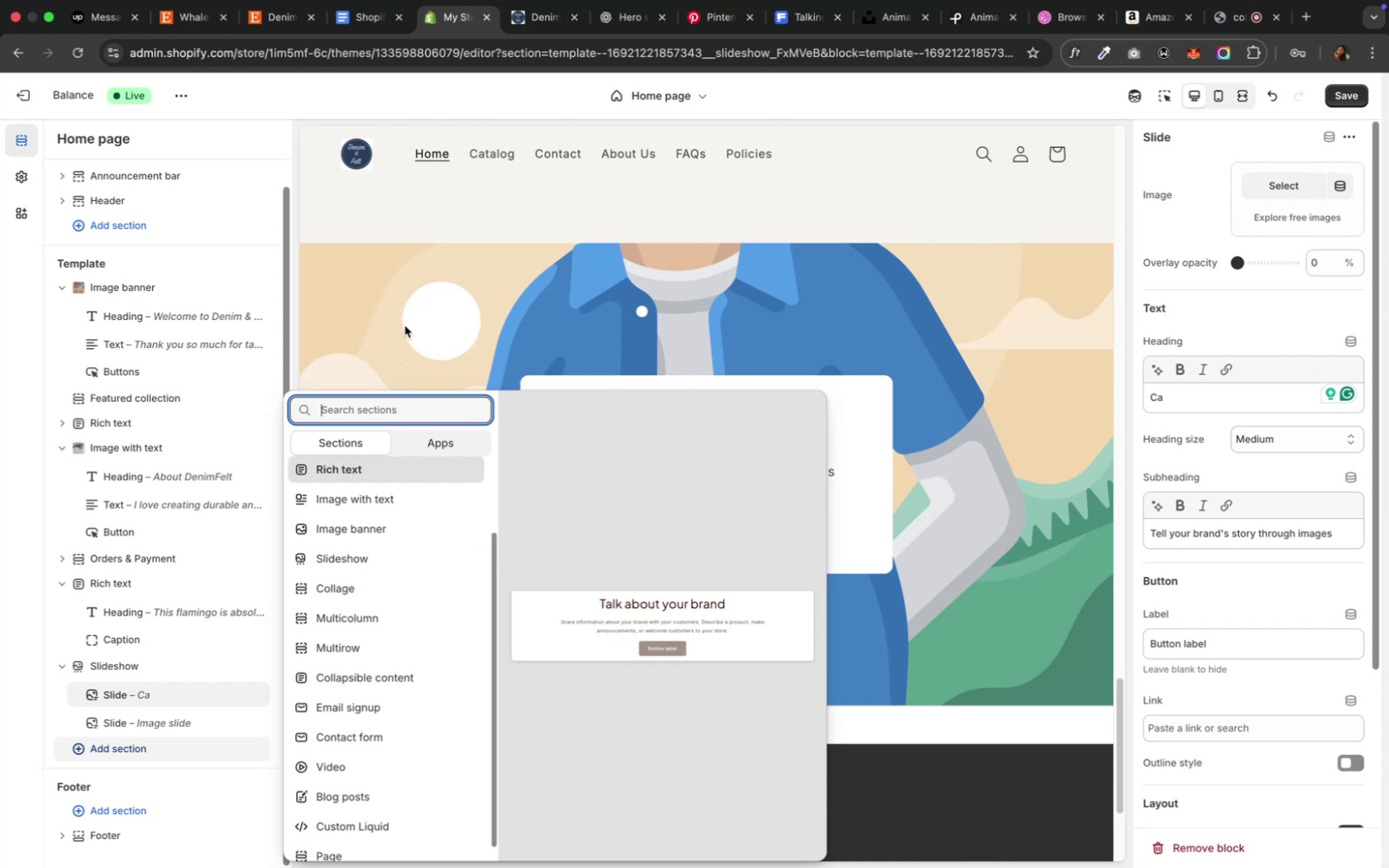 
wait(16.92)
 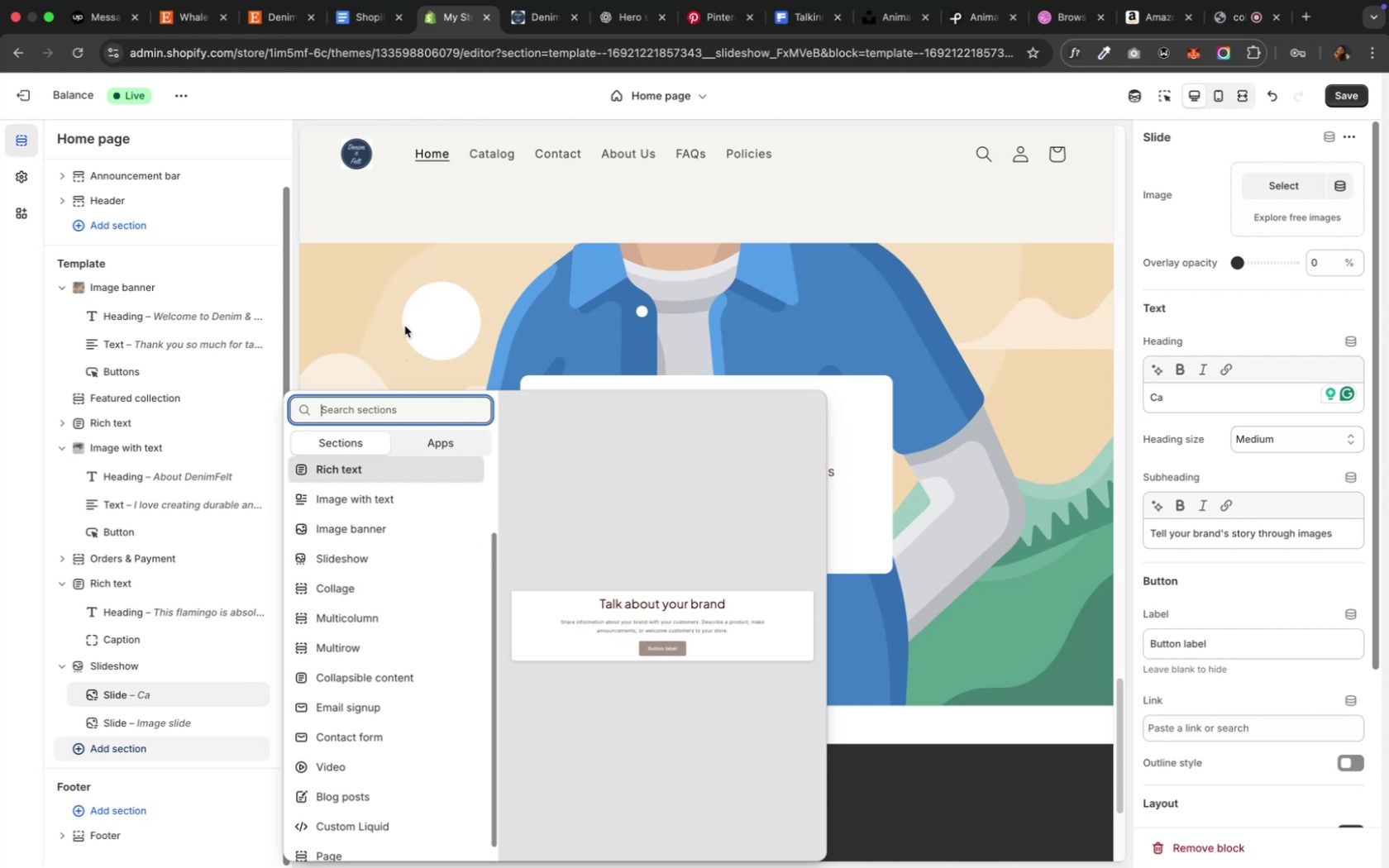 
left_click([695, 39])
 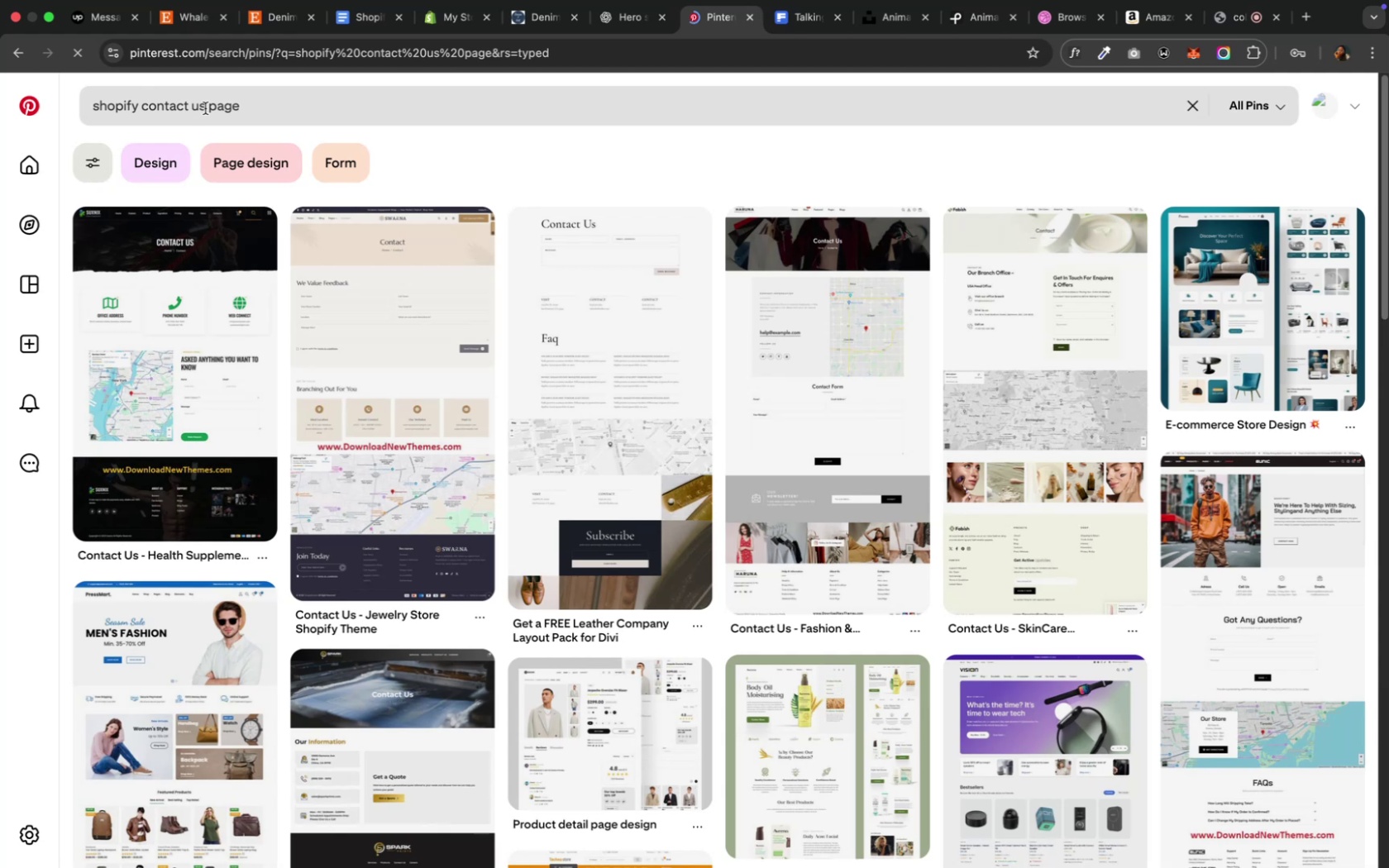 
wait(5.78)
 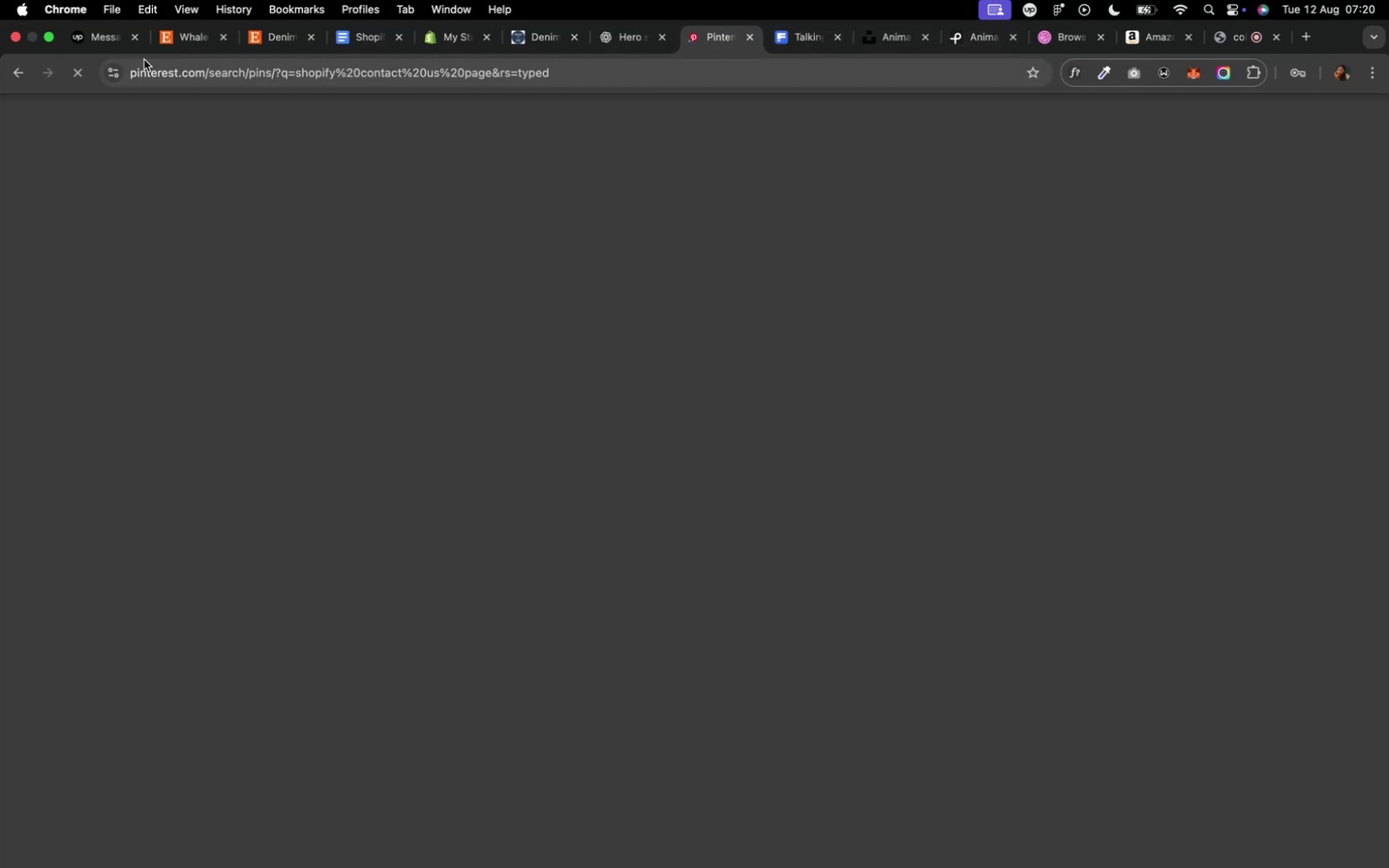 
left_click_drag(start_coordinate=[240, 107], to_coordinate=[140, 105])
 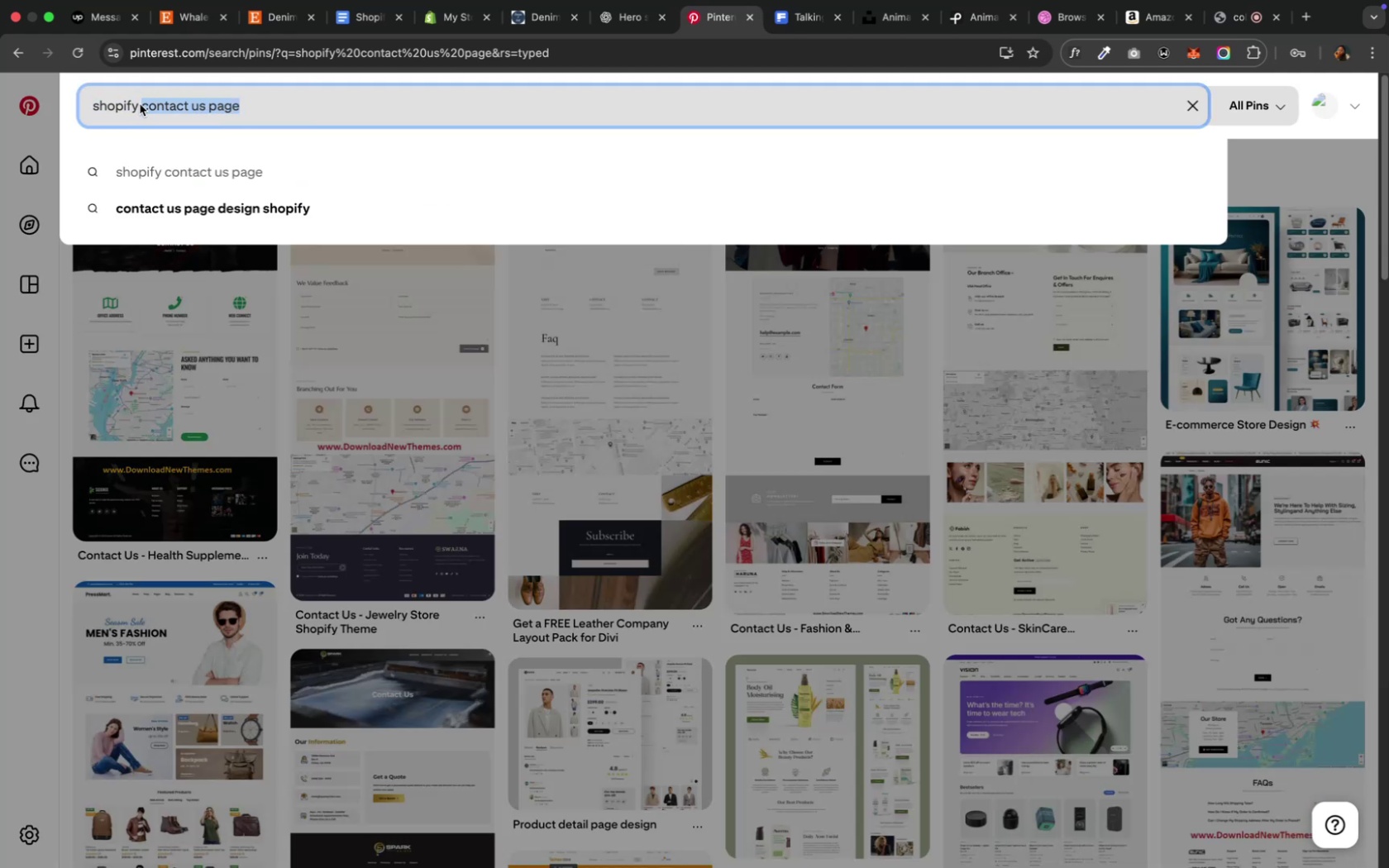 
type(testio)
 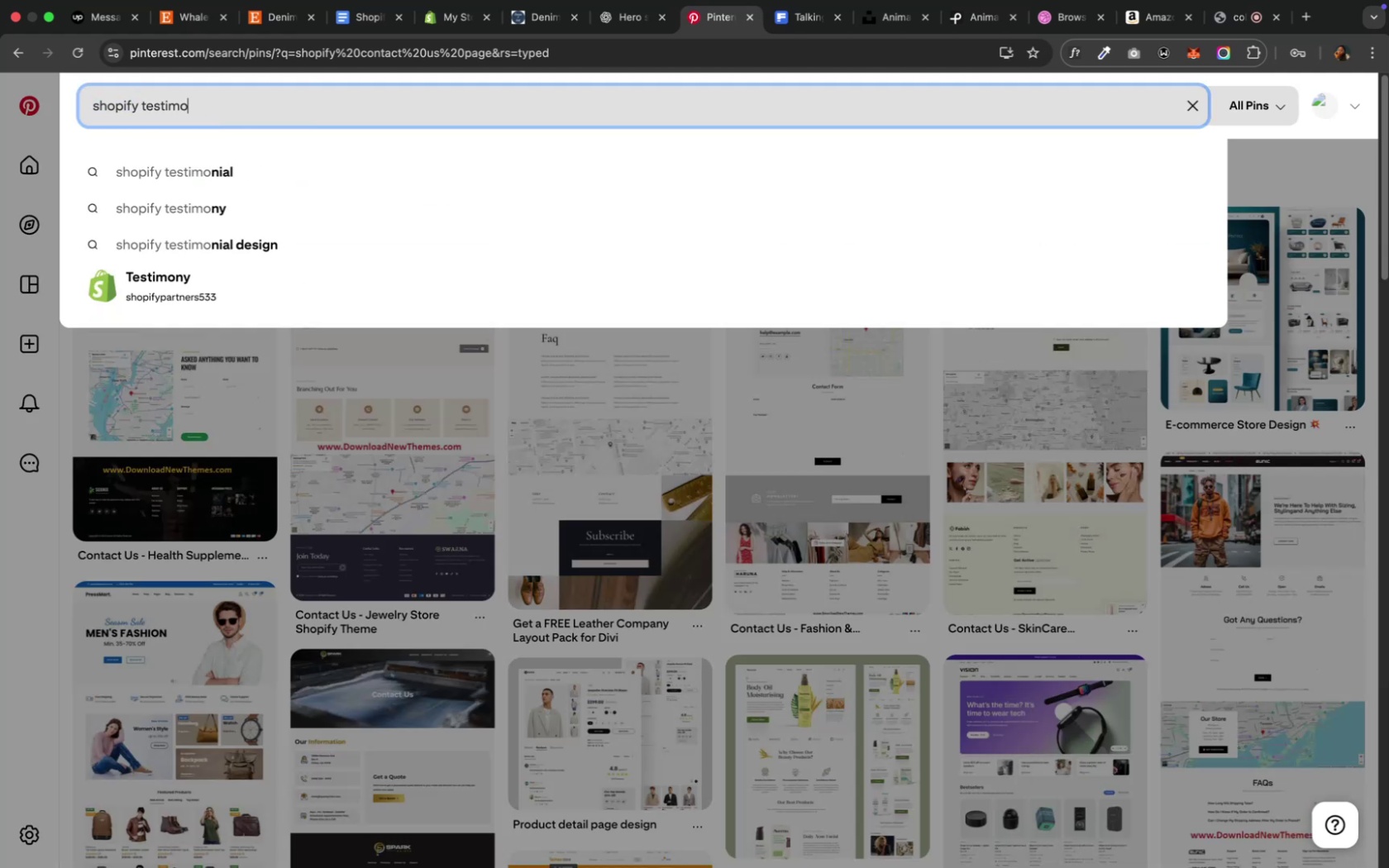 
hold_key(key=M, duration=0.33)
 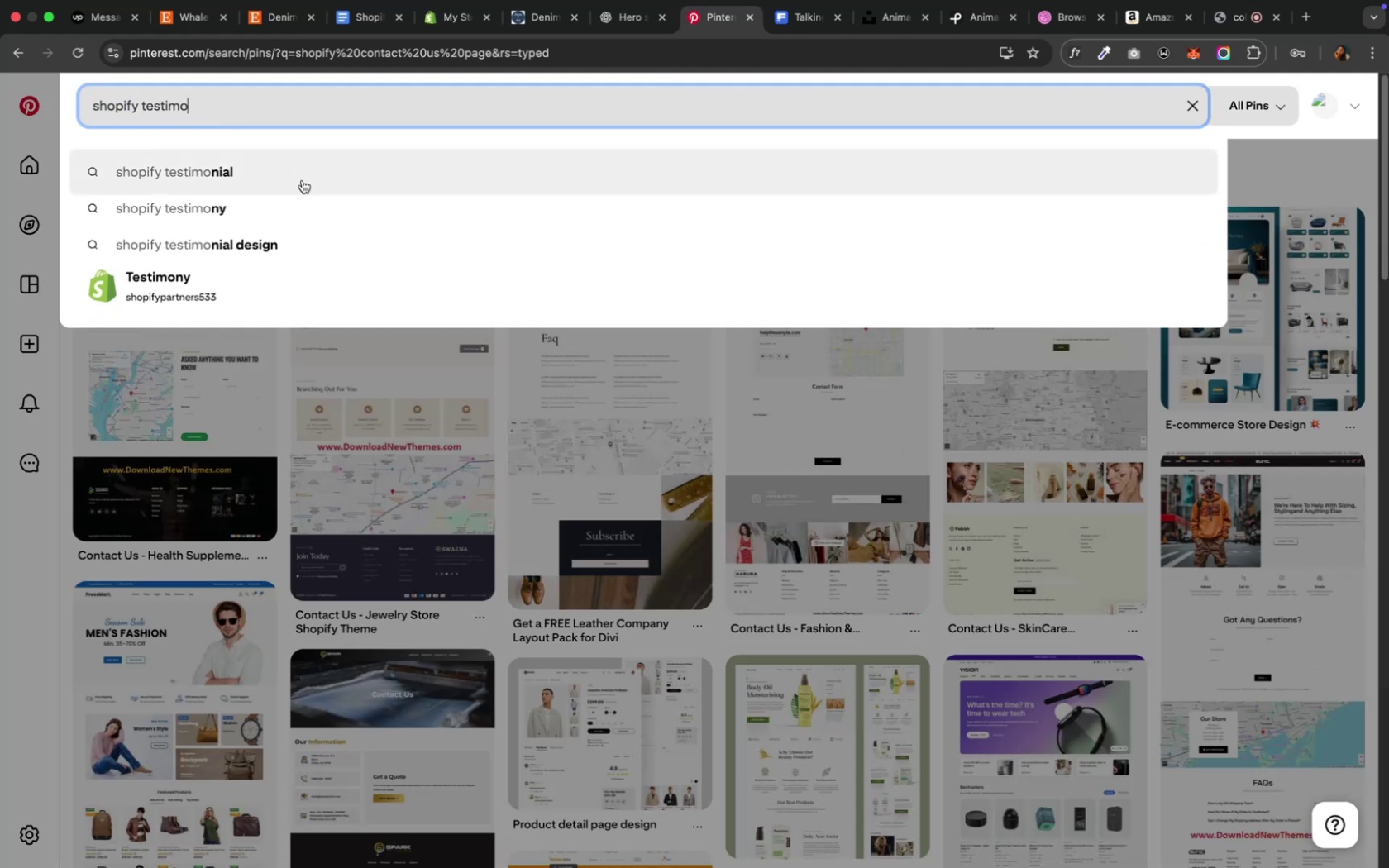 
left_click([304, 187])
 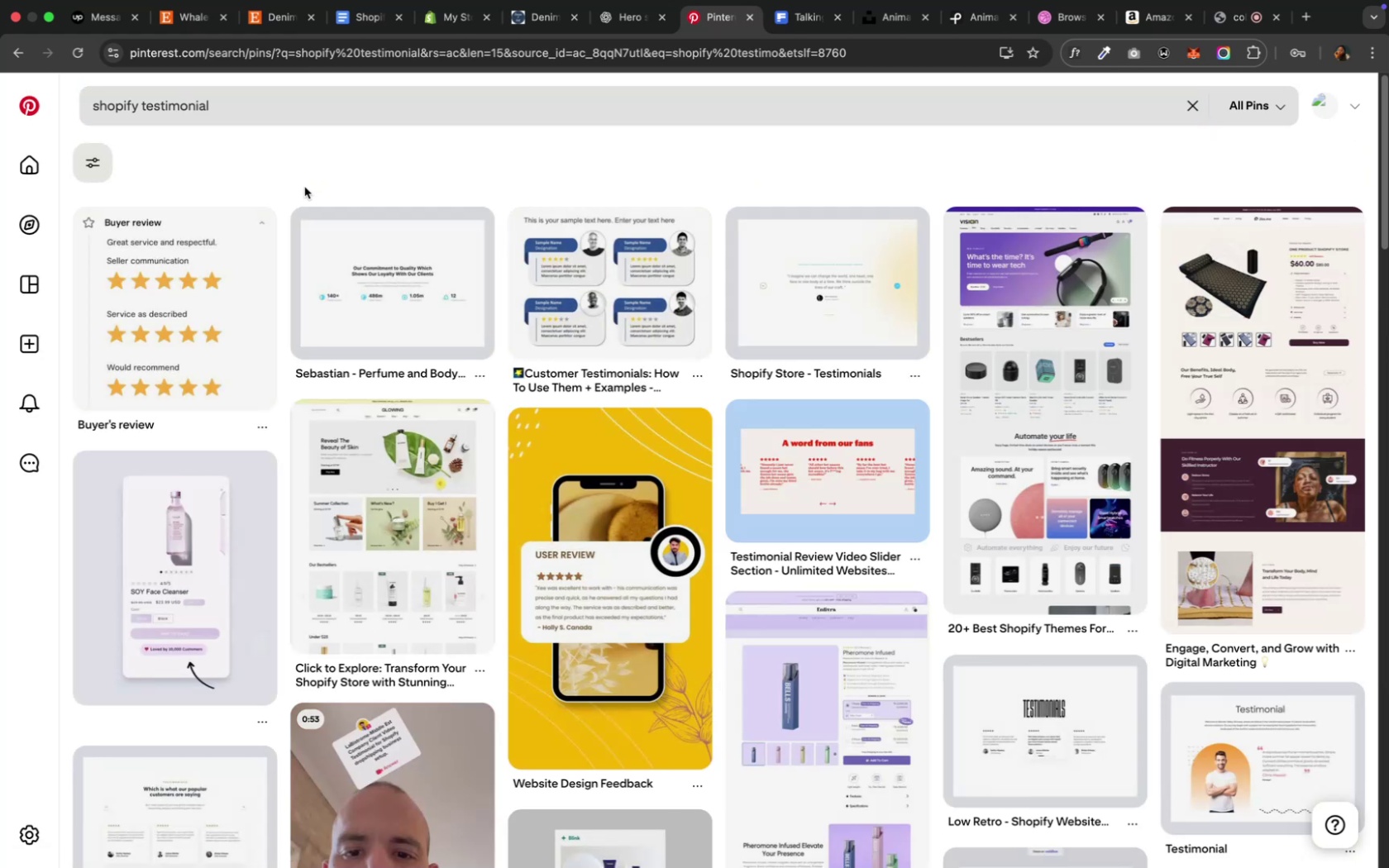 
wait(10.77)
 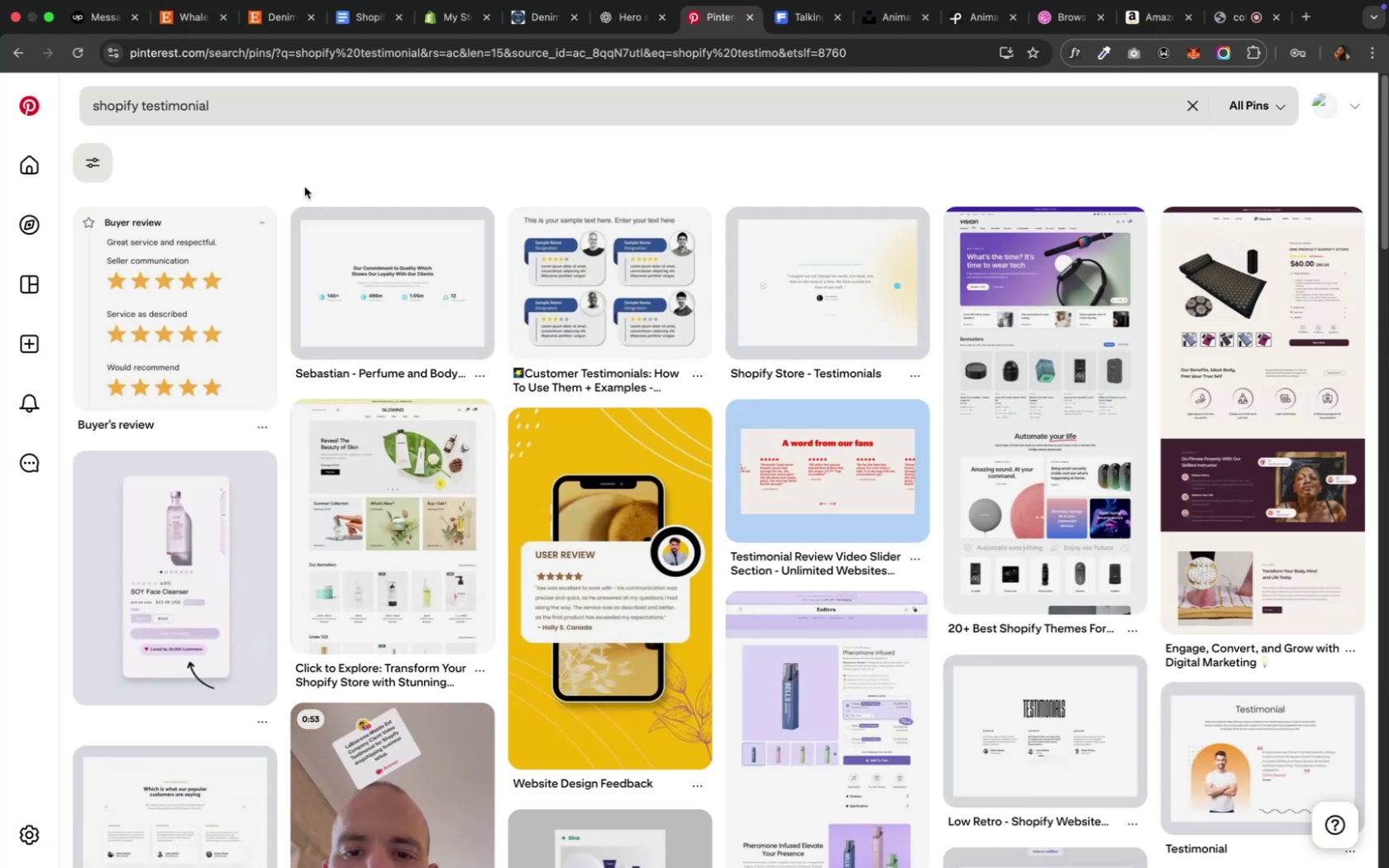 
mouse_move([552, 235])
 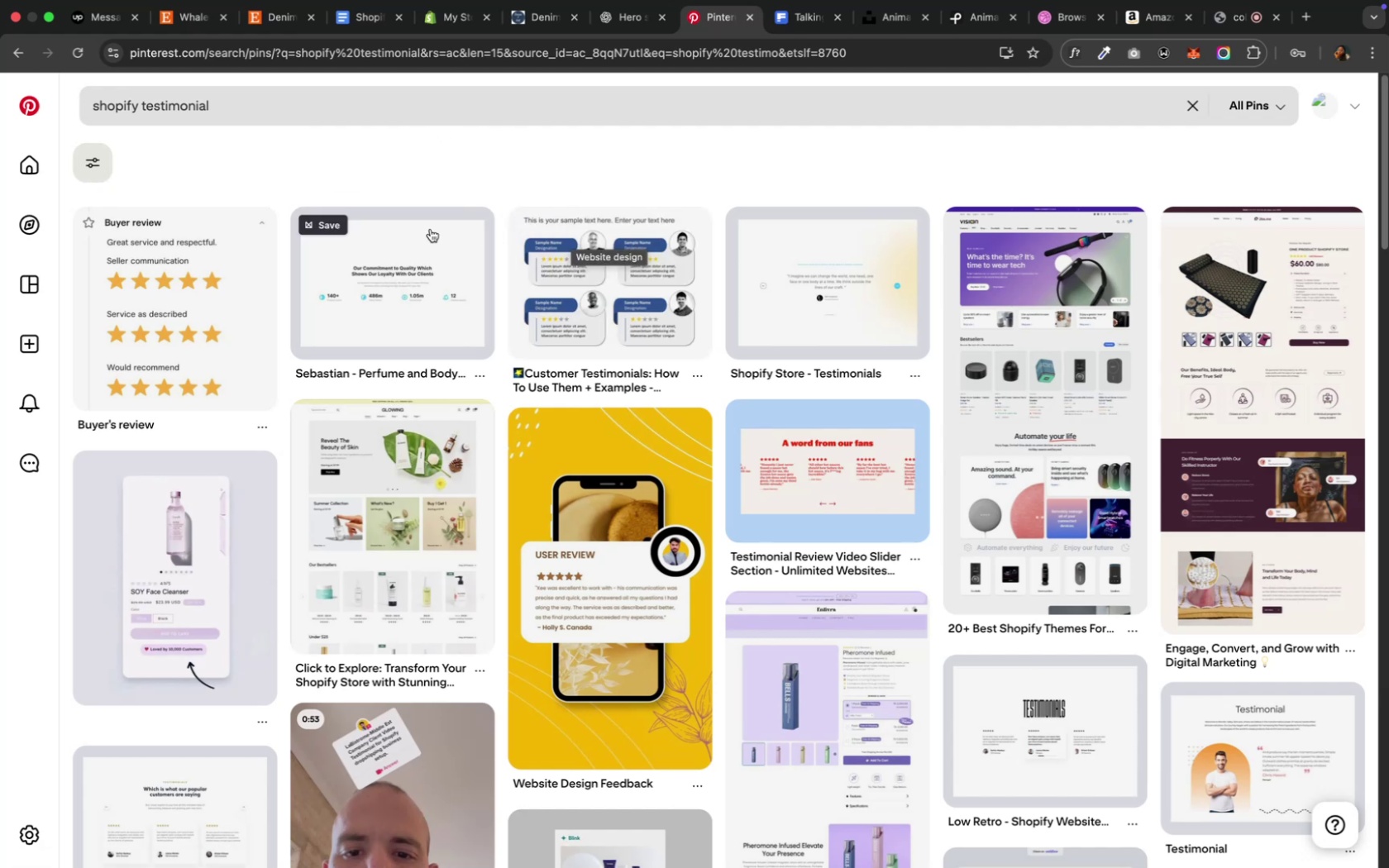 
mouse_move([292, 258])
 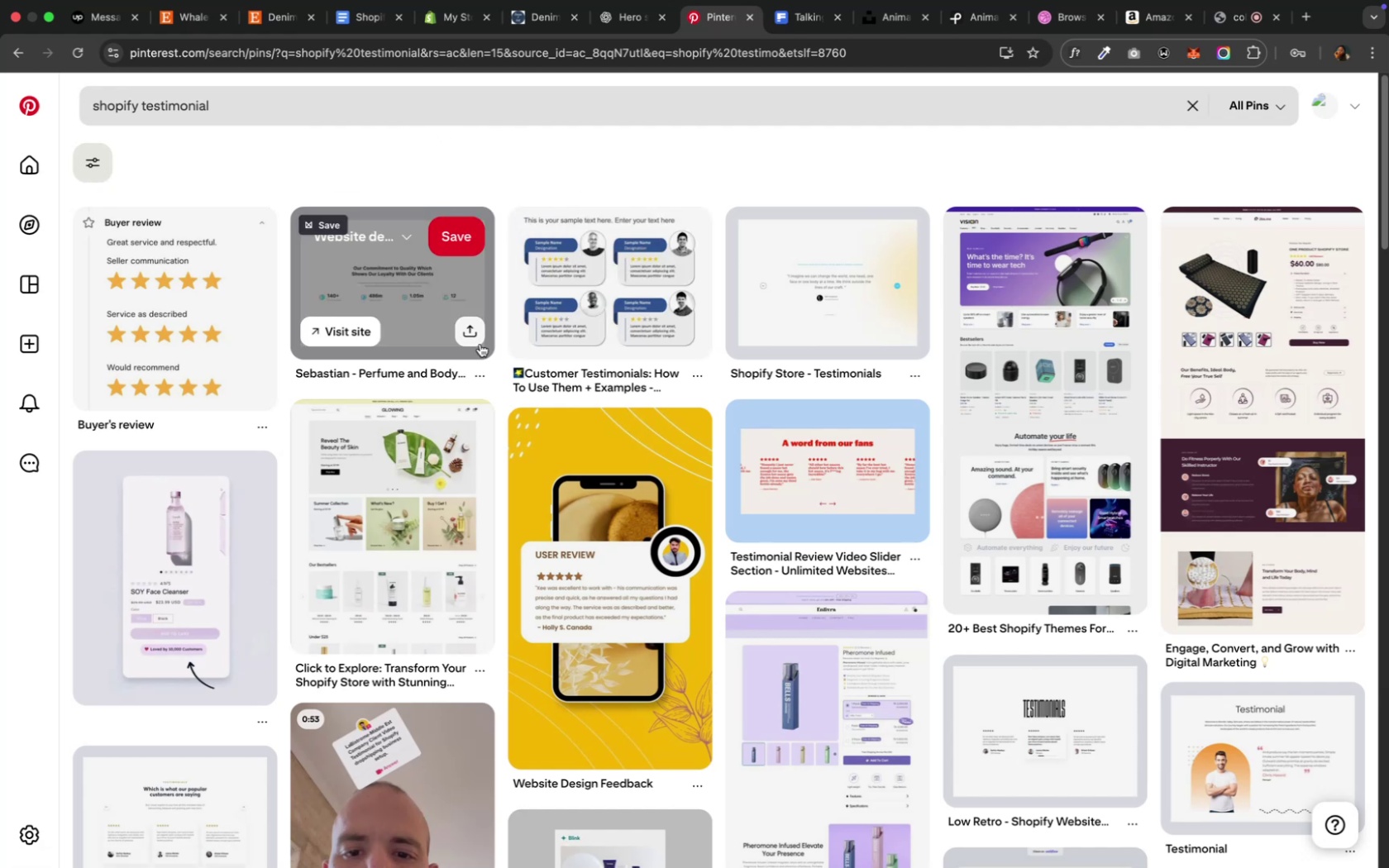 
mouse_move([551, 384])
 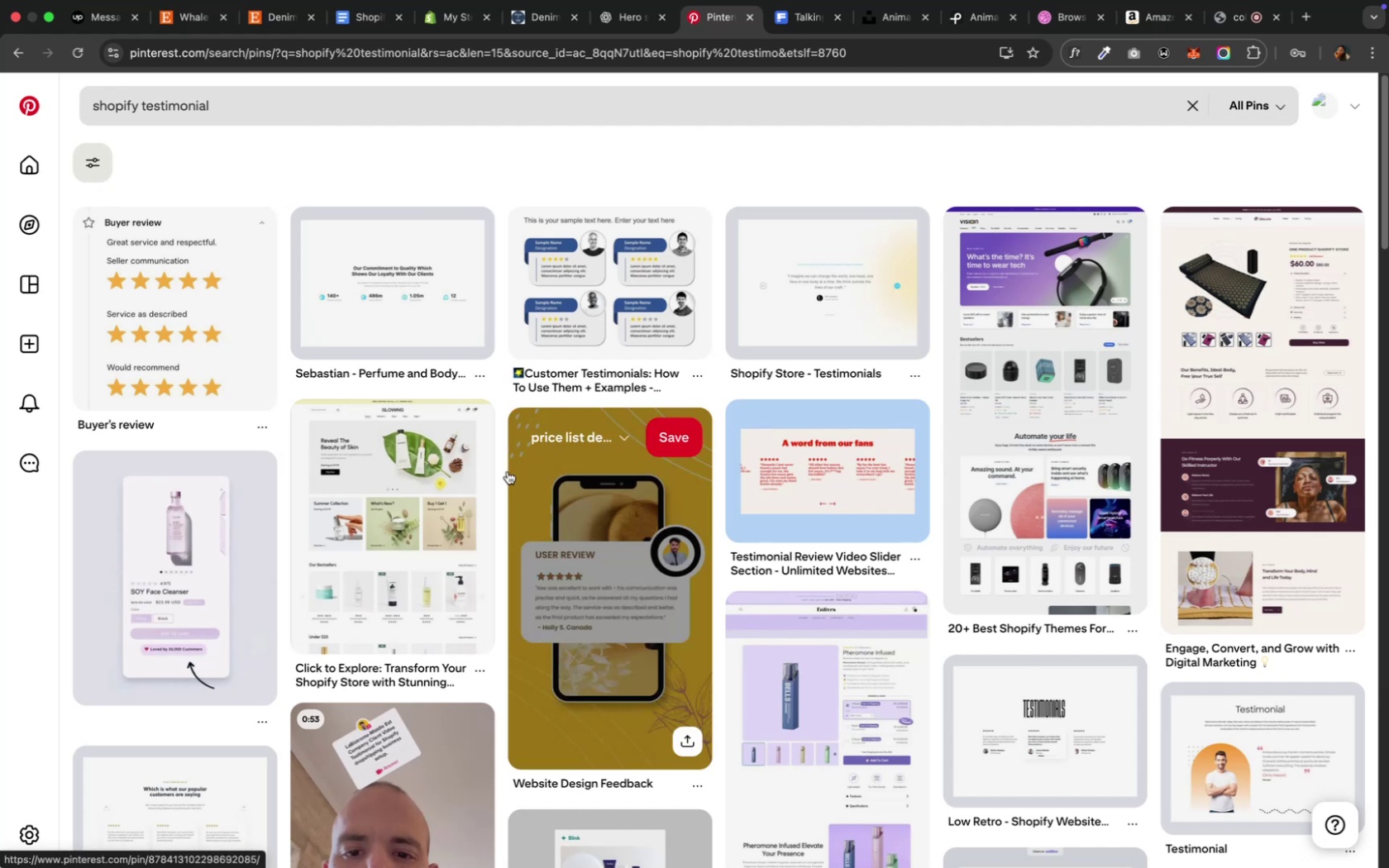 
wait(5.63)
 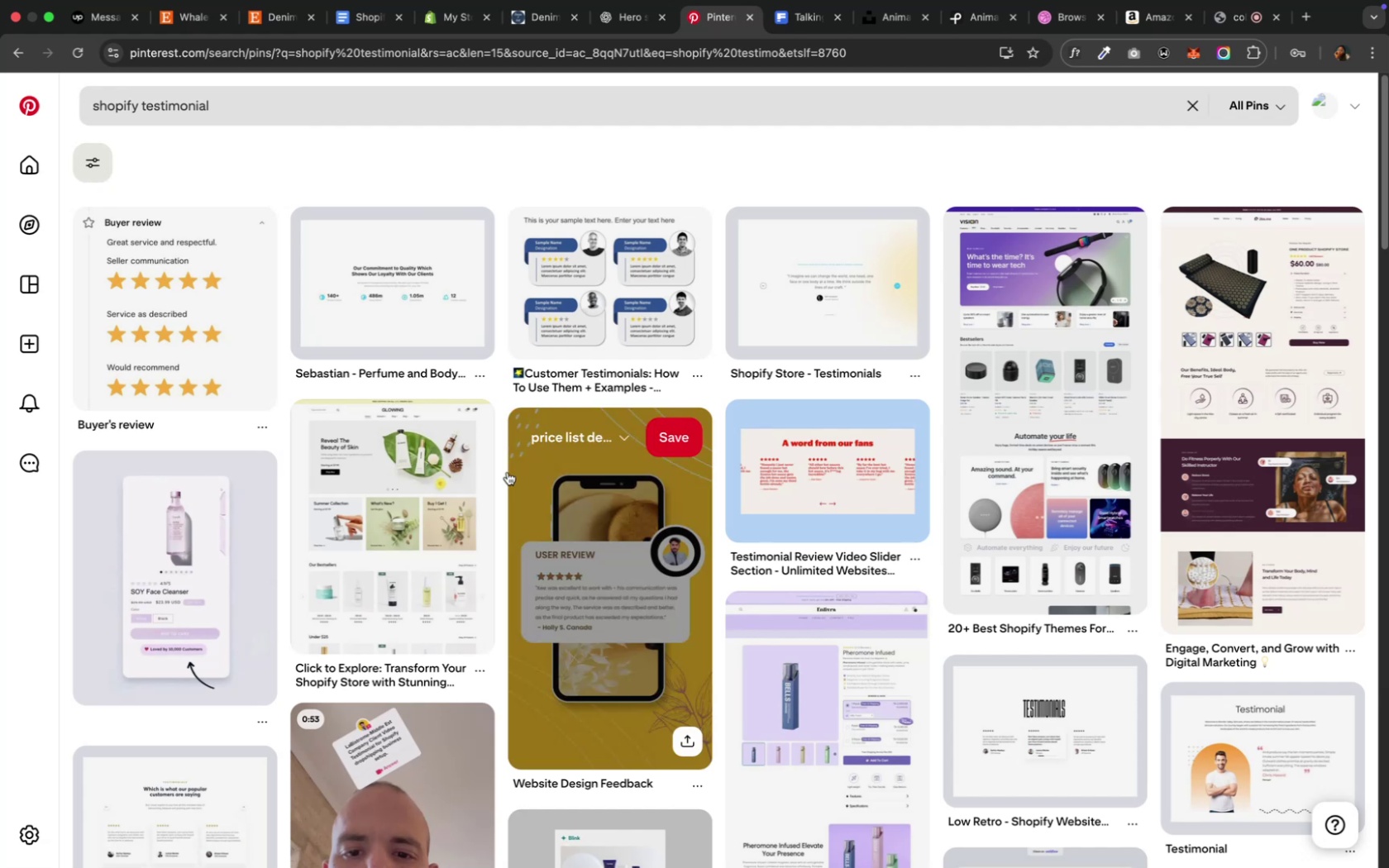 
scroll: coordinate [507, 470], scroll_direction: down, amount: 15.0
 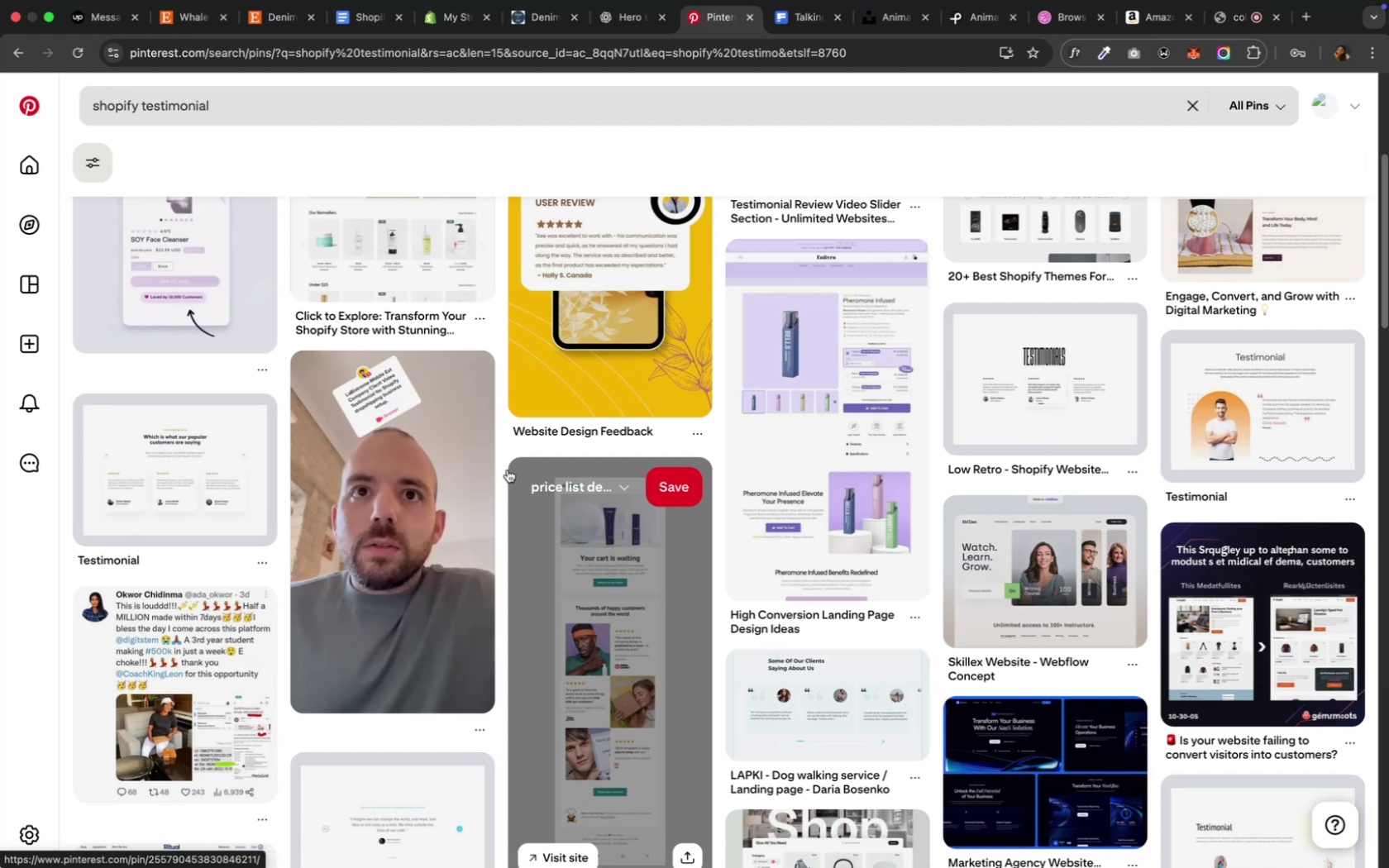 
wait(5.56)
 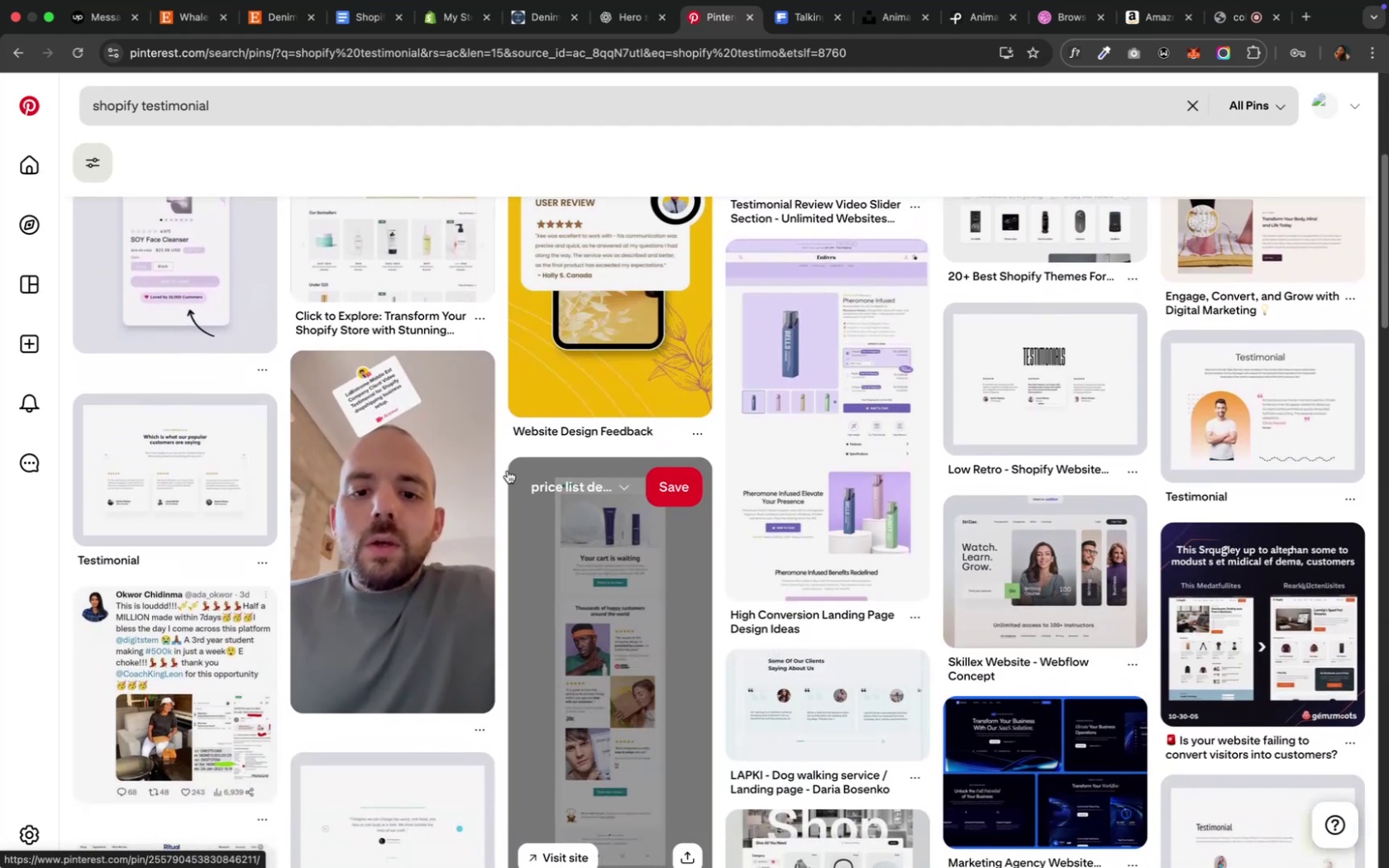 
scroll: coordinate [507, 469], scroll_direction: down, amount: 28.0
 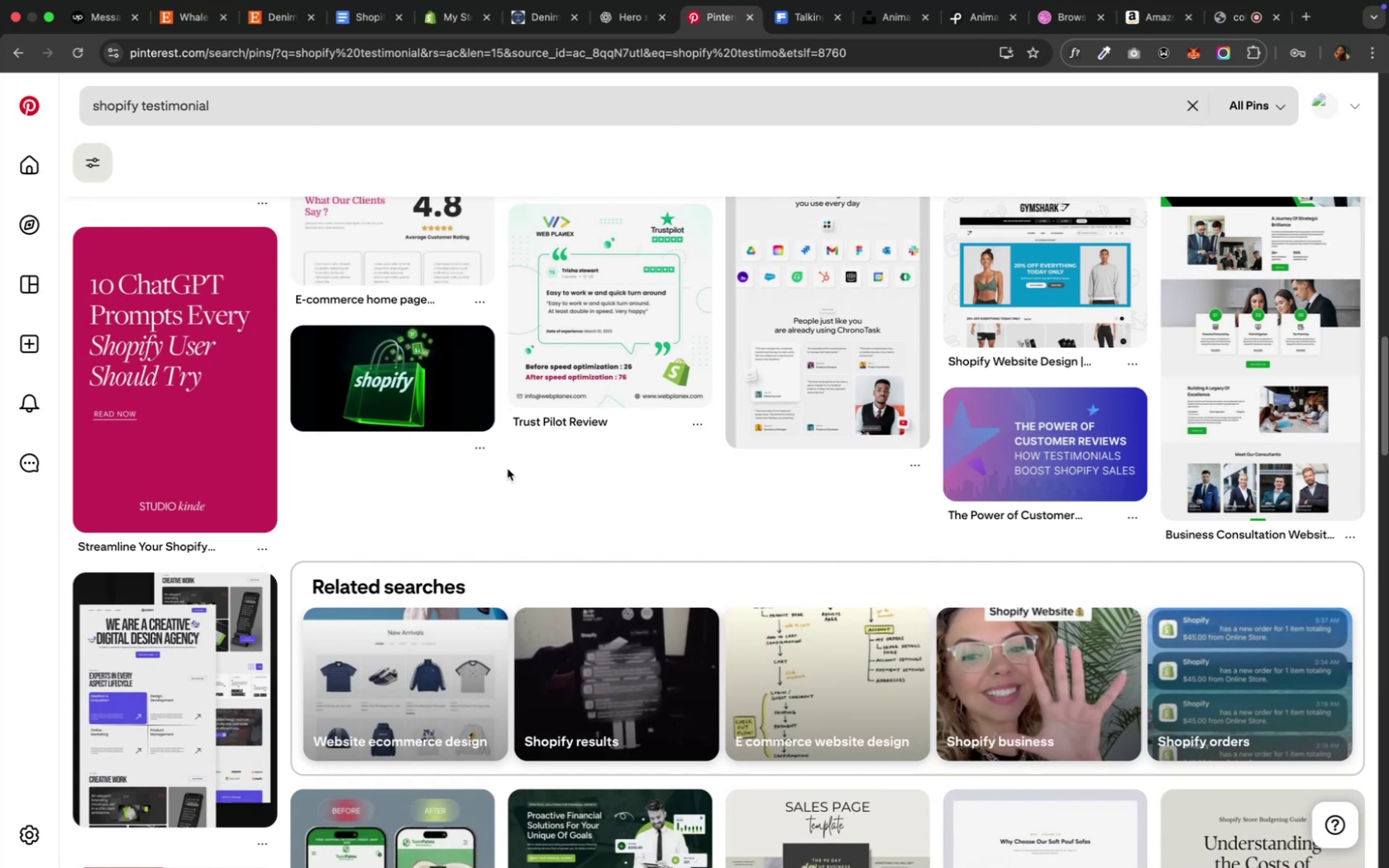 
scroll: coordinate [507, 469], scroll_direction: down, amount: 32.0
 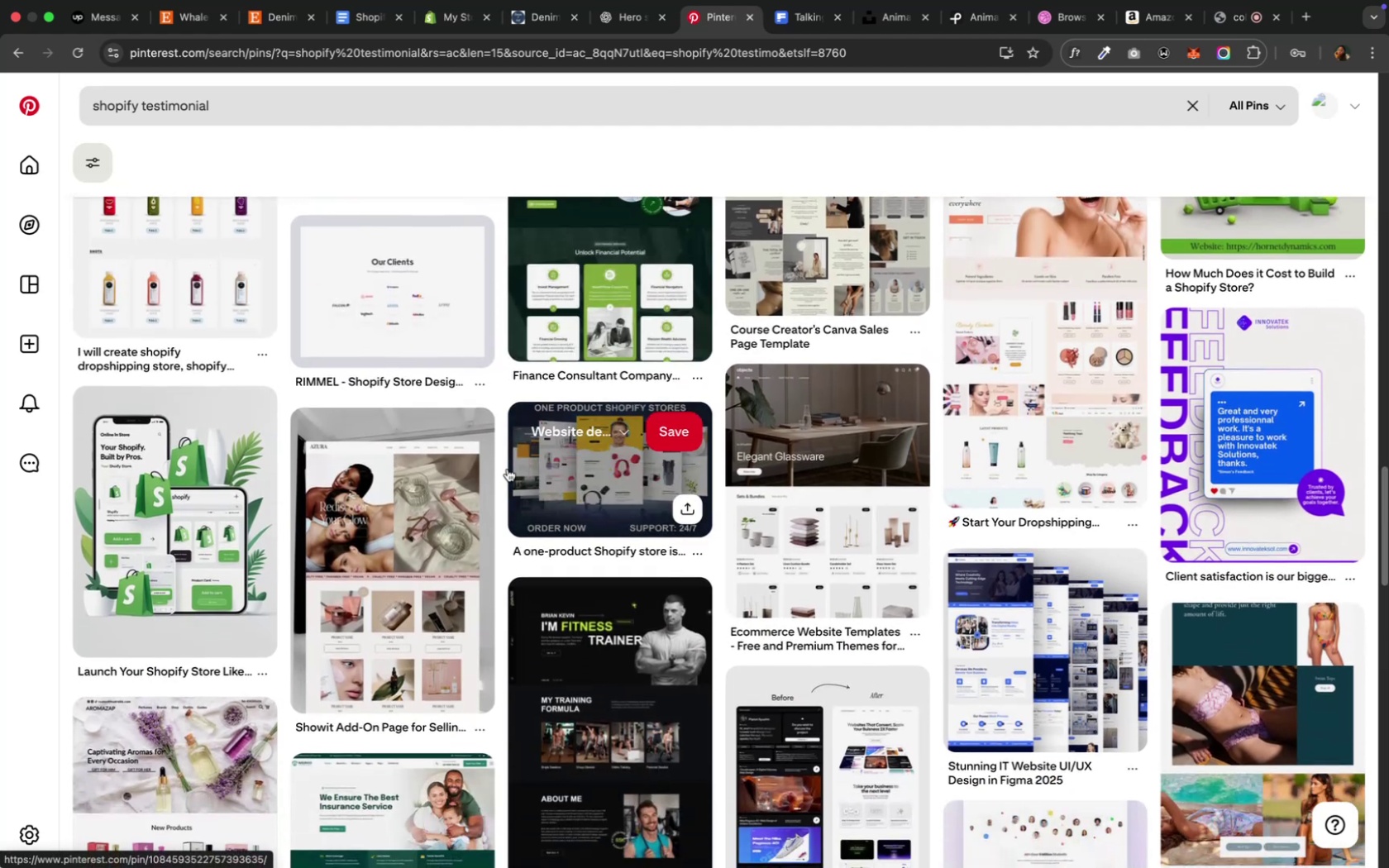 
scroll: coordinate [507, 469], scroll_direction: down, amount: 5.0
 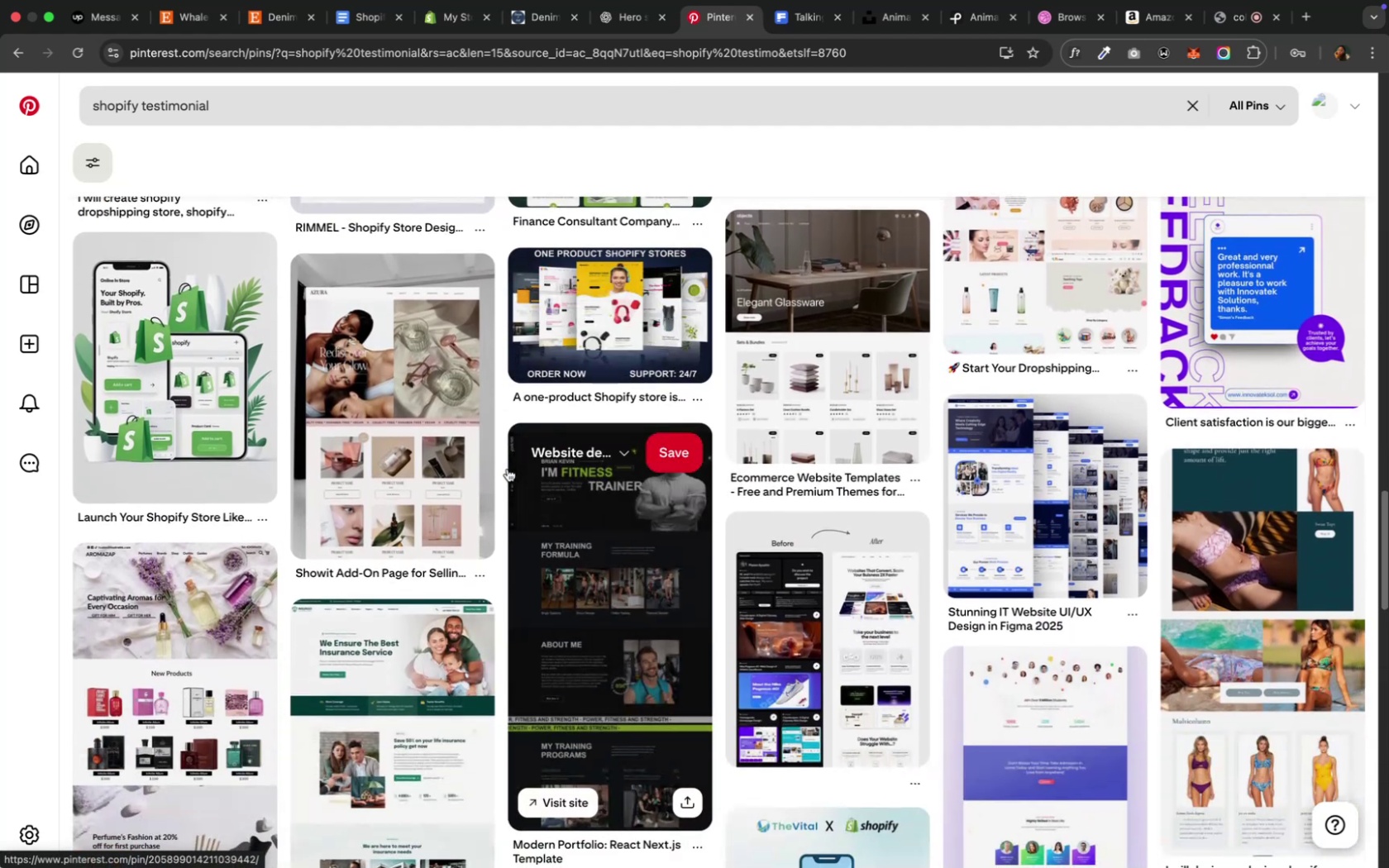 
mouse_move([285, 439])
 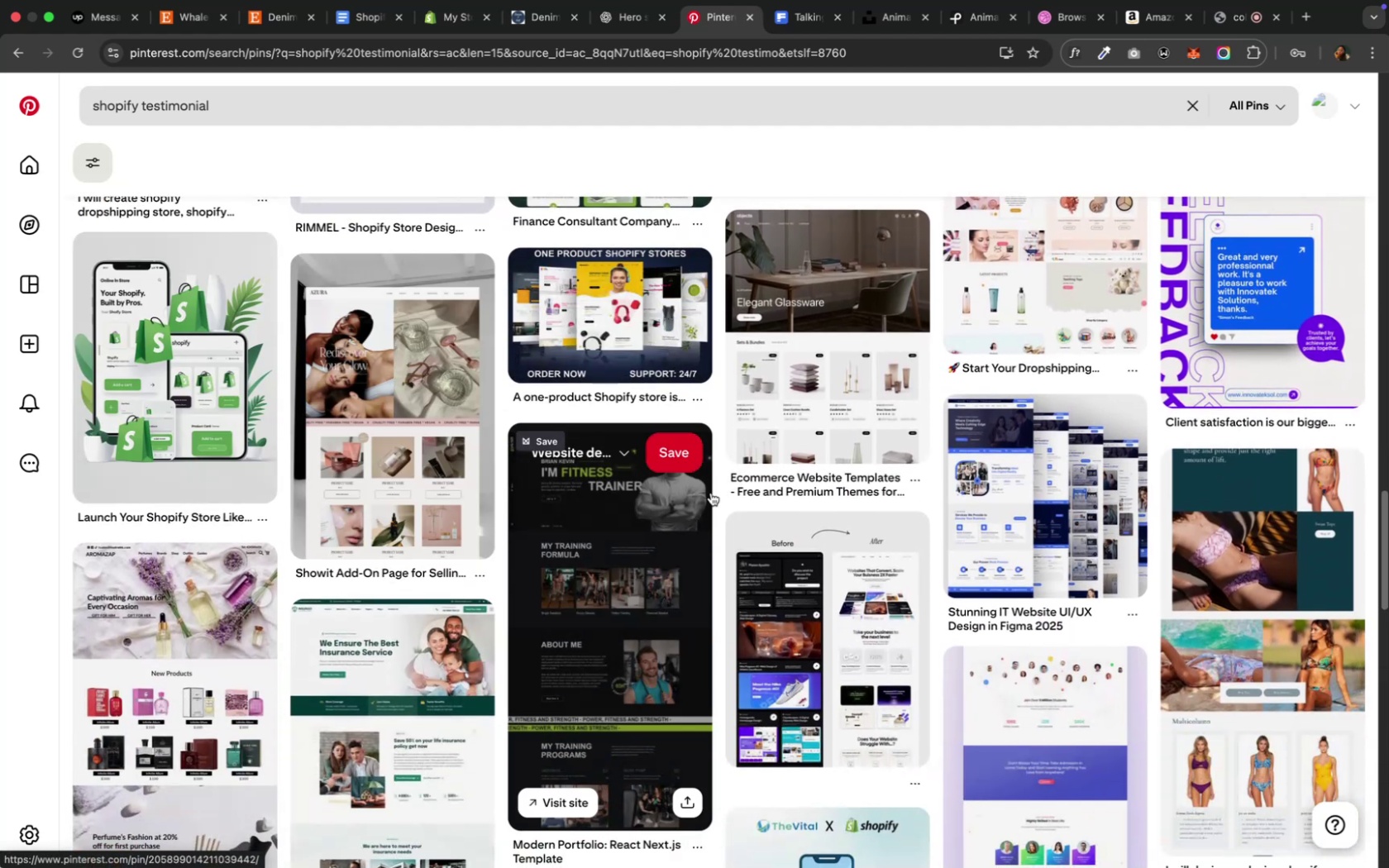 
mouse_move([716, 498])
 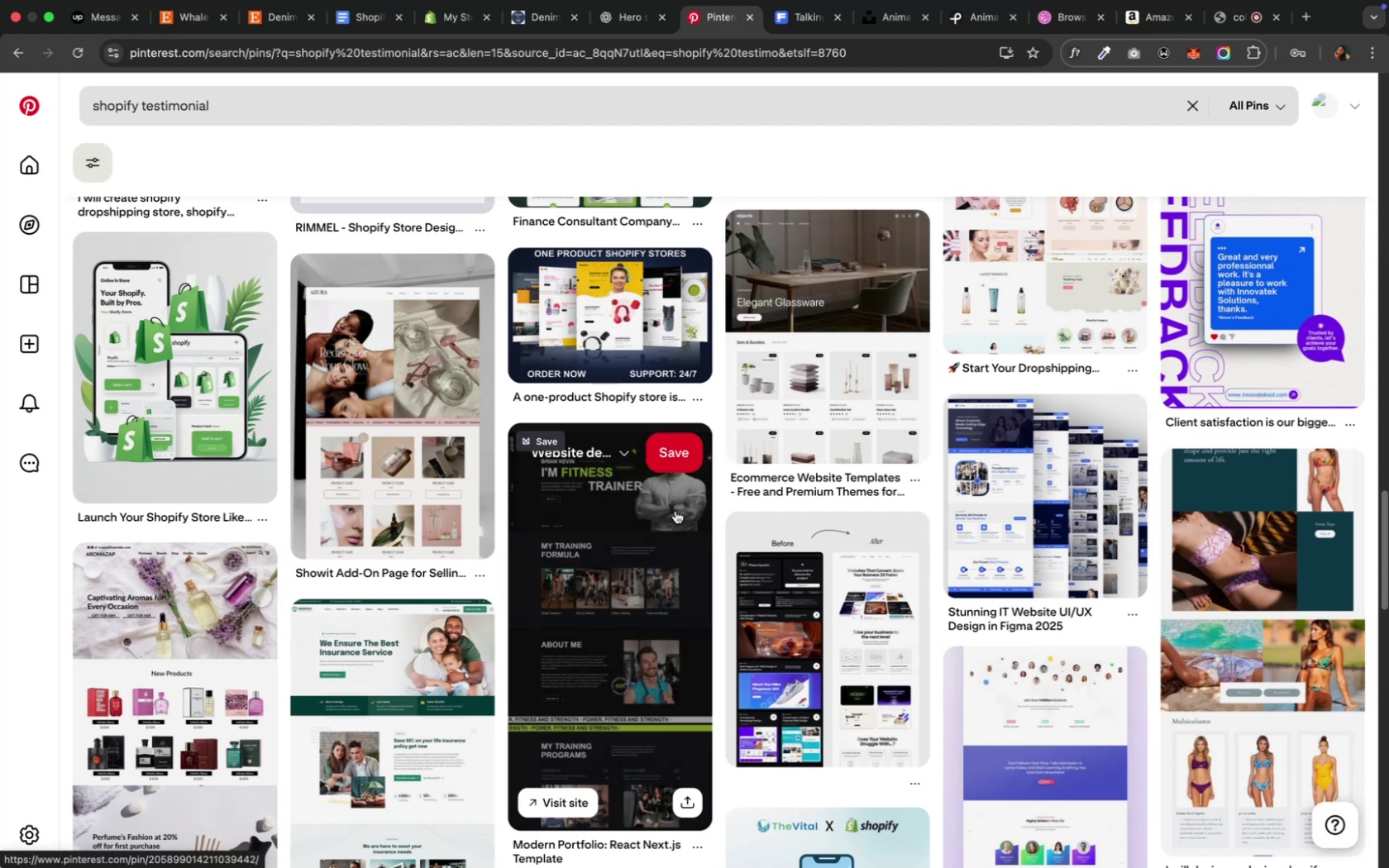 
scroll: coordinate [673, 504], scroll_direction: down, amount: 11.0
 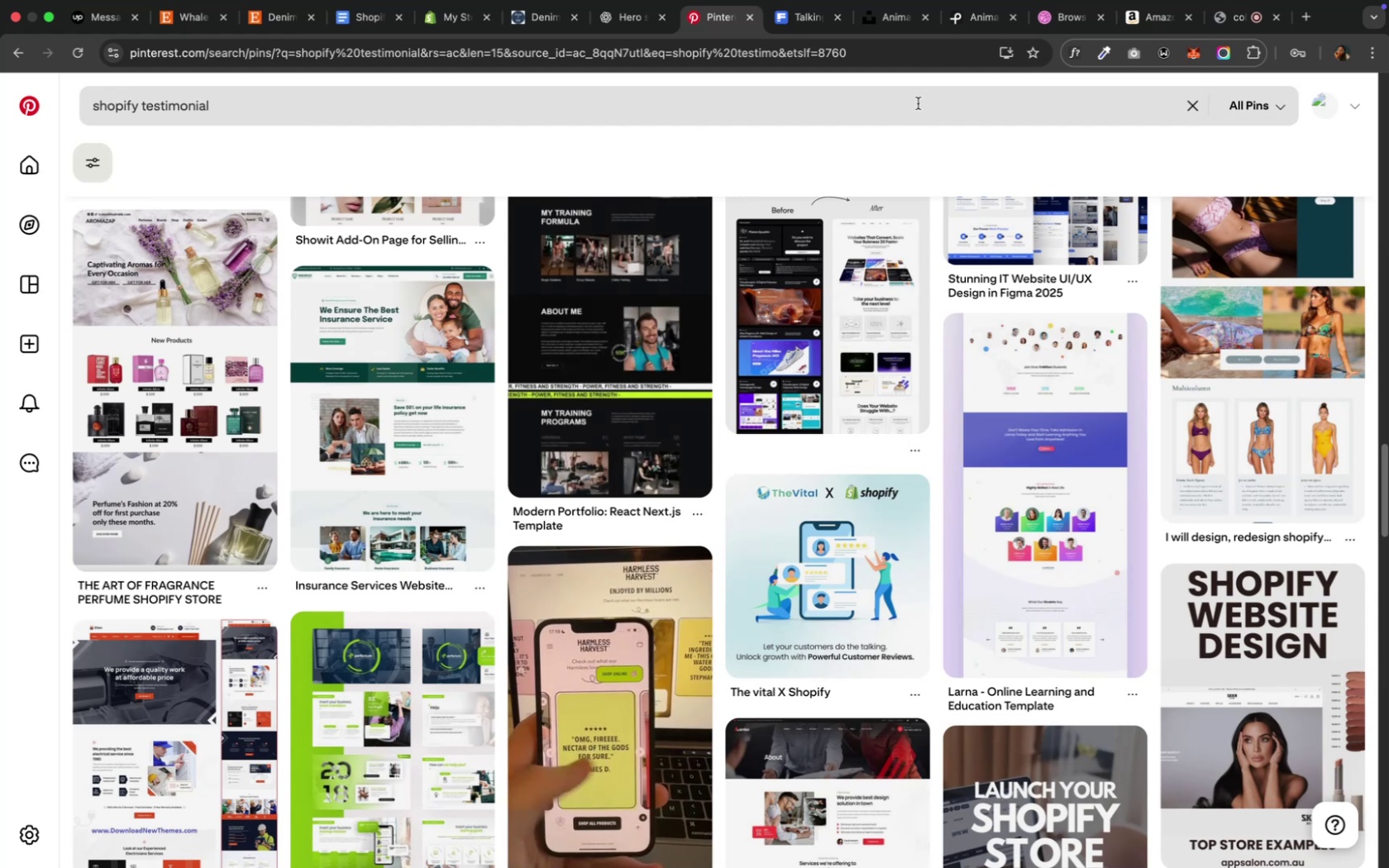 
wait(12.7)
 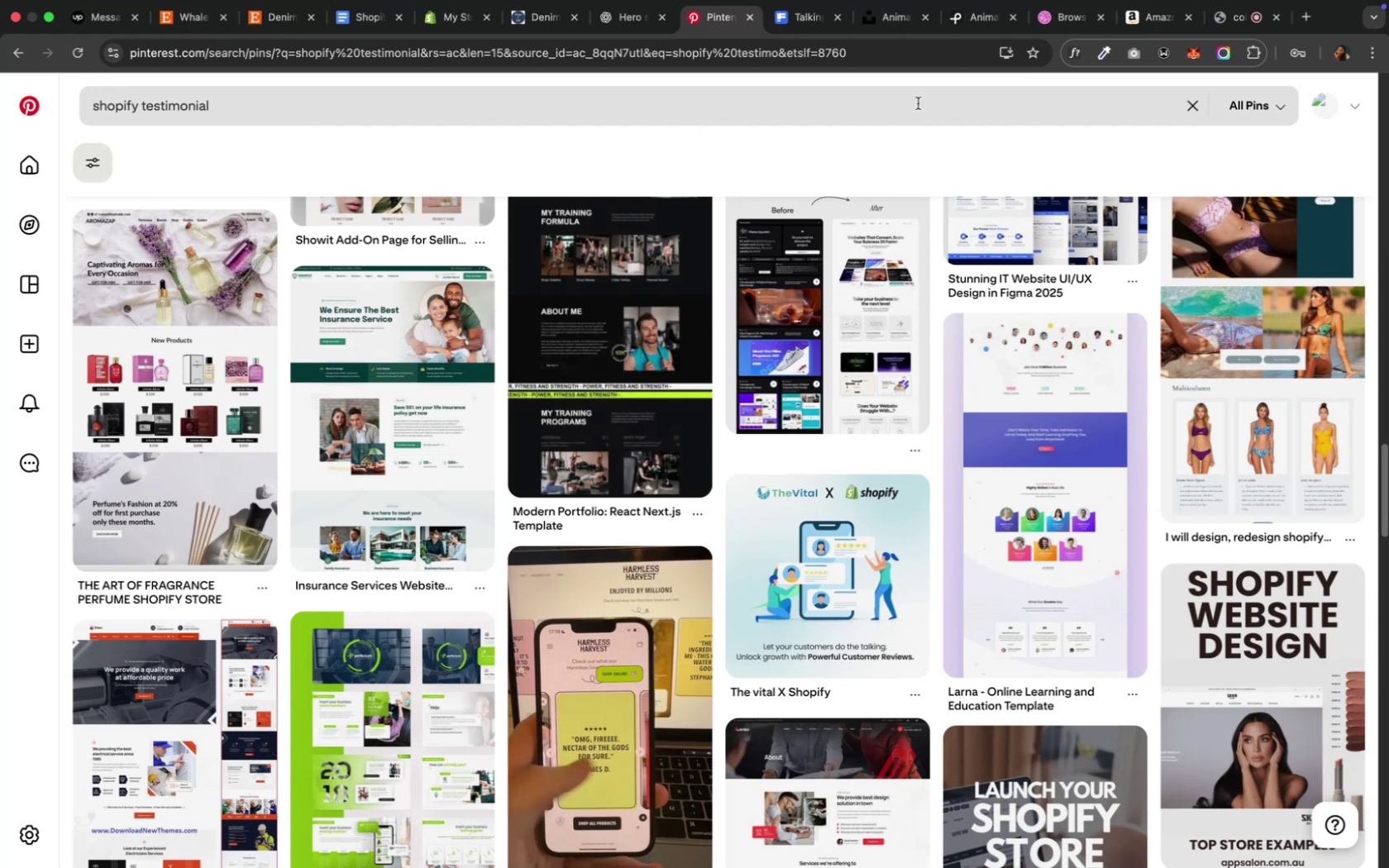 
mouse_move([468, 24])
 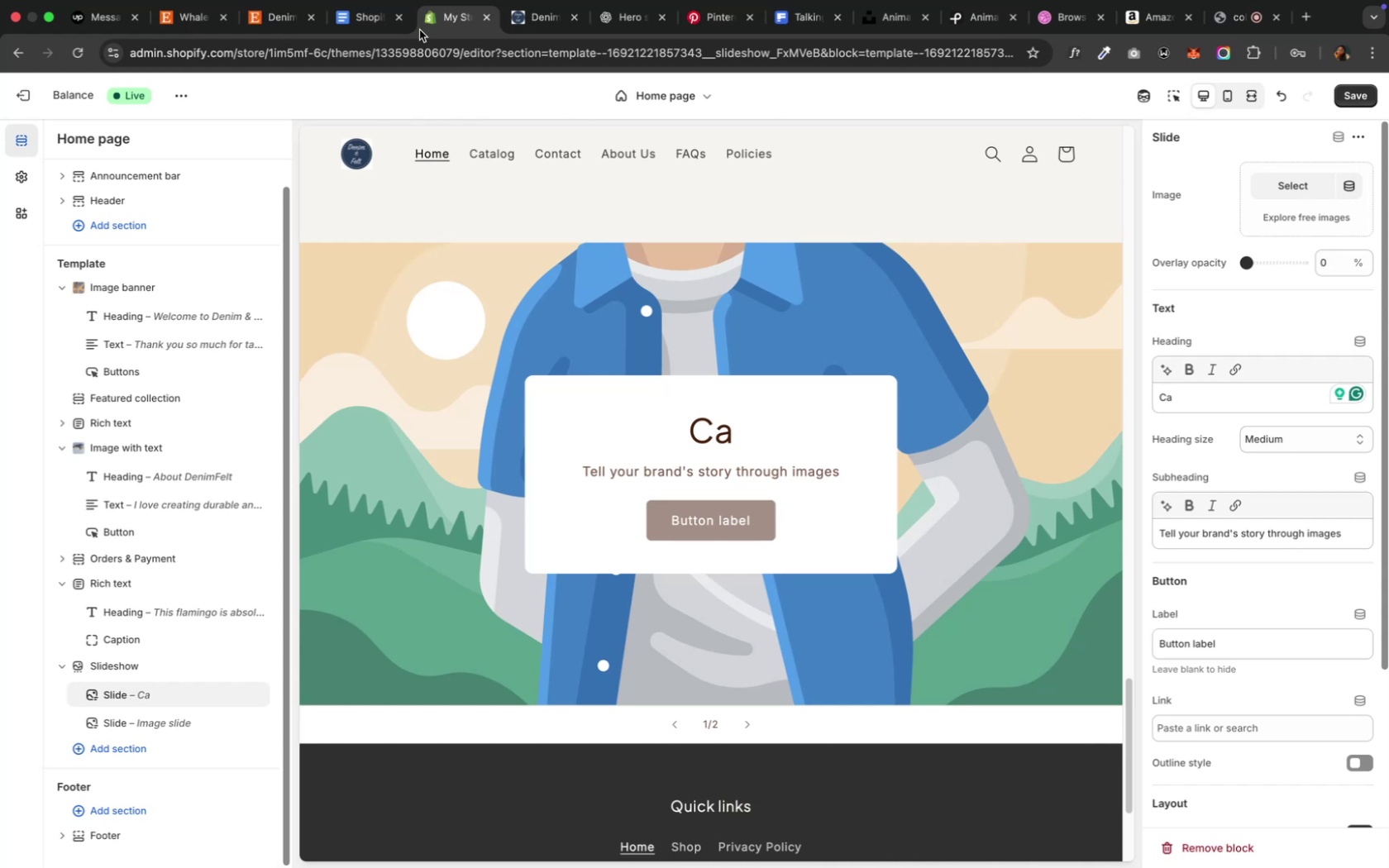 
left_click([705, 446])
 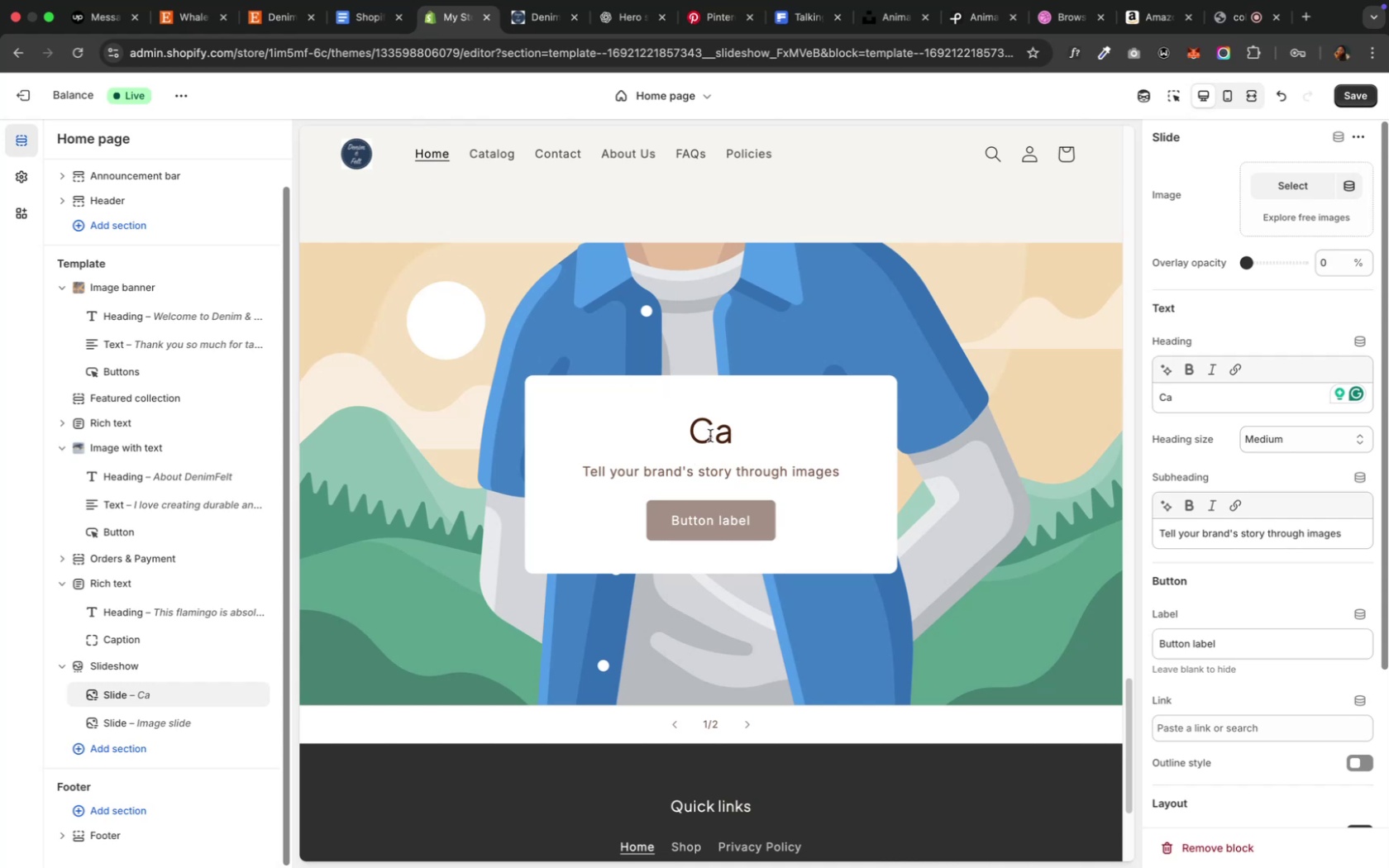 
double_click([709, 436])
 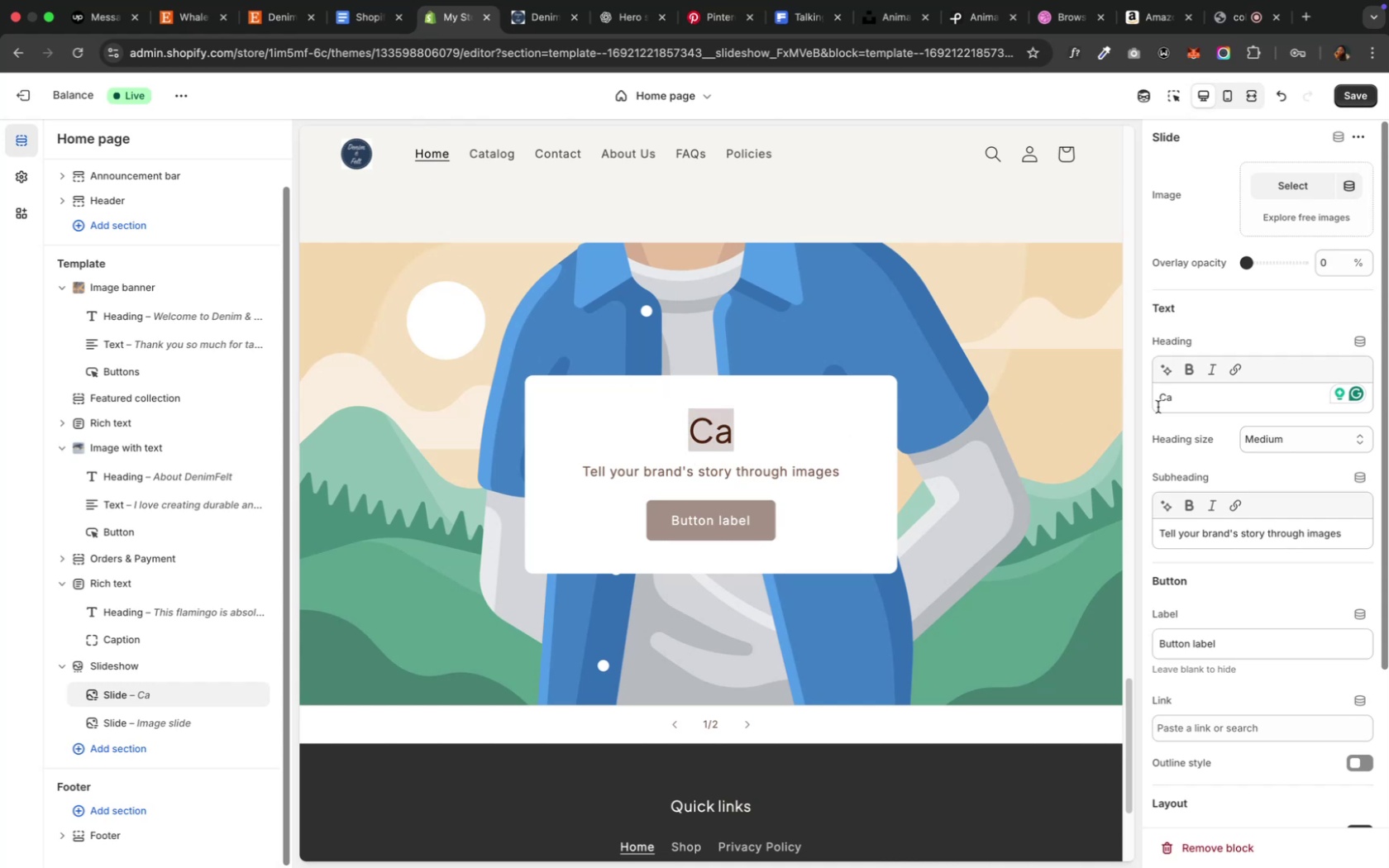 
double_click([1161, 406])
 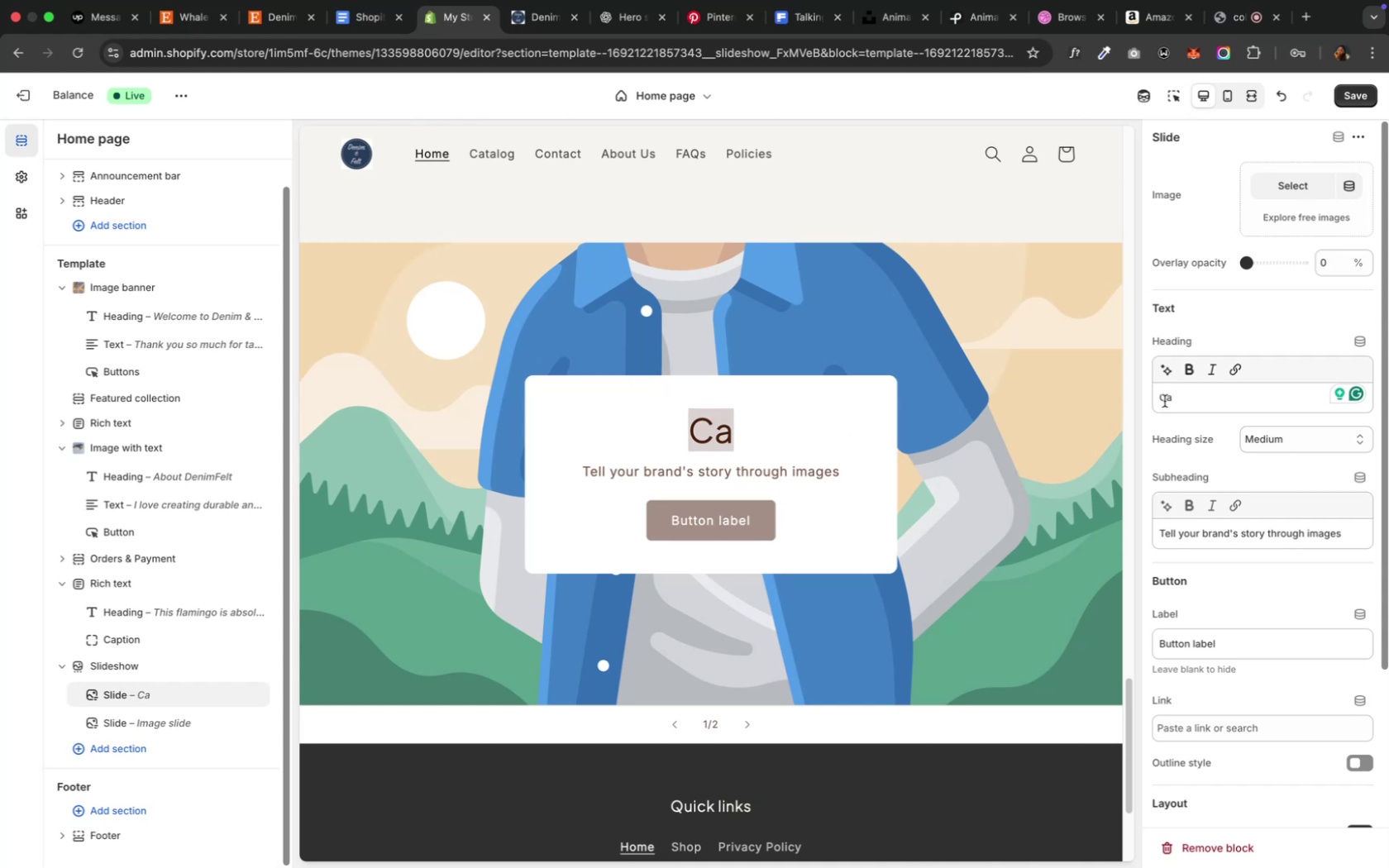 
double_click([1163, 401])
 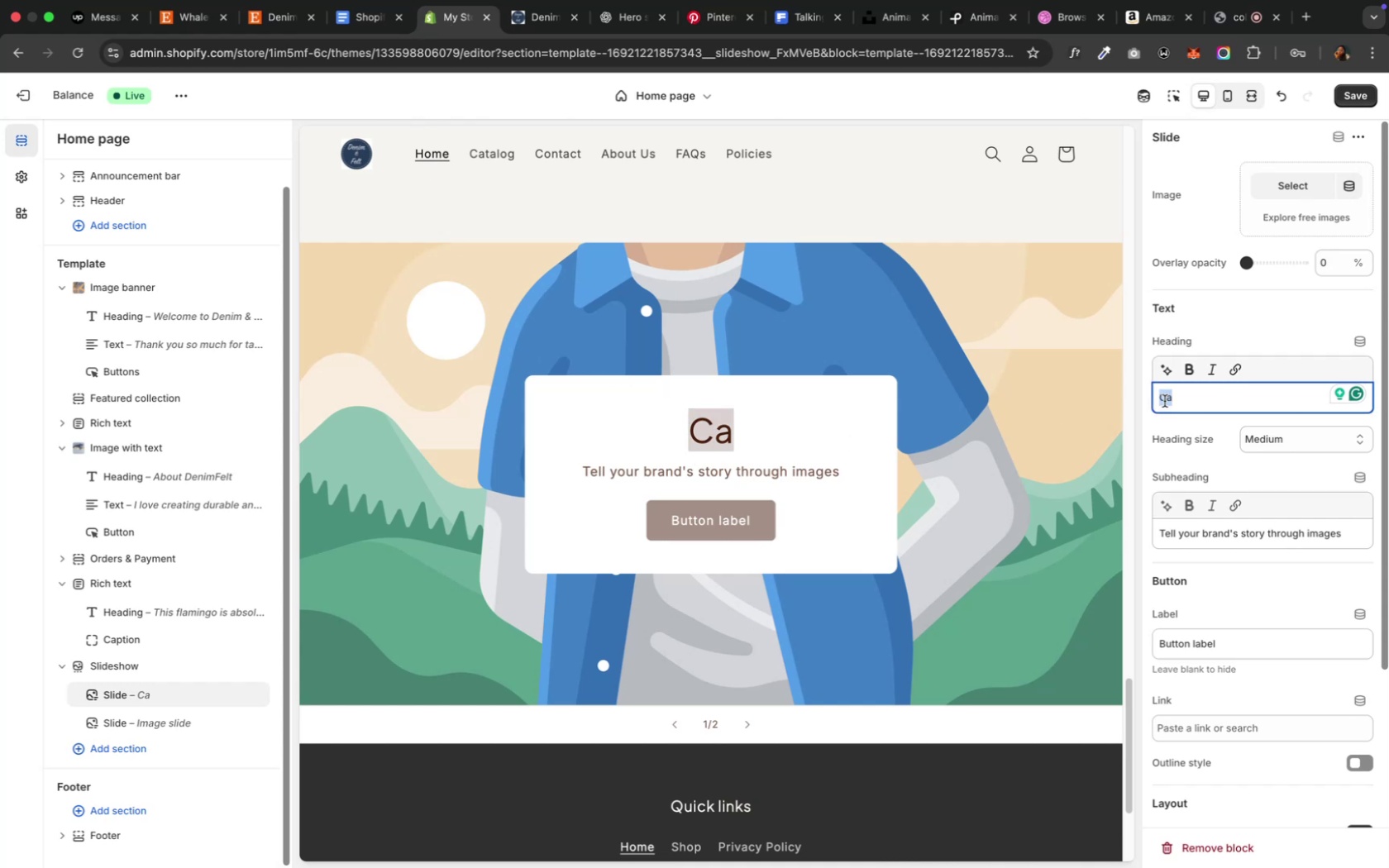 
key(Meta+V)
 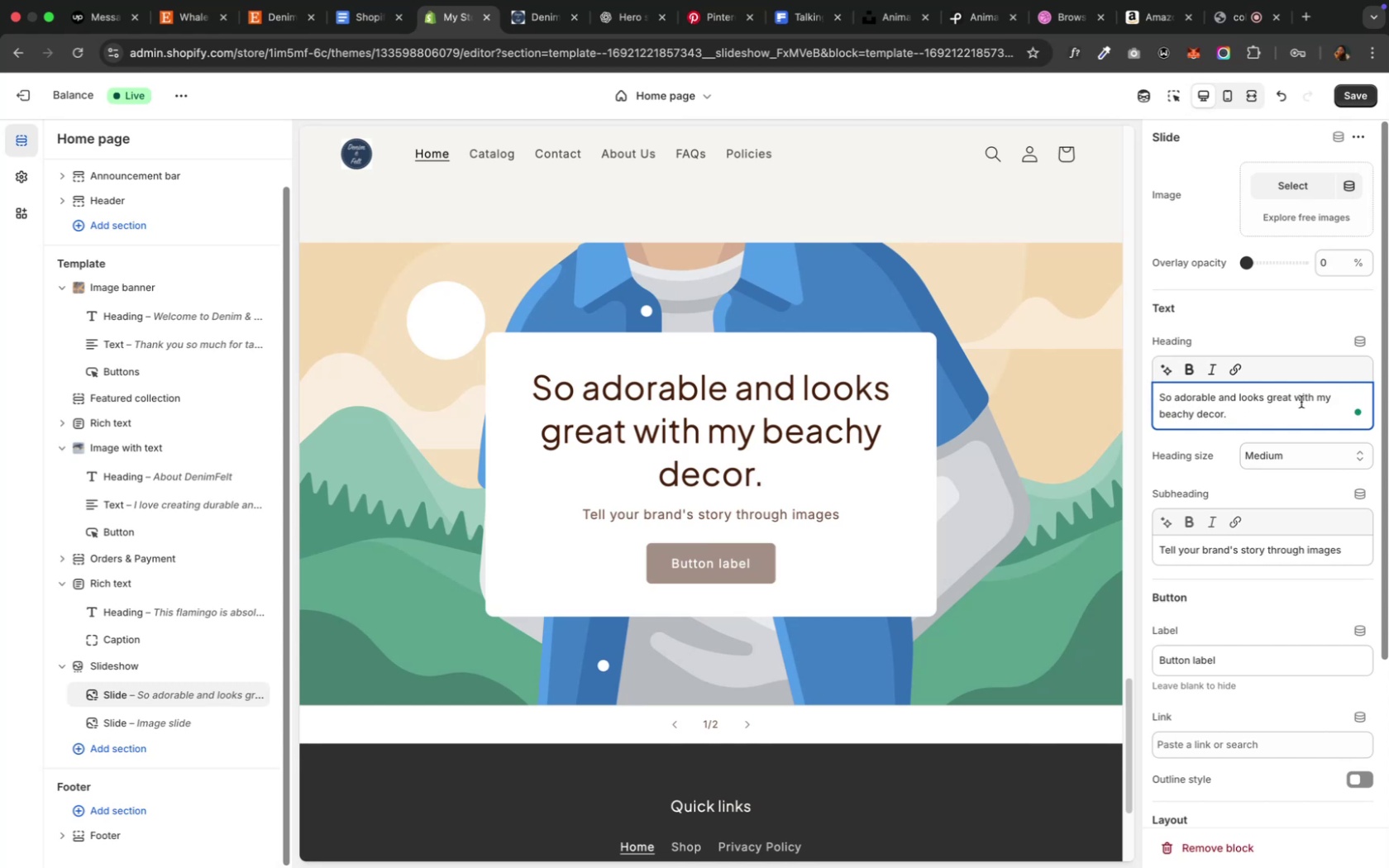 
left_click([1314, 452])
 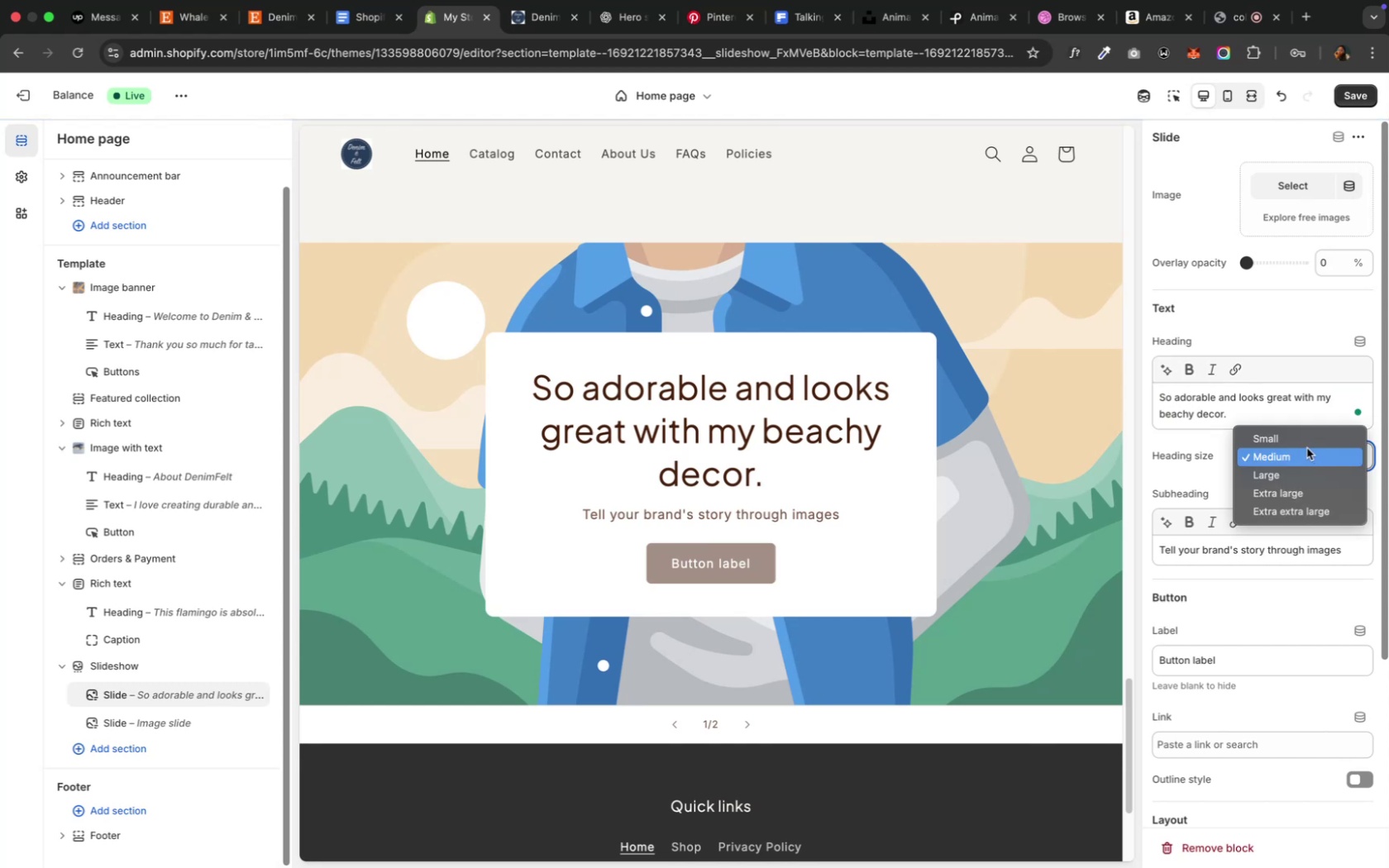 
left_click([1304, 444])
 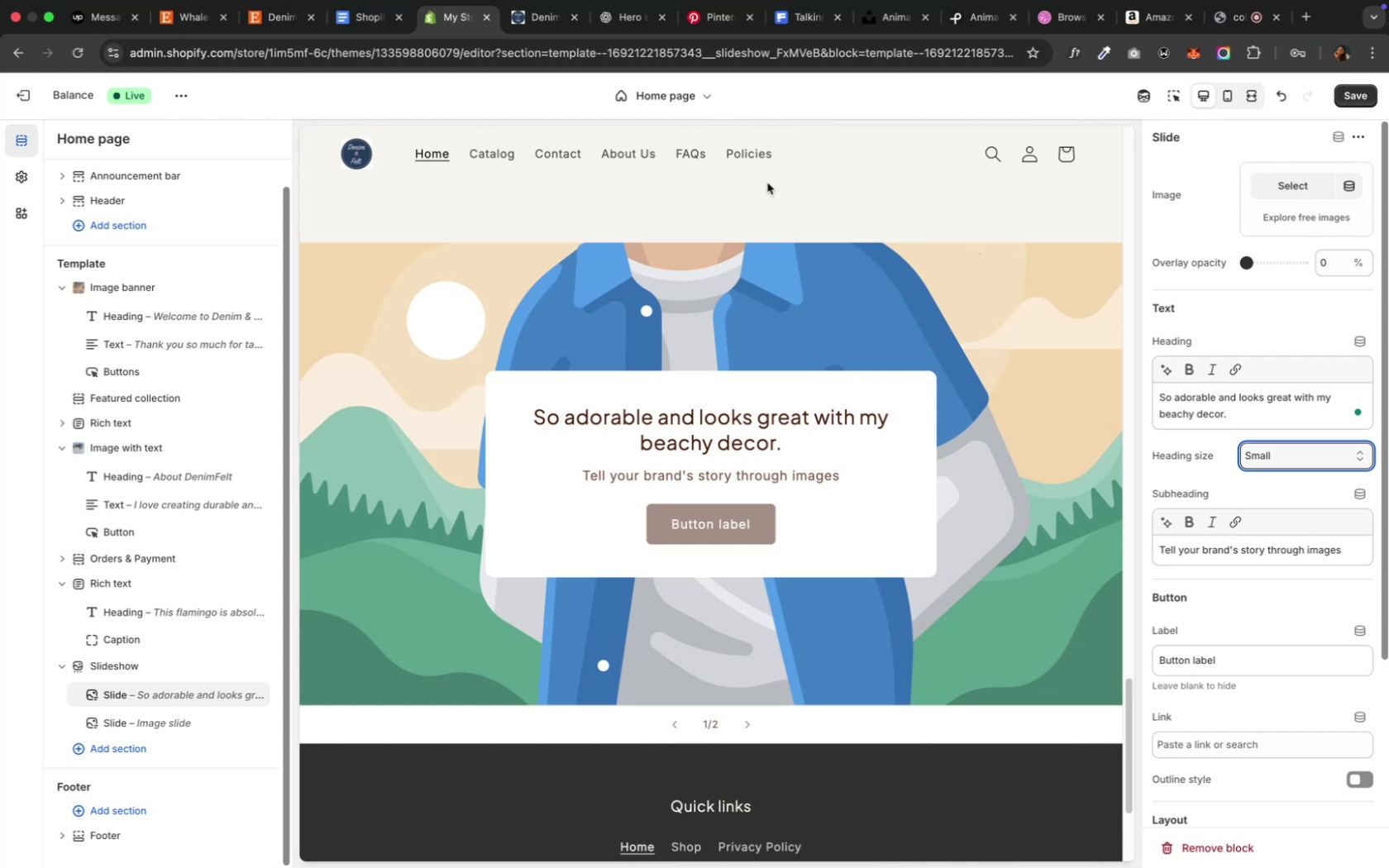 
wait(7.35)
 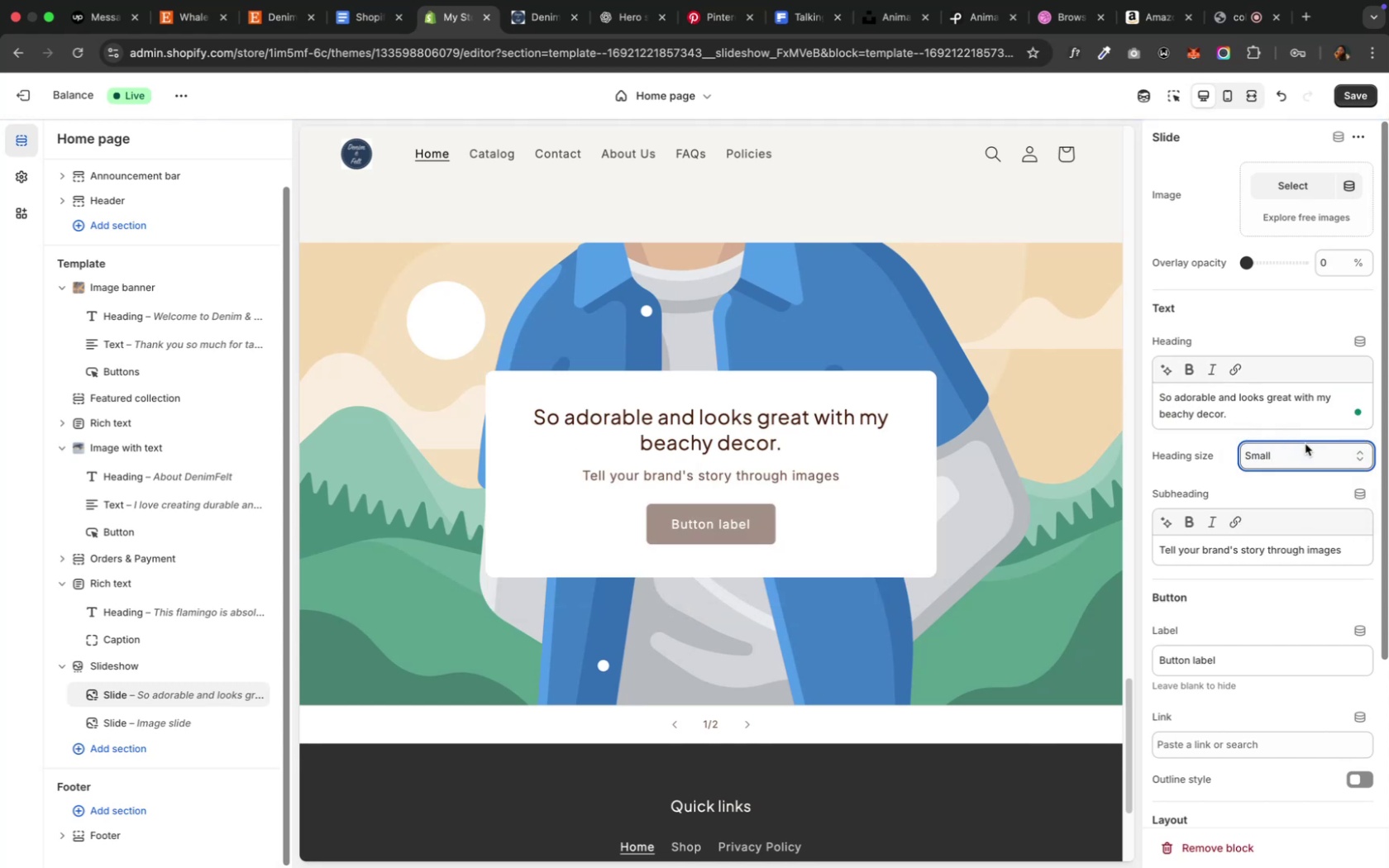 
left_click([255, 16])
 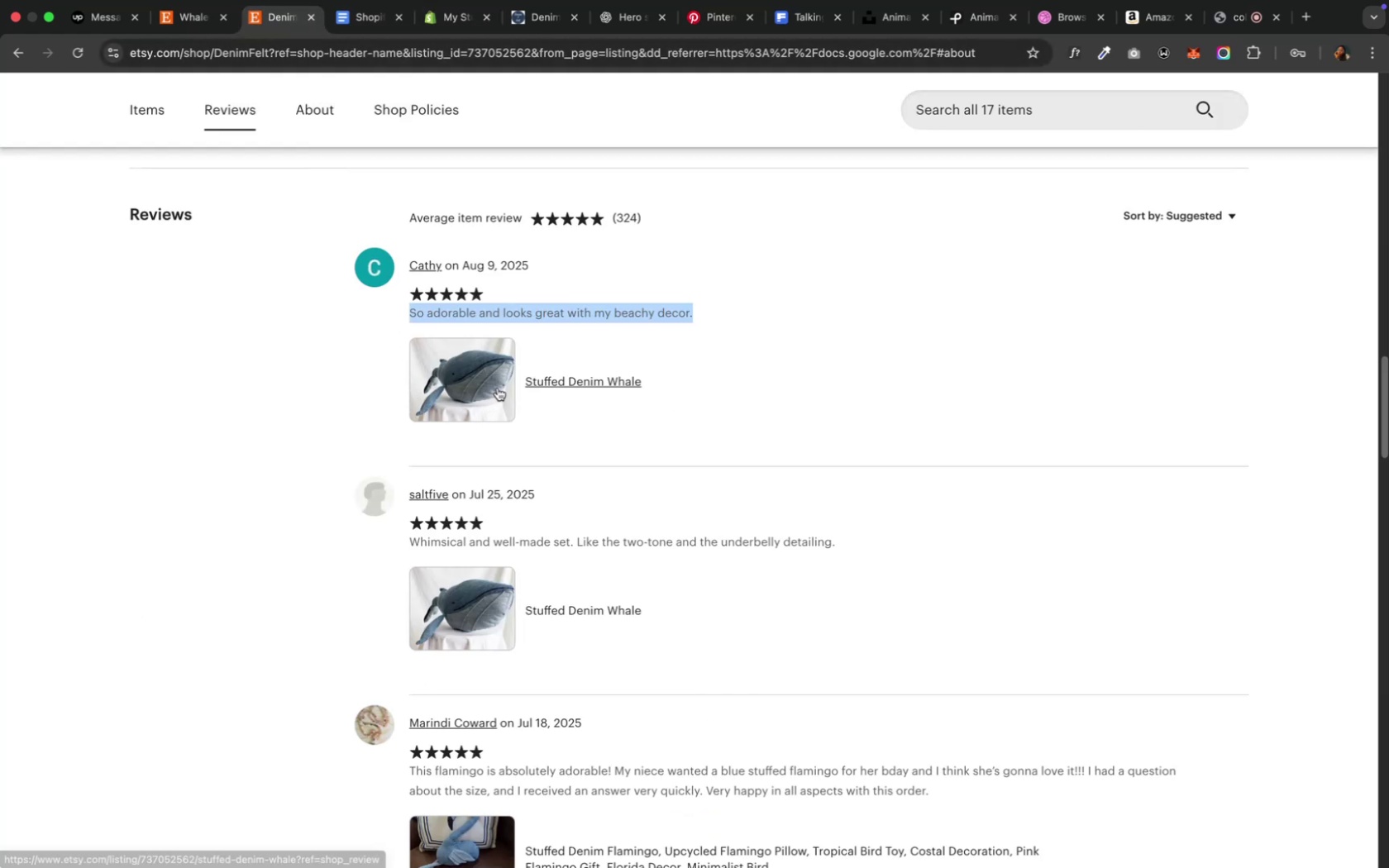 
wait(9.38)
 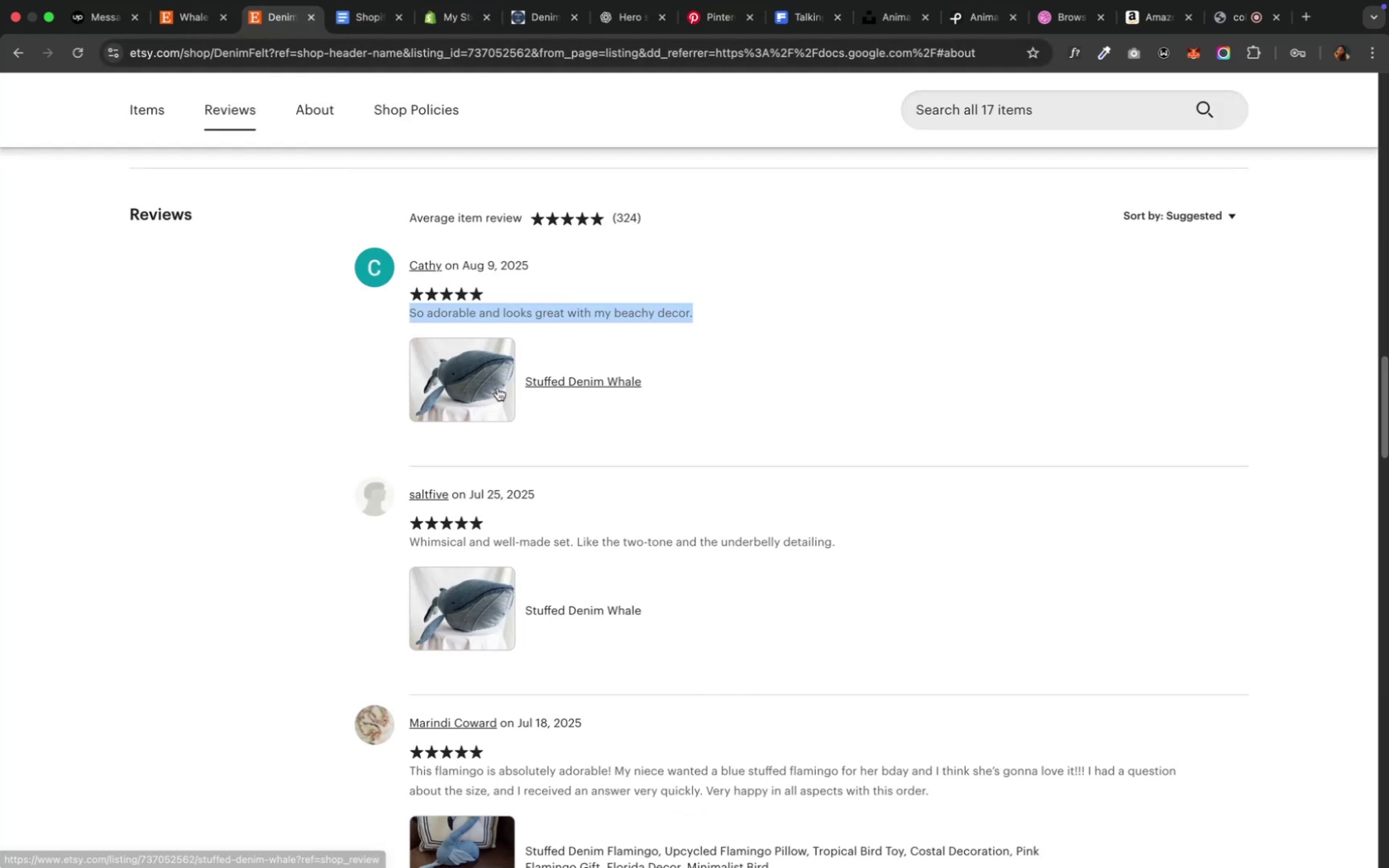 
left_click([436, 9])
 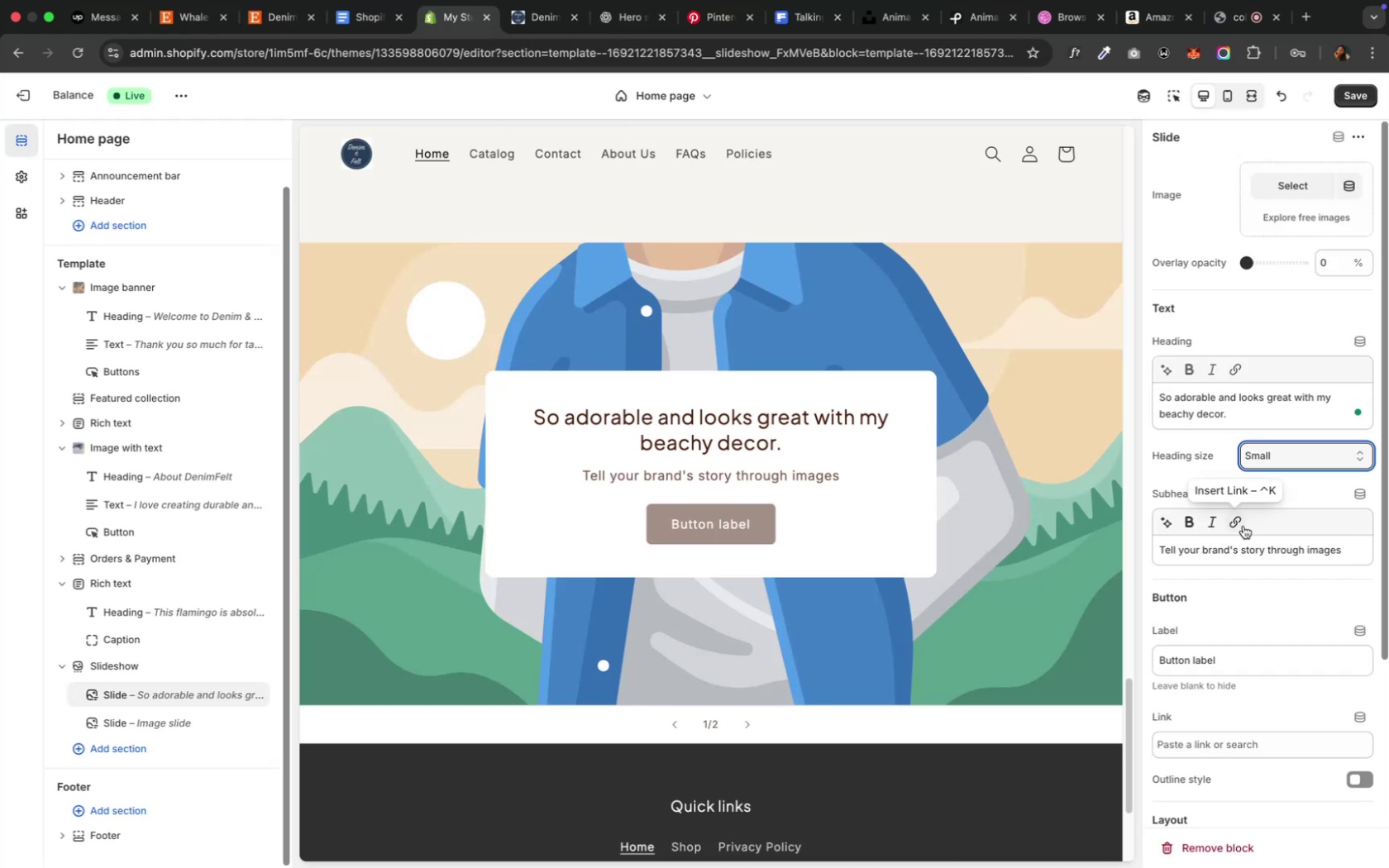 
left_click([1234, 546])
 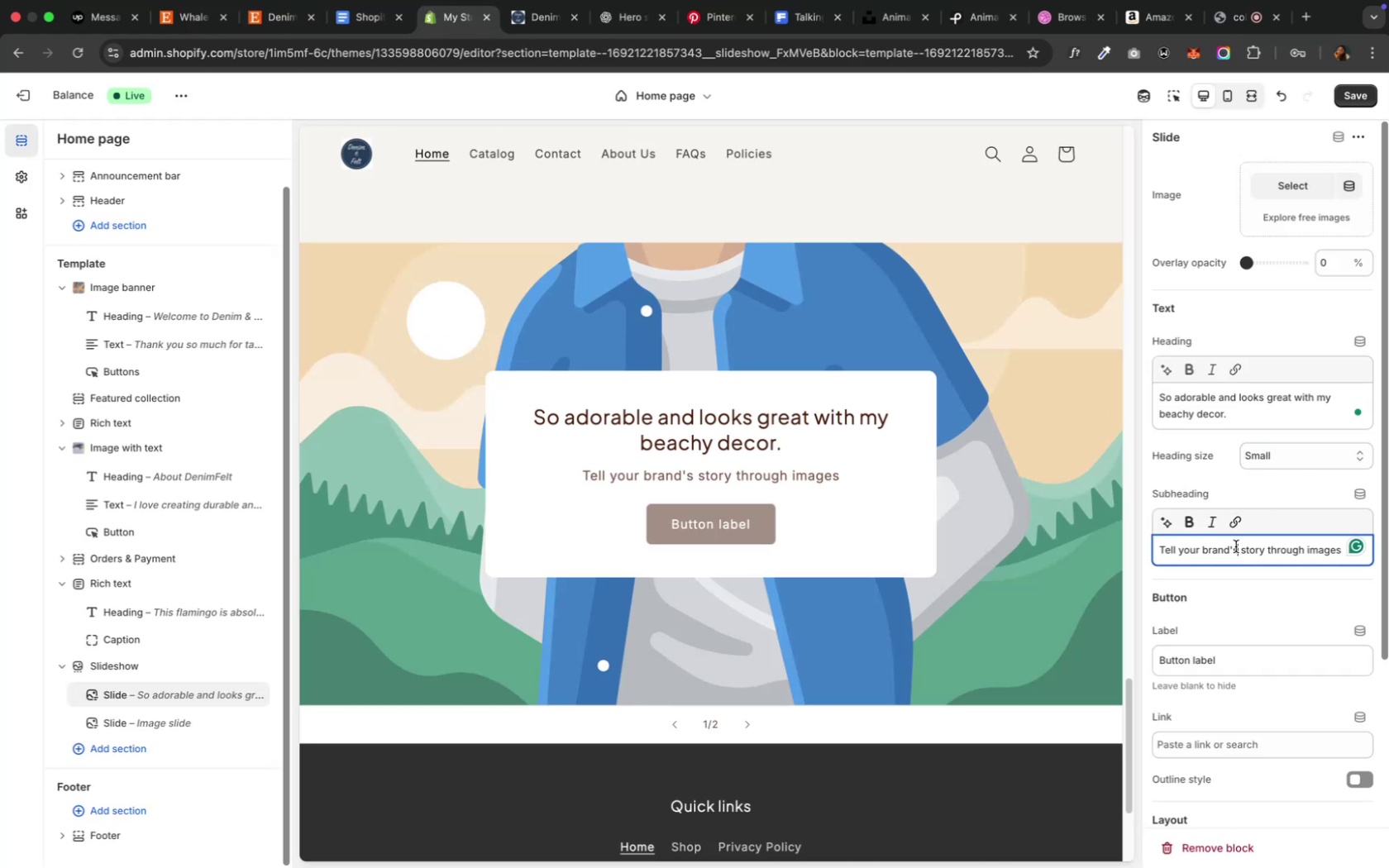 
key(Meta+CommandLeft)
 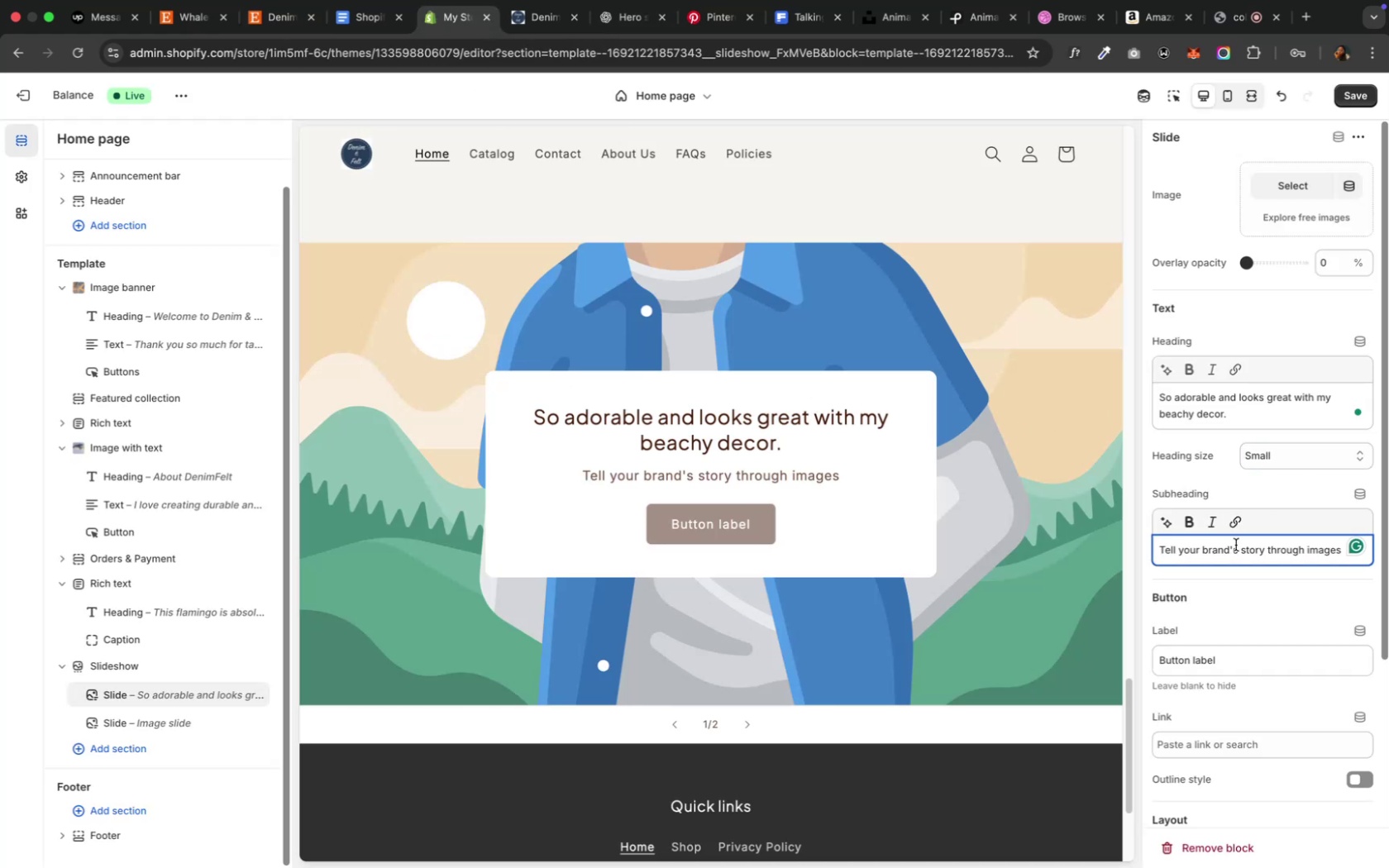 
key(Meta+A)
 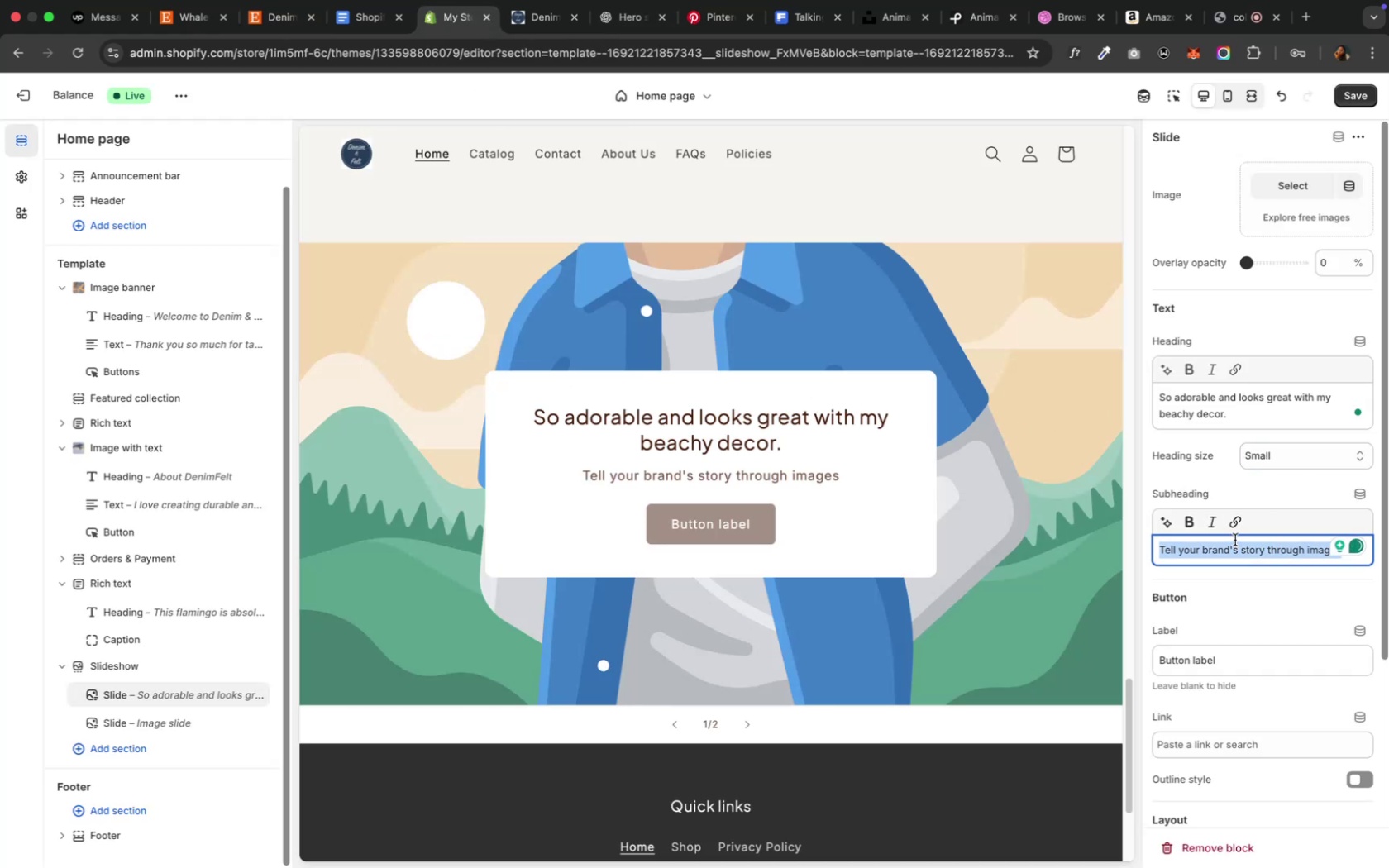 
type(Cathy)
 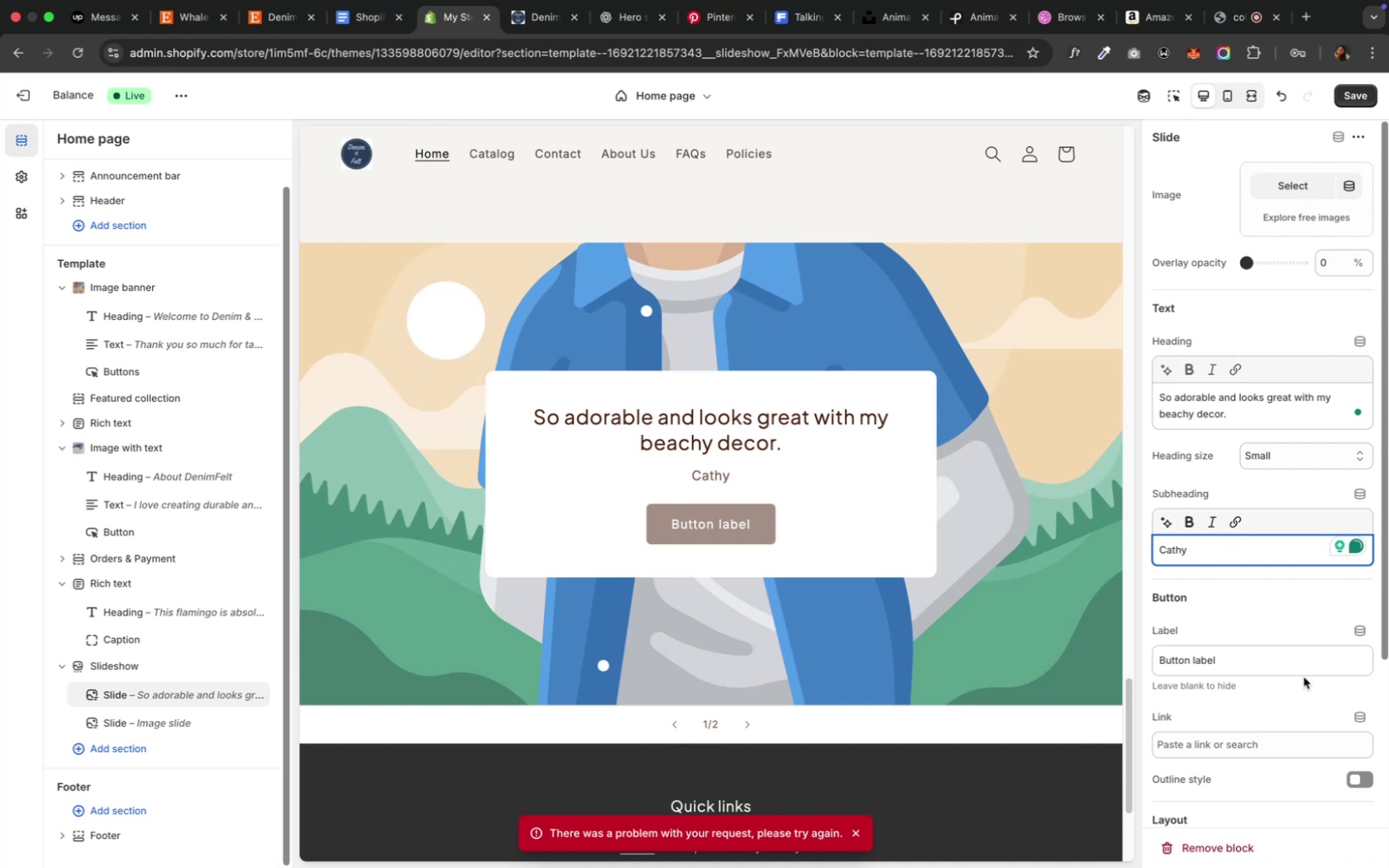 
left_click([1275, 663])
 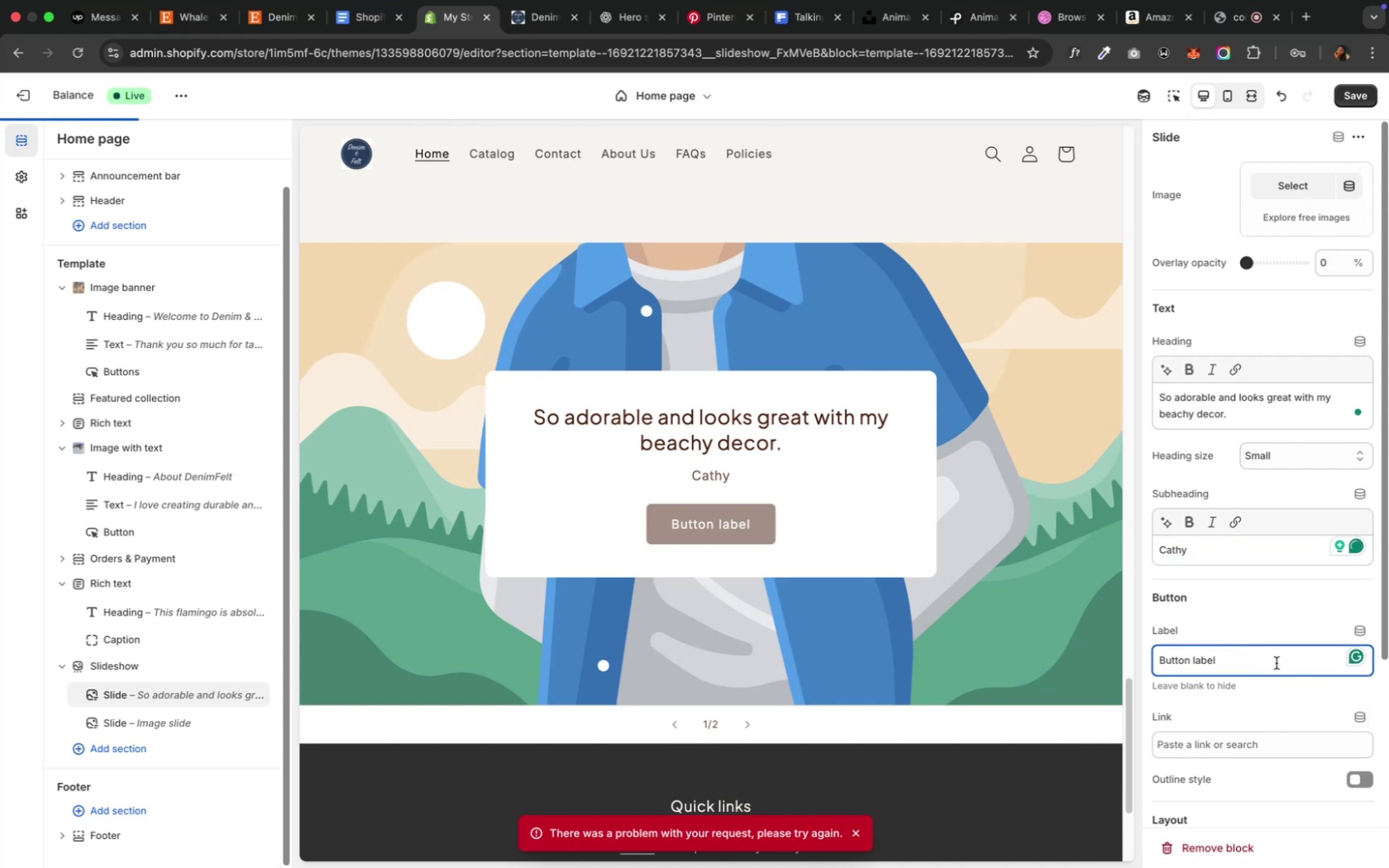 
key(Meta+CommandLeft)
 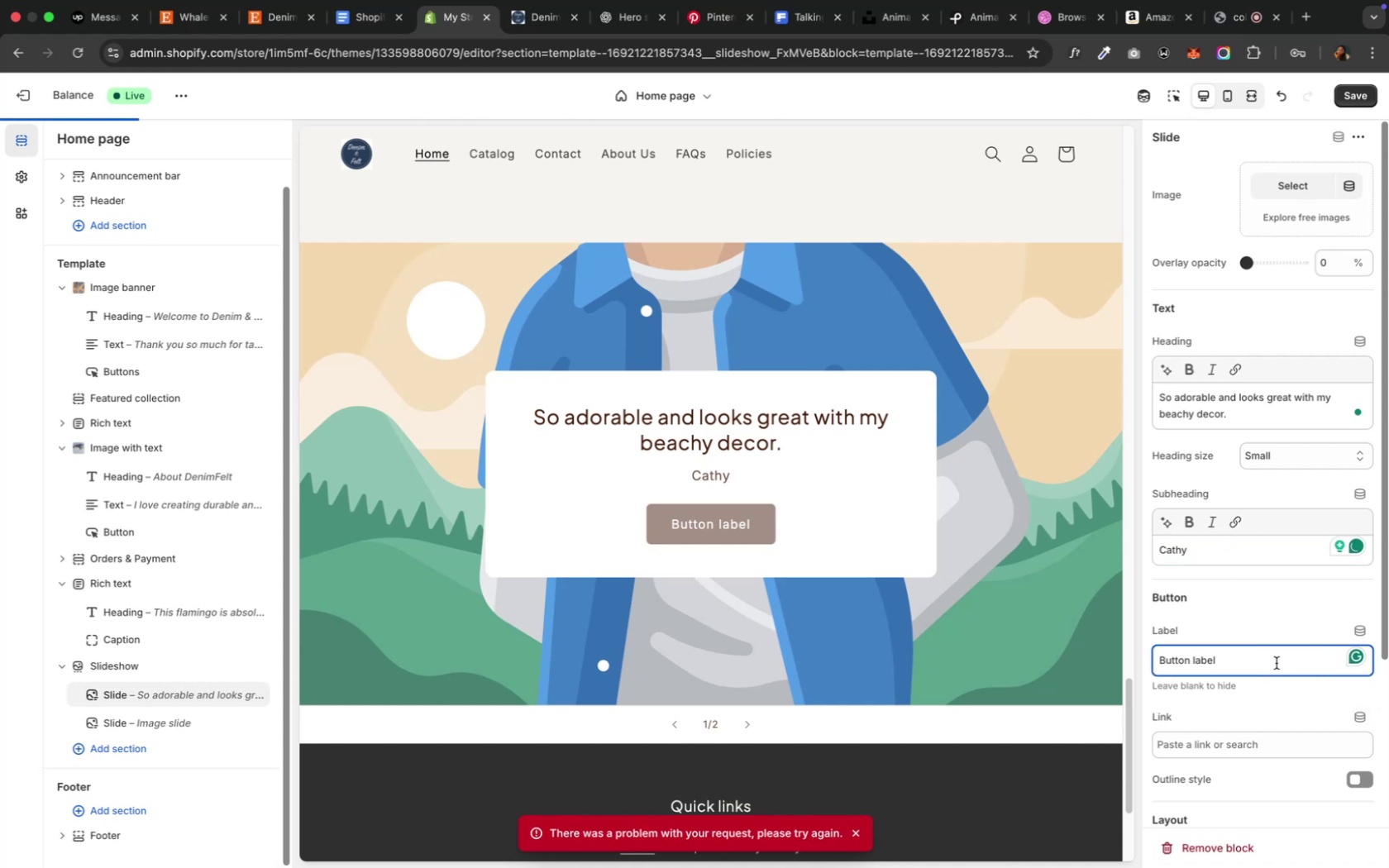 
key(Meta+A)
 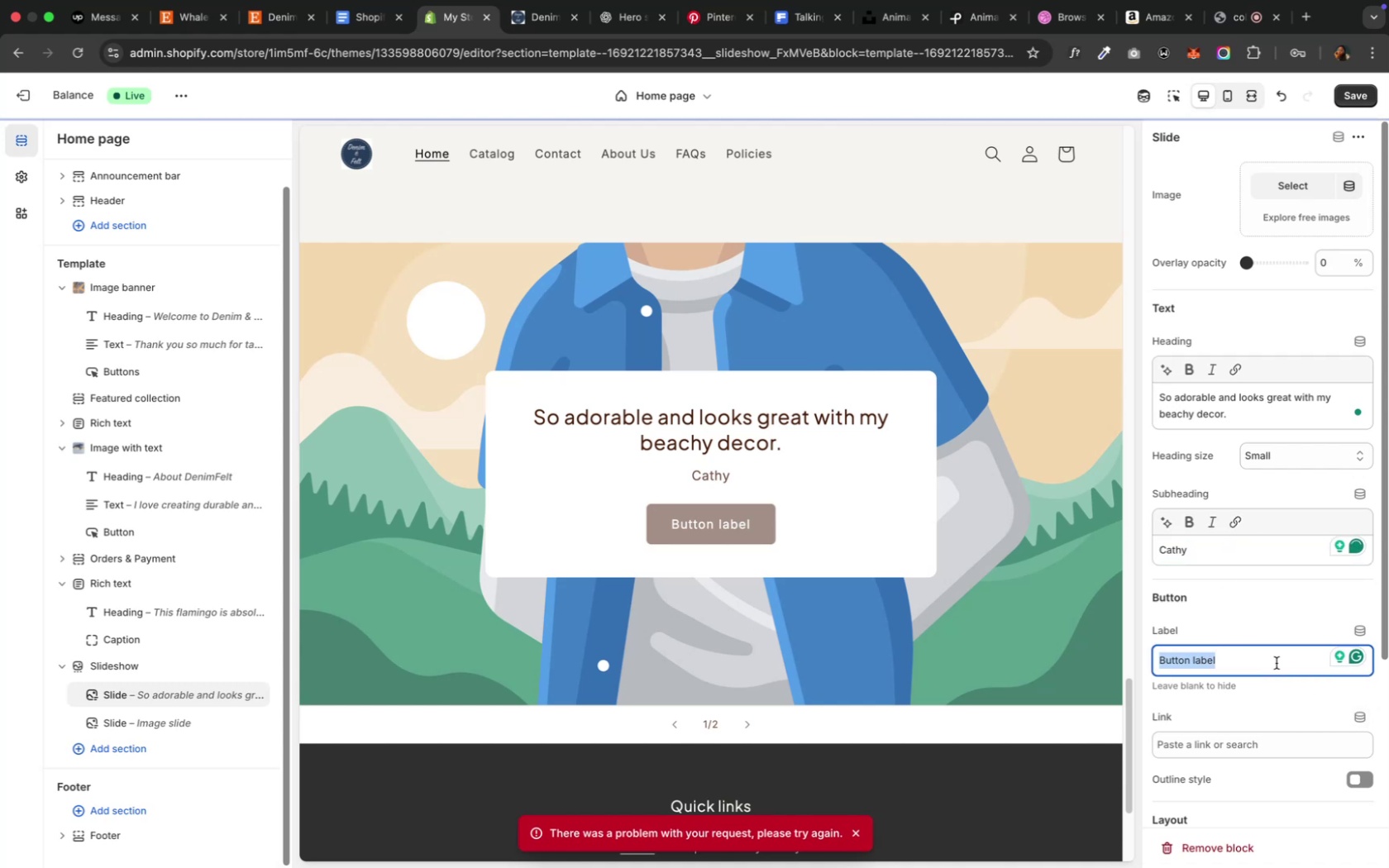 
key(Backspace)
 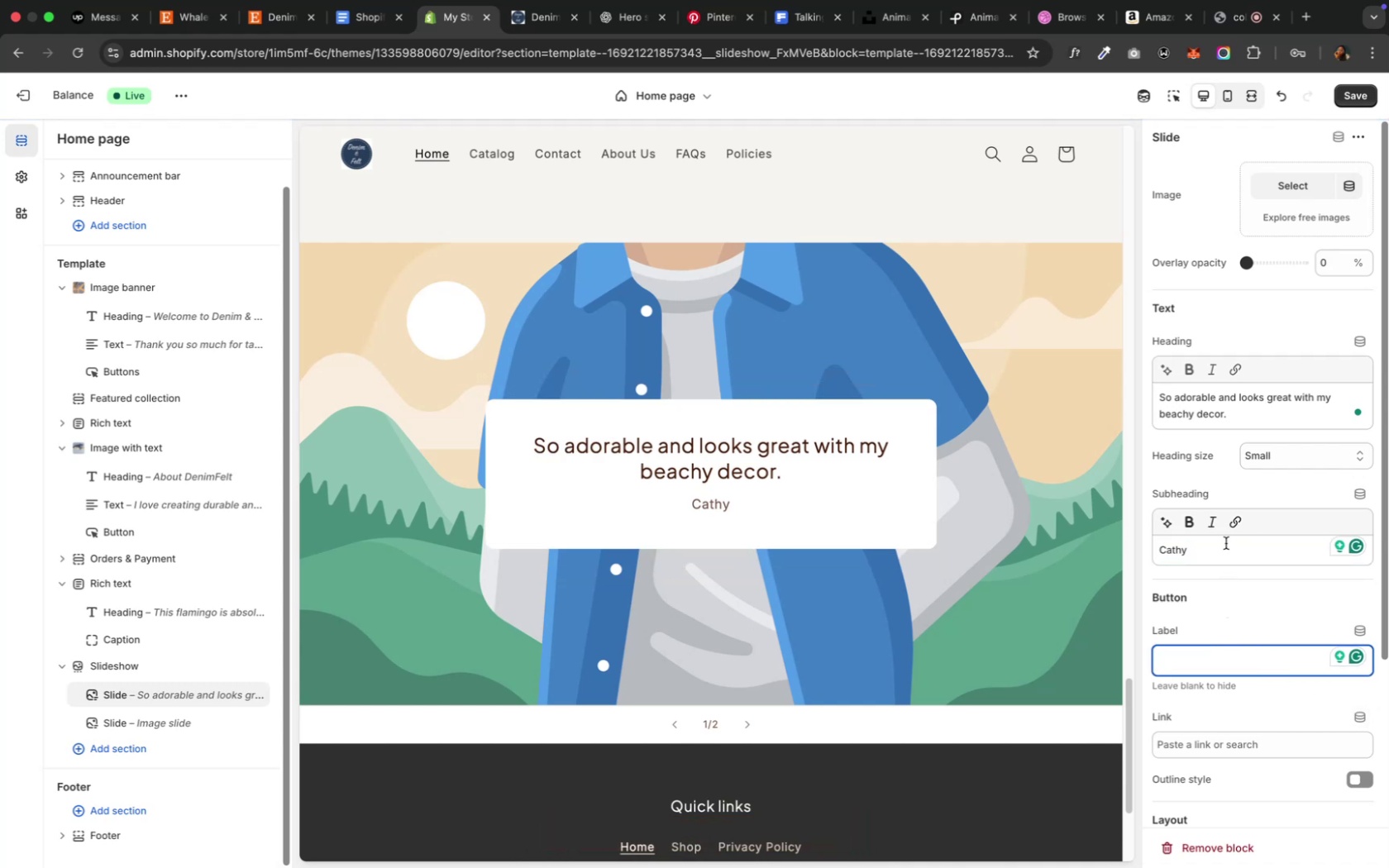 
left_click([1210, 544])
 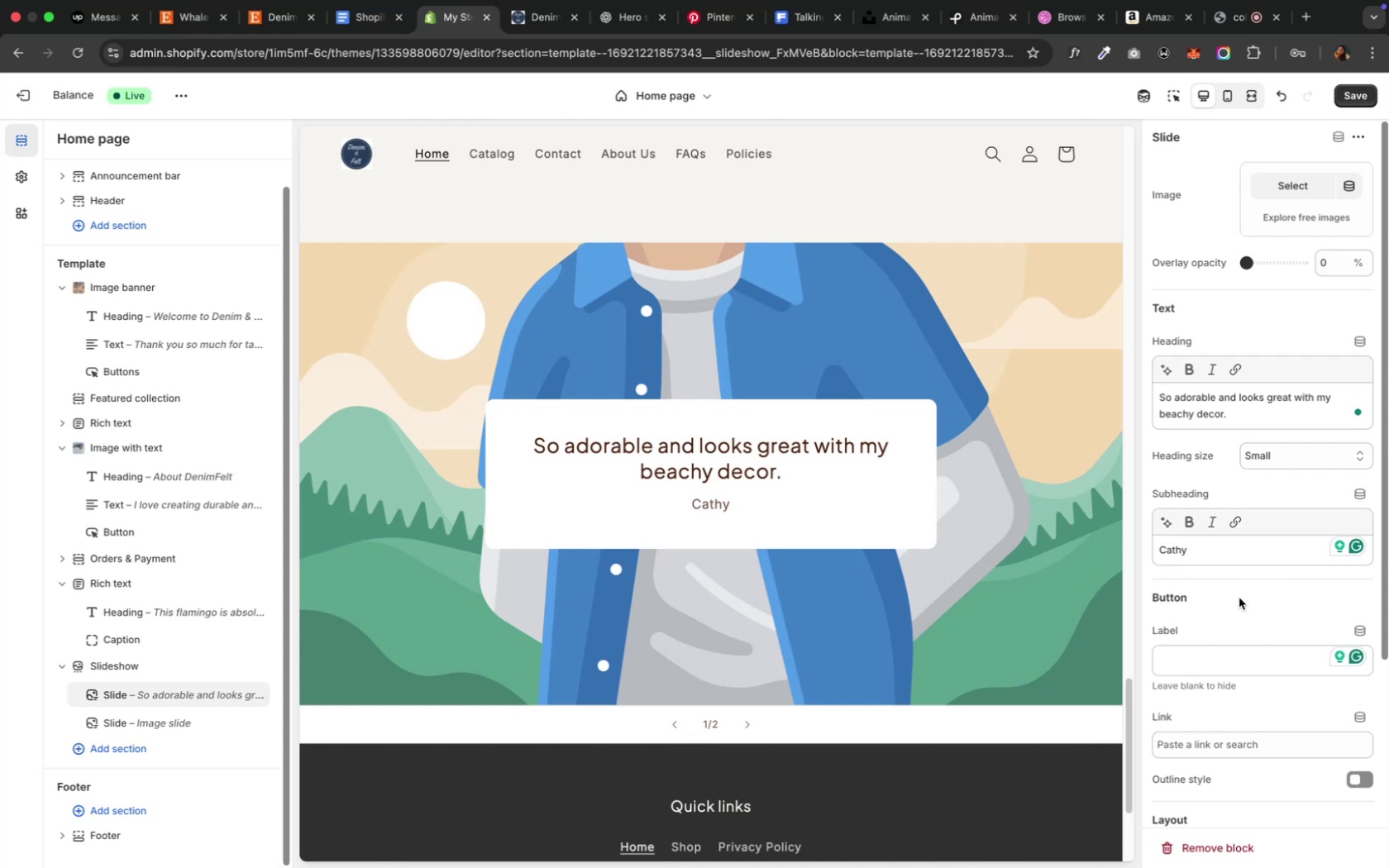 
wait(5.26)
 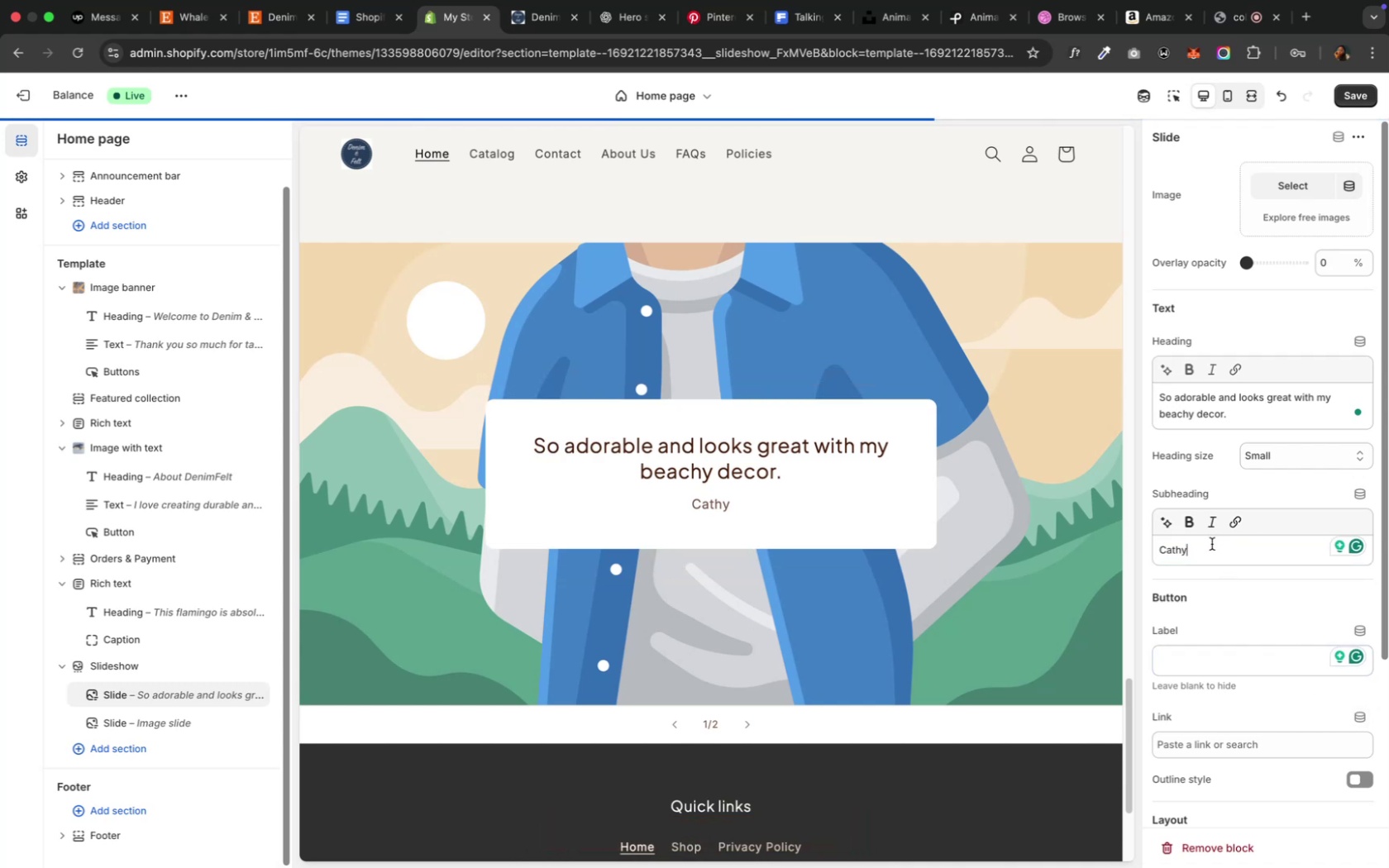 
scroll: coordinate [1202, 320], scroll_direction: up, amount: 9.0
 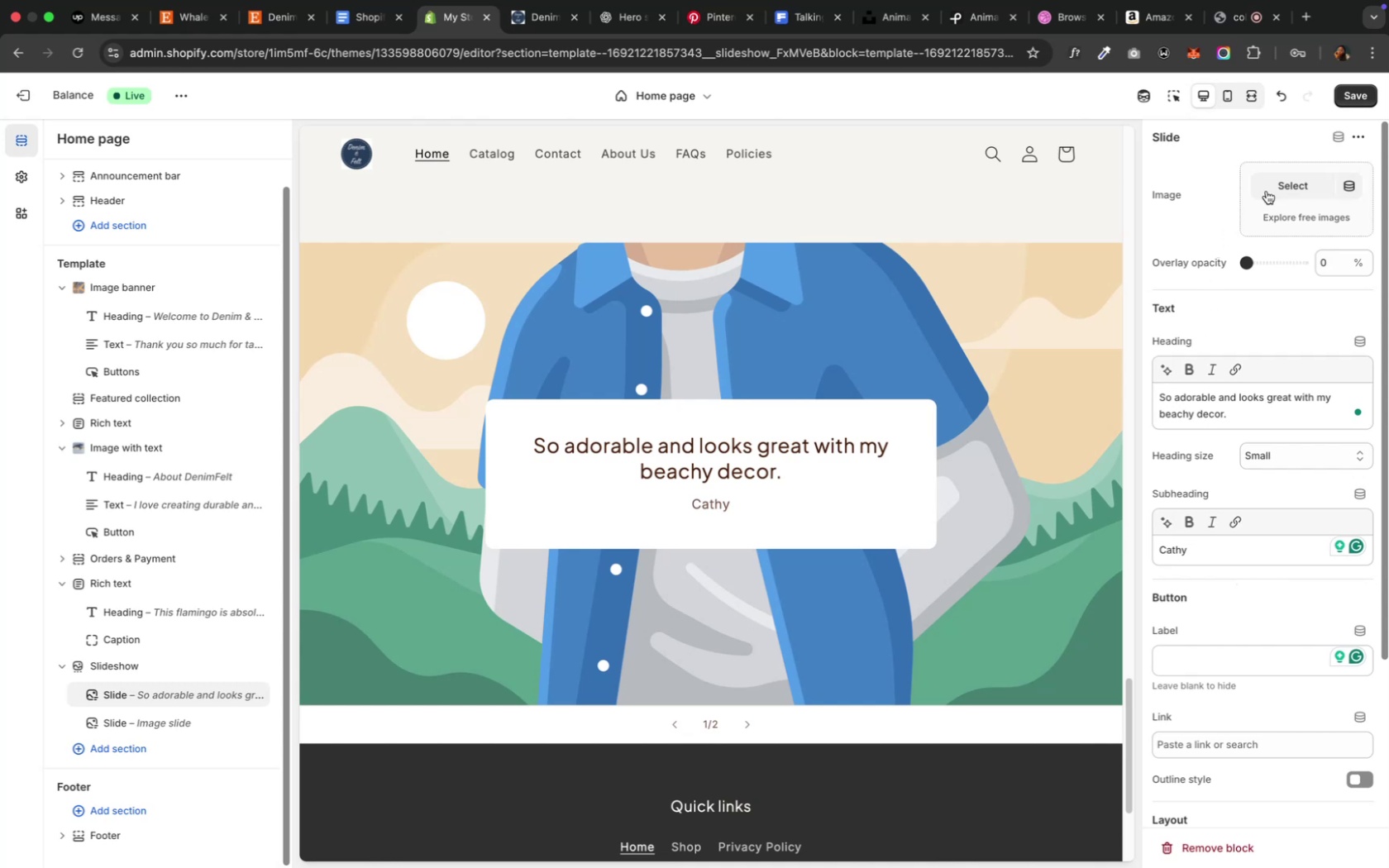 
left_click([1288, 187])
 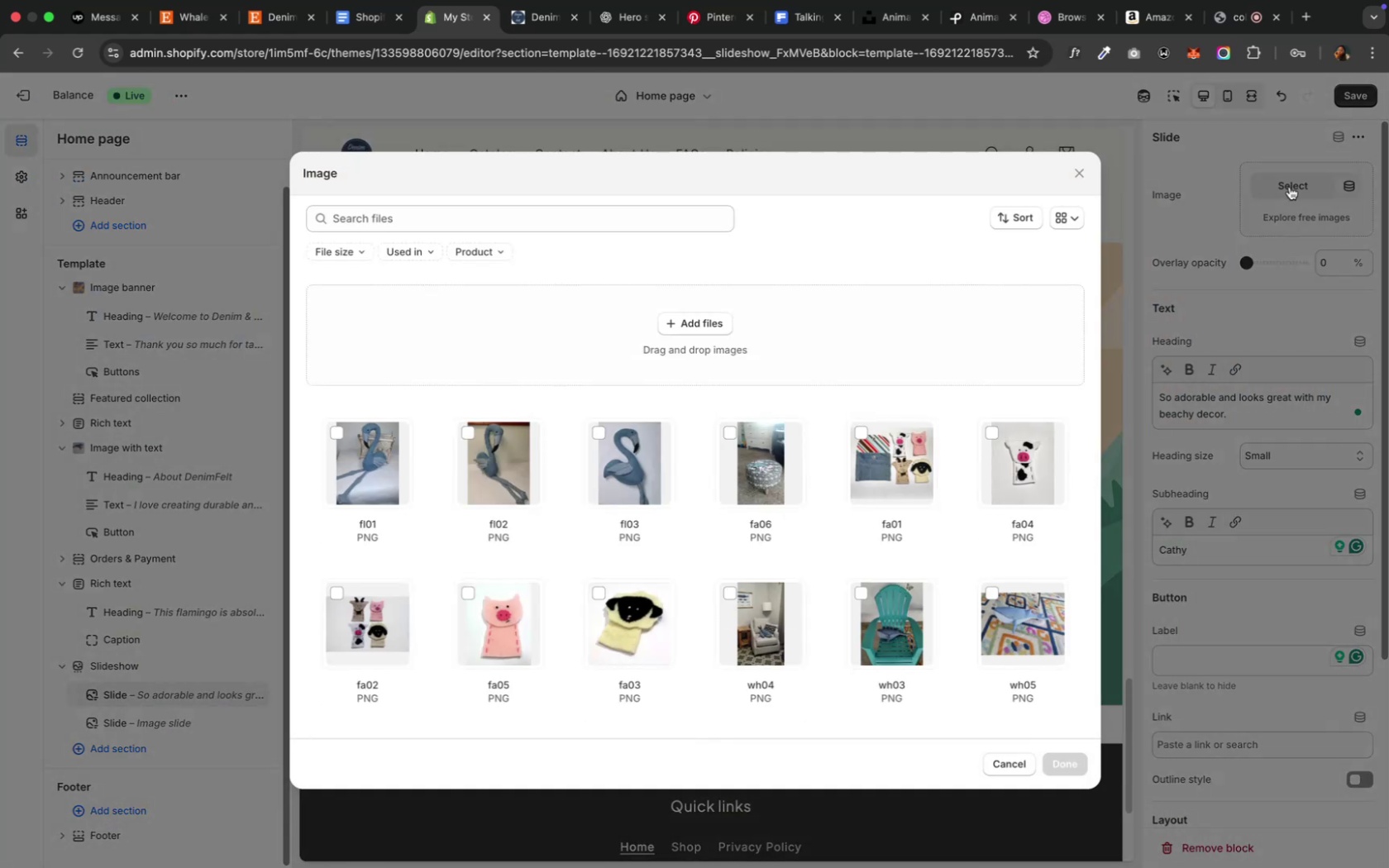 
wait(9.25)
 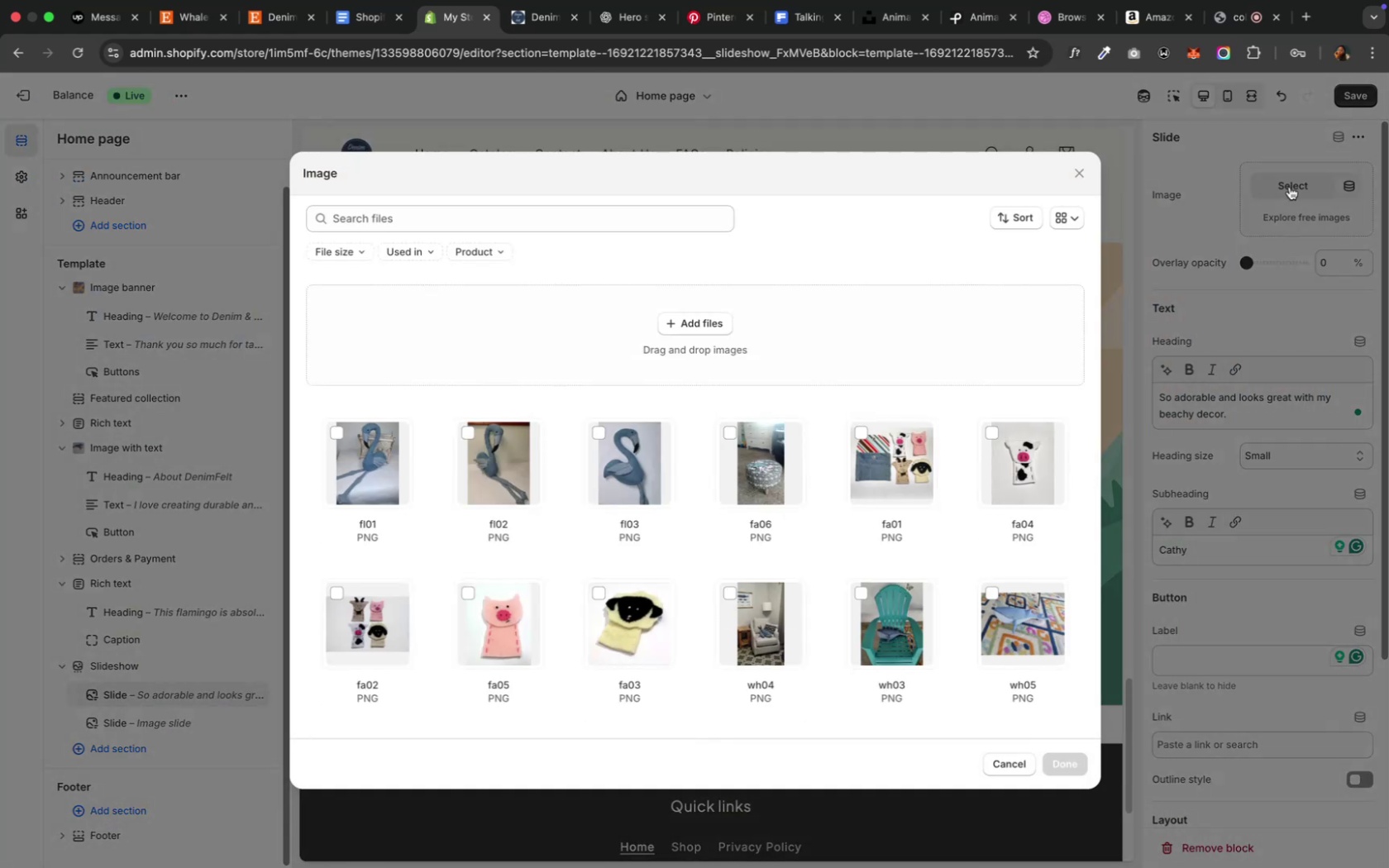 
scroll: coordinate [690, 560], scroll_direction: down, amount: 6.0
 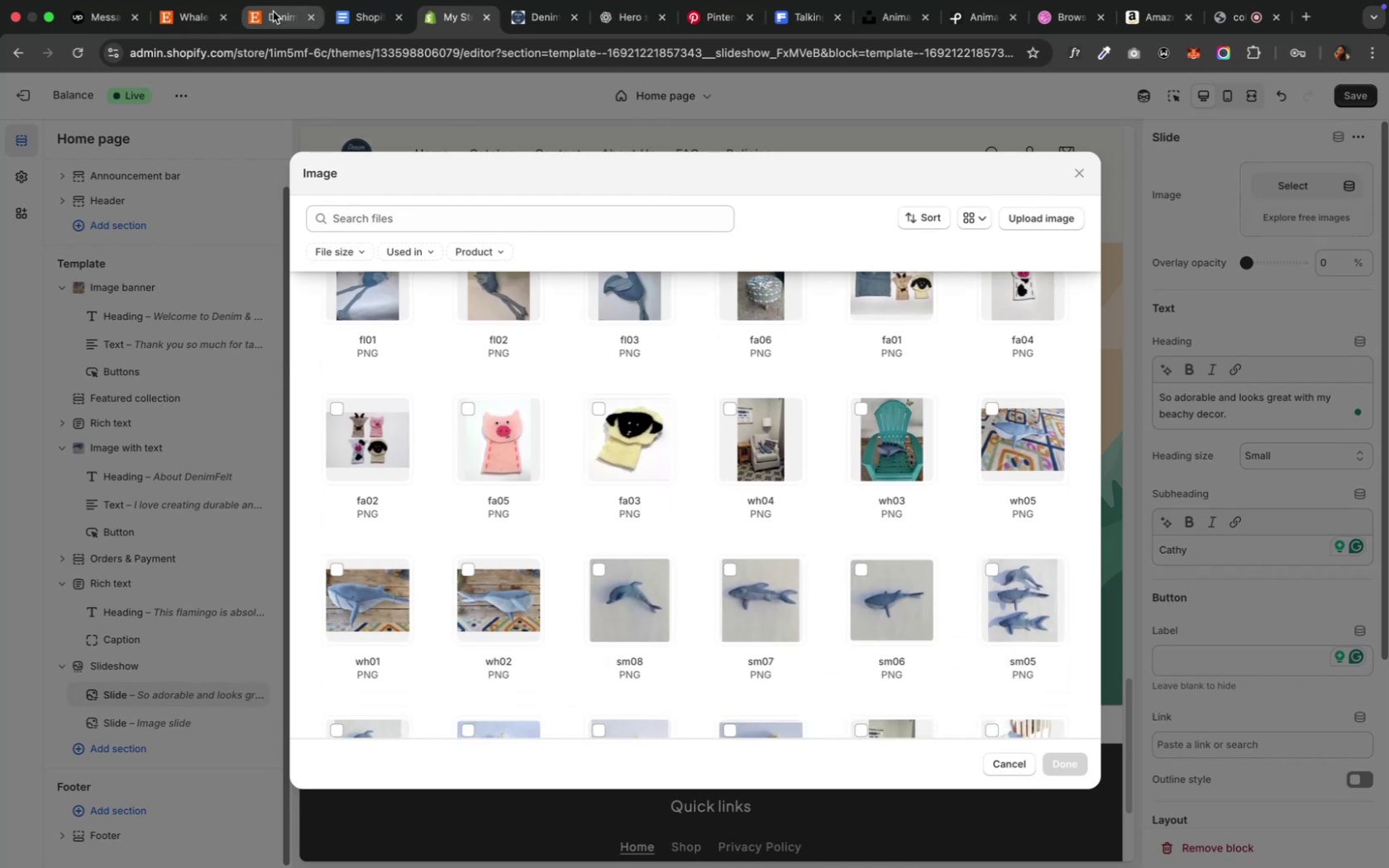 
left_click([272, 13])
 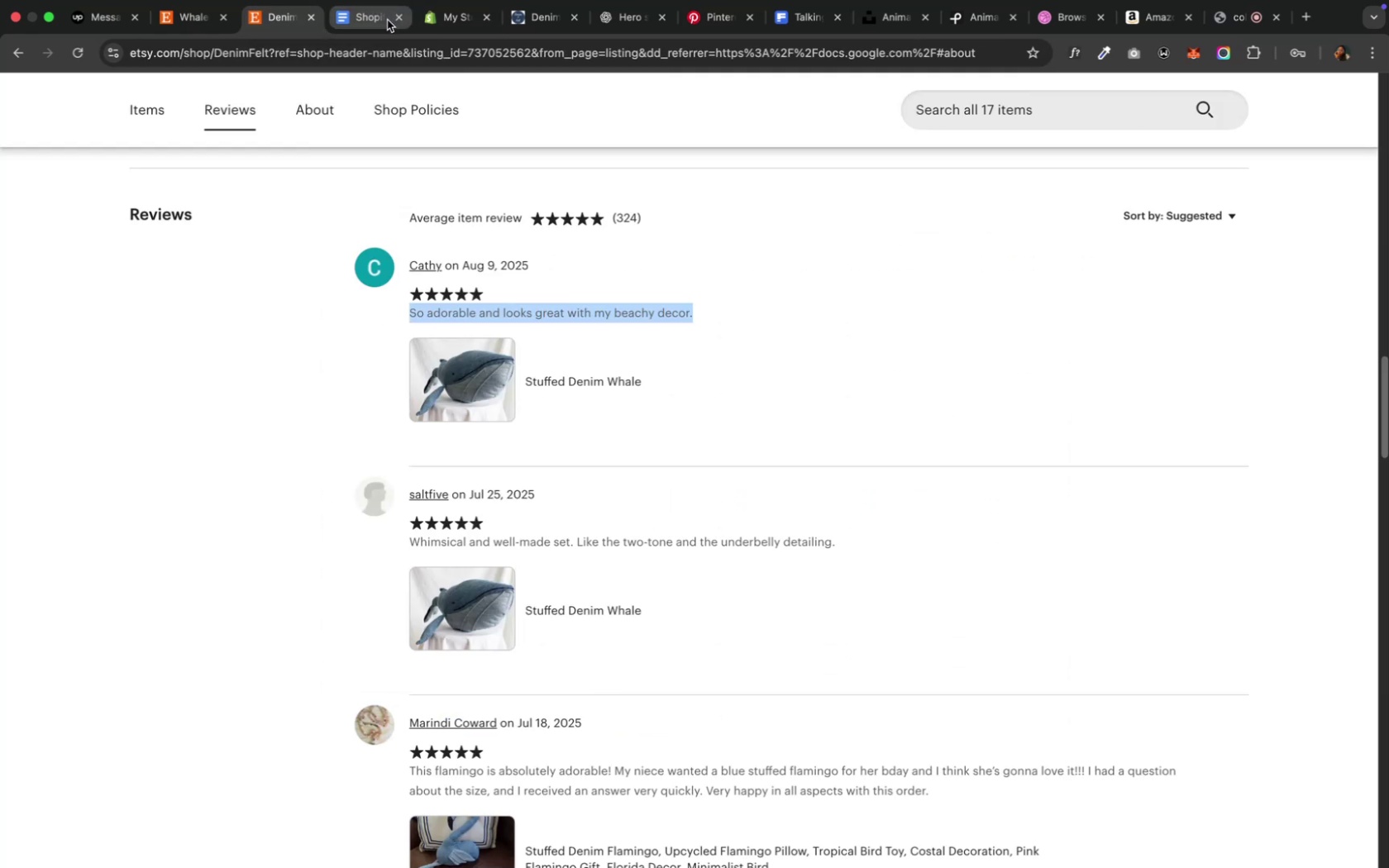 
left_click([451, 28])
 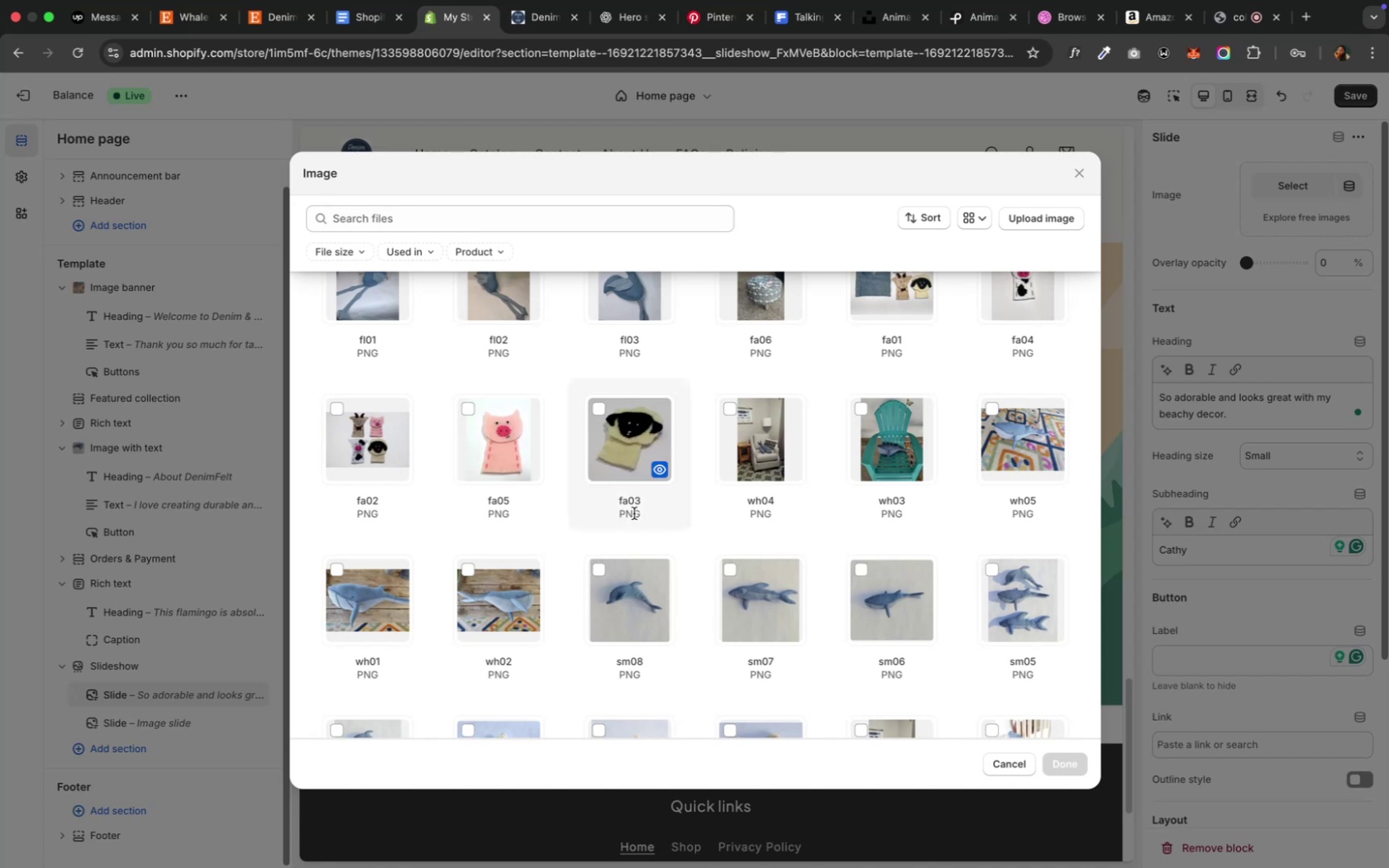 
scroll: coordinate [620, 514], scroll_direction: down, amount: 40.0
 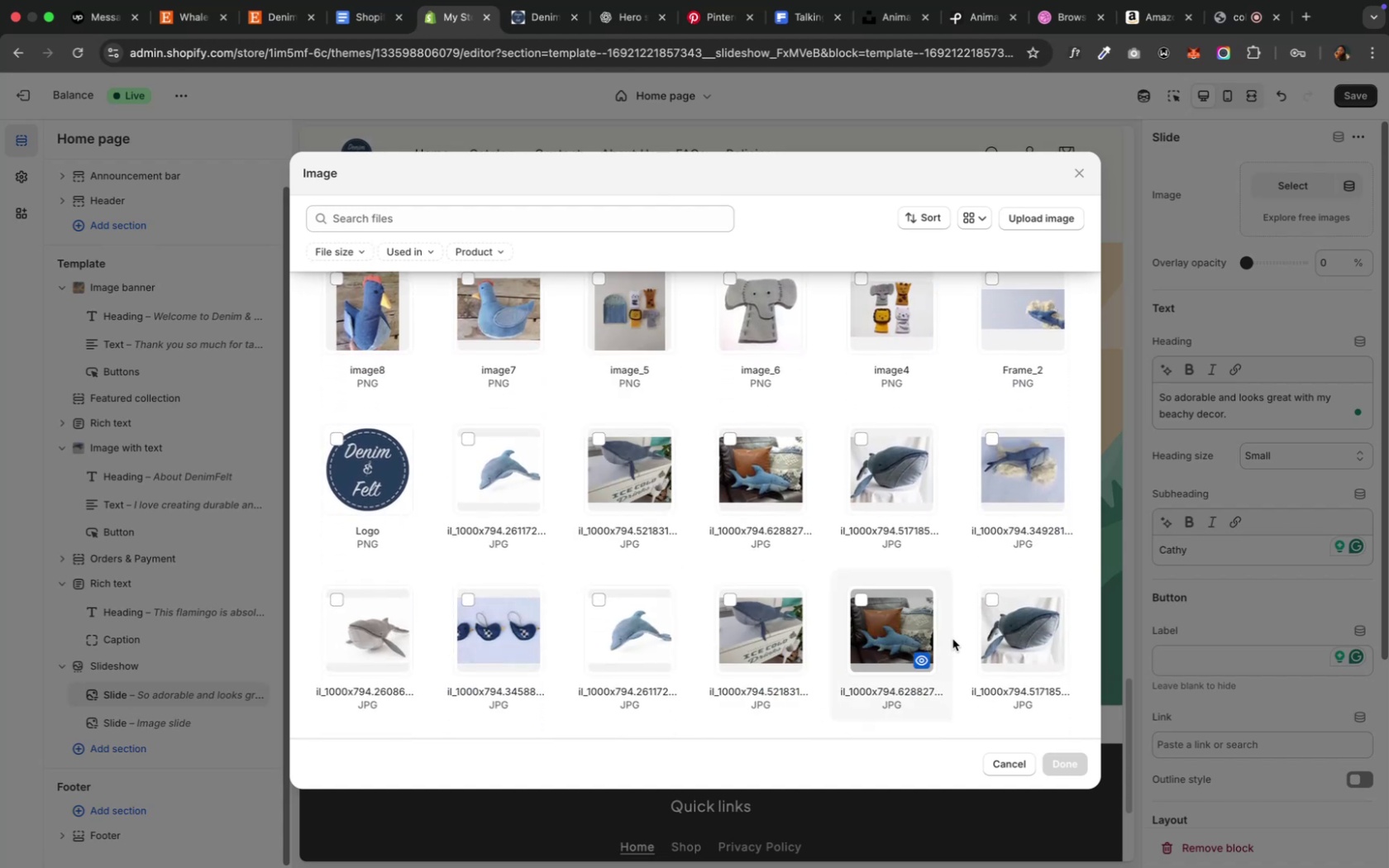 
left_click([1007, 635])
 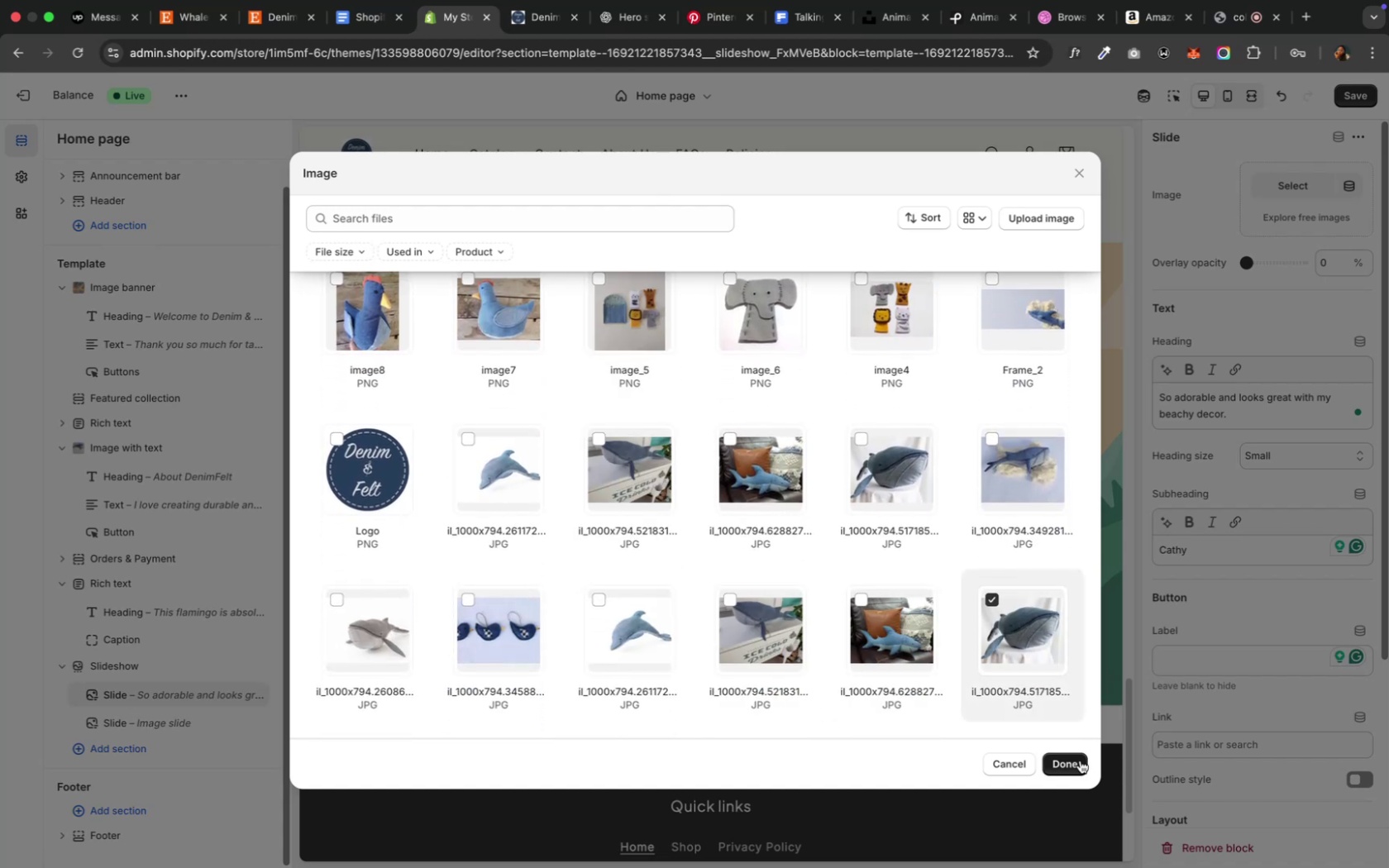 
left_click([1073, 761])
 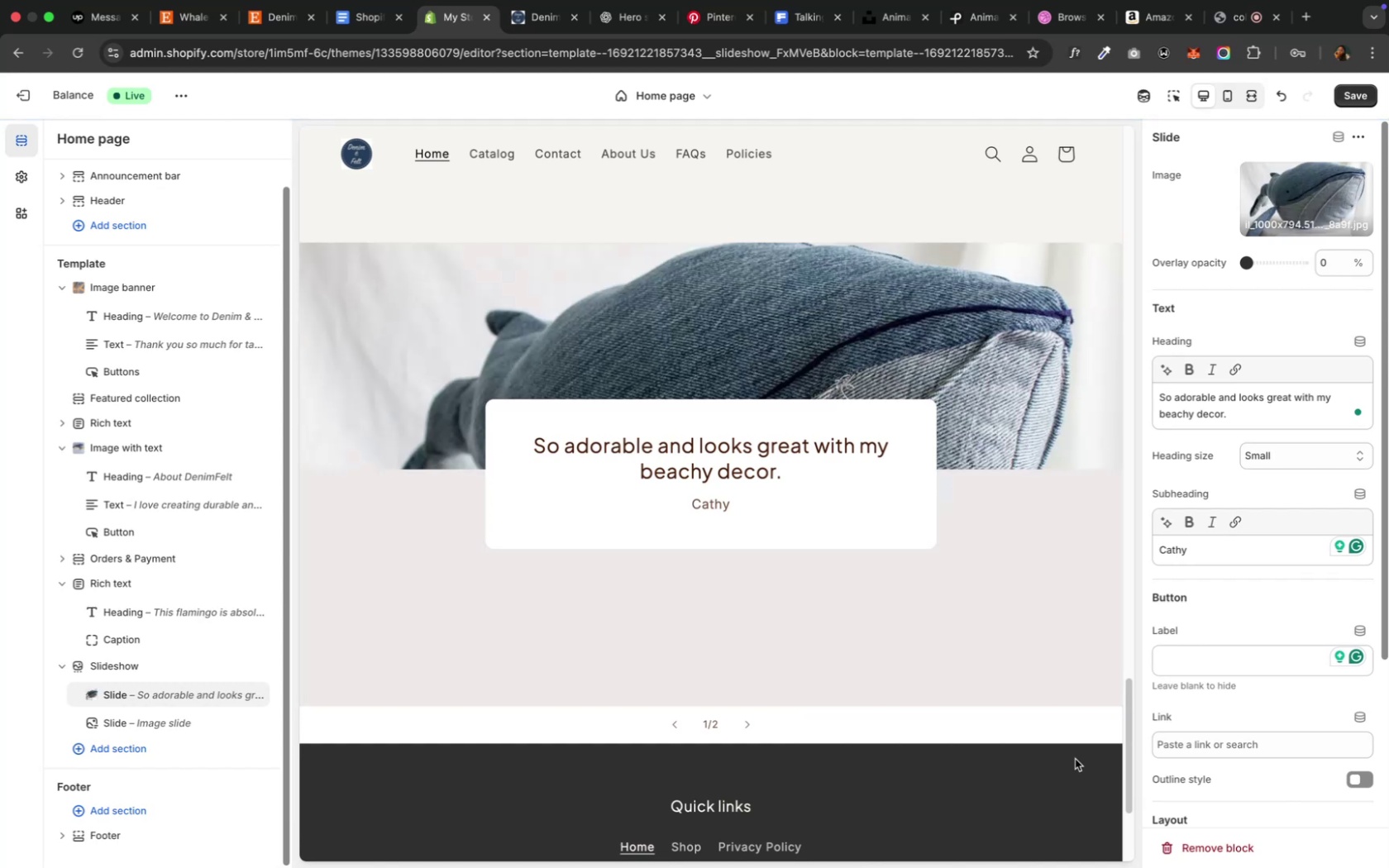 
wait(9.6)
 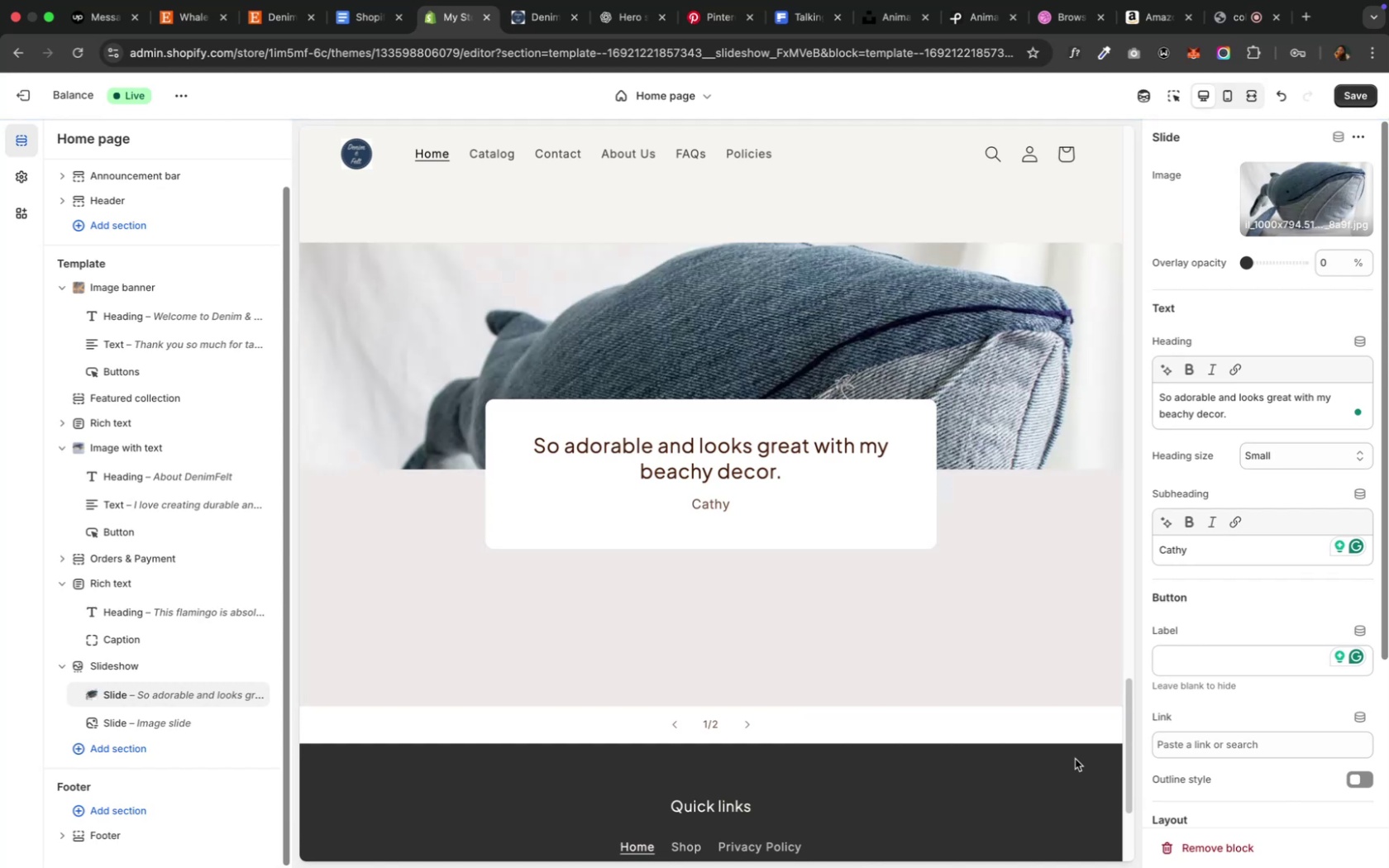 
left_click([746, 724])
 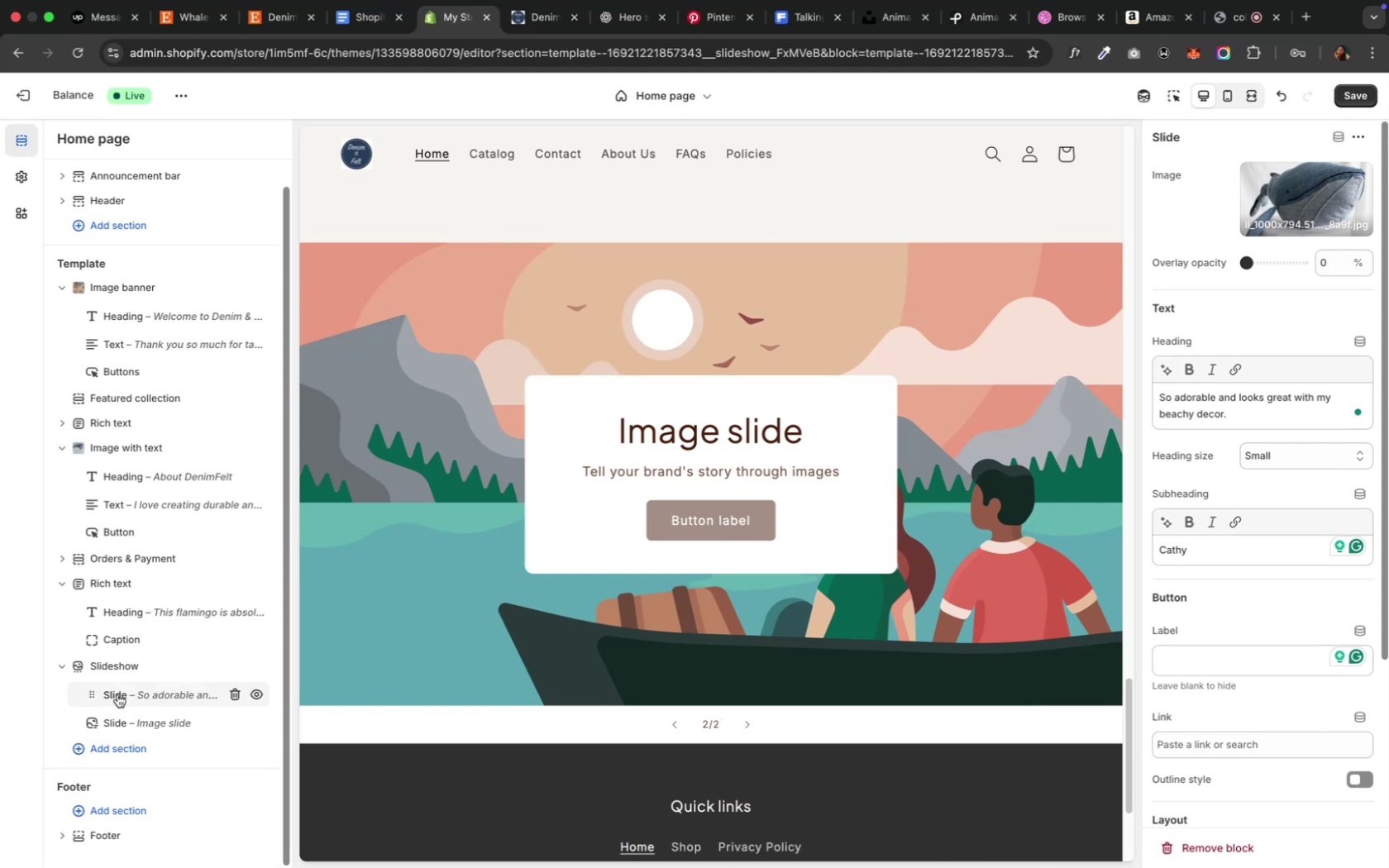 
left_click([112, 720])
 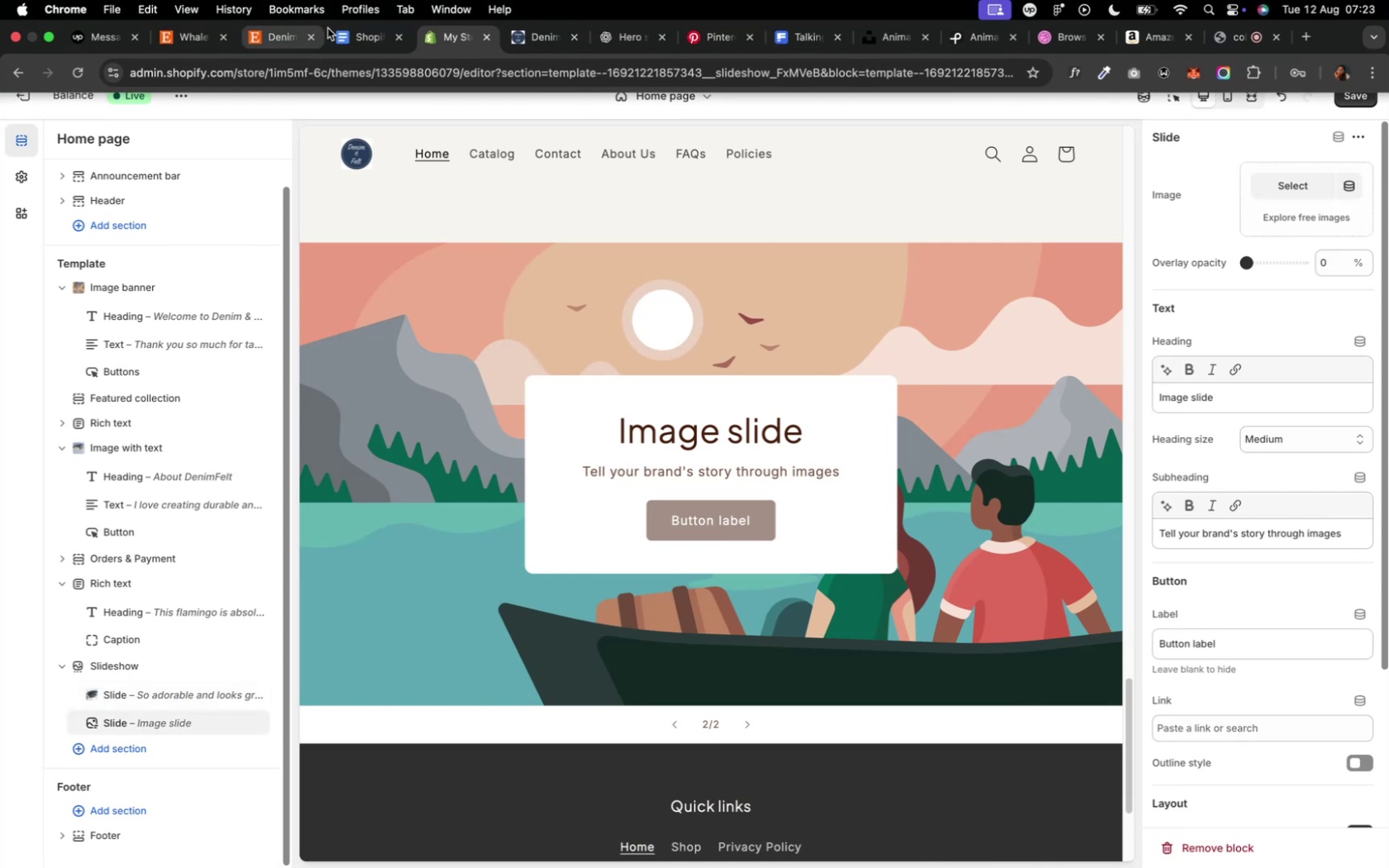 
left_click([269, 45])
 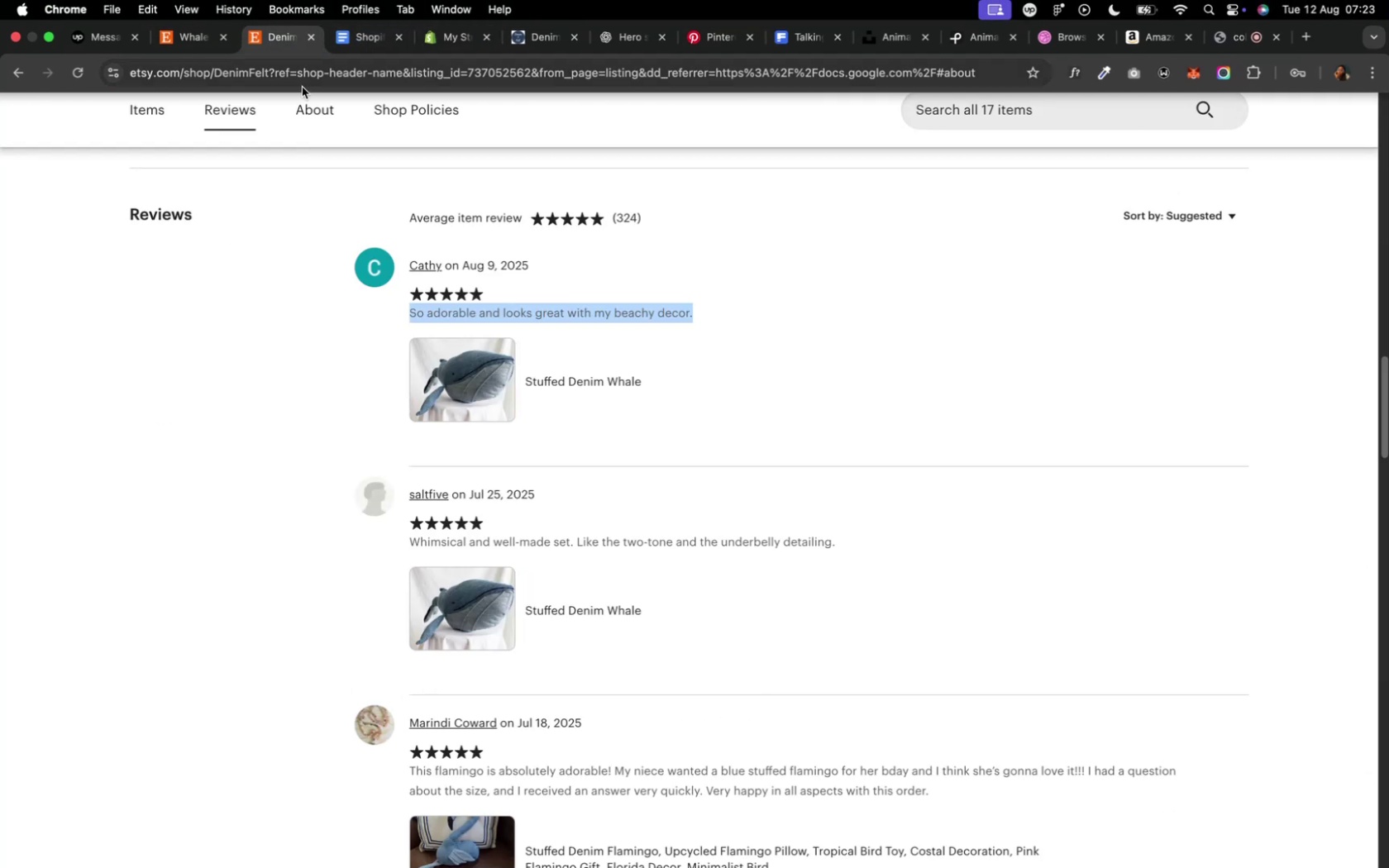 
scroll: coordinate [450, 540], scroll_direction: down, amount: 7.0
 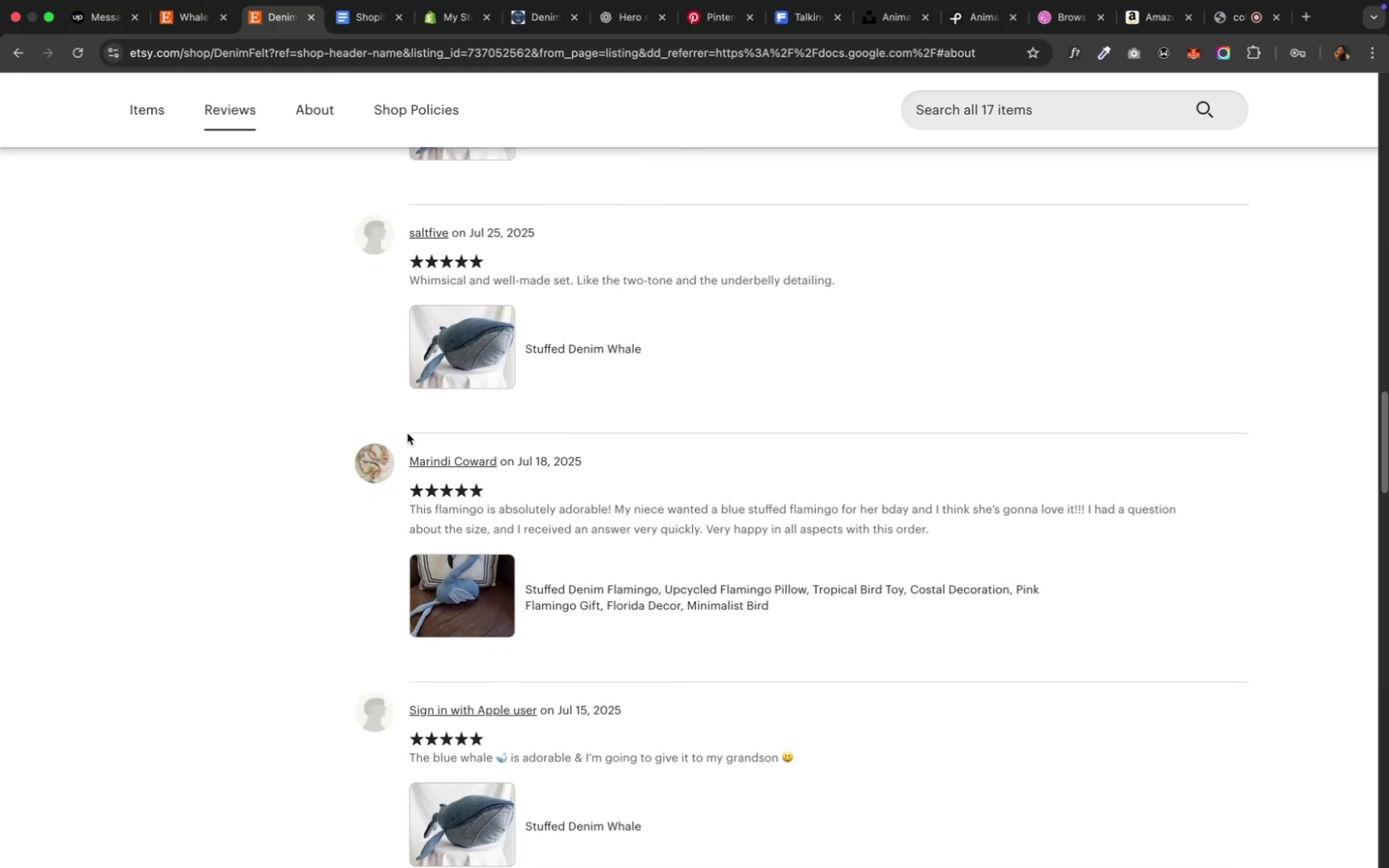 
left_click_drag(start_coordinate=[407, 438], to_coordinate=[434, 443])
 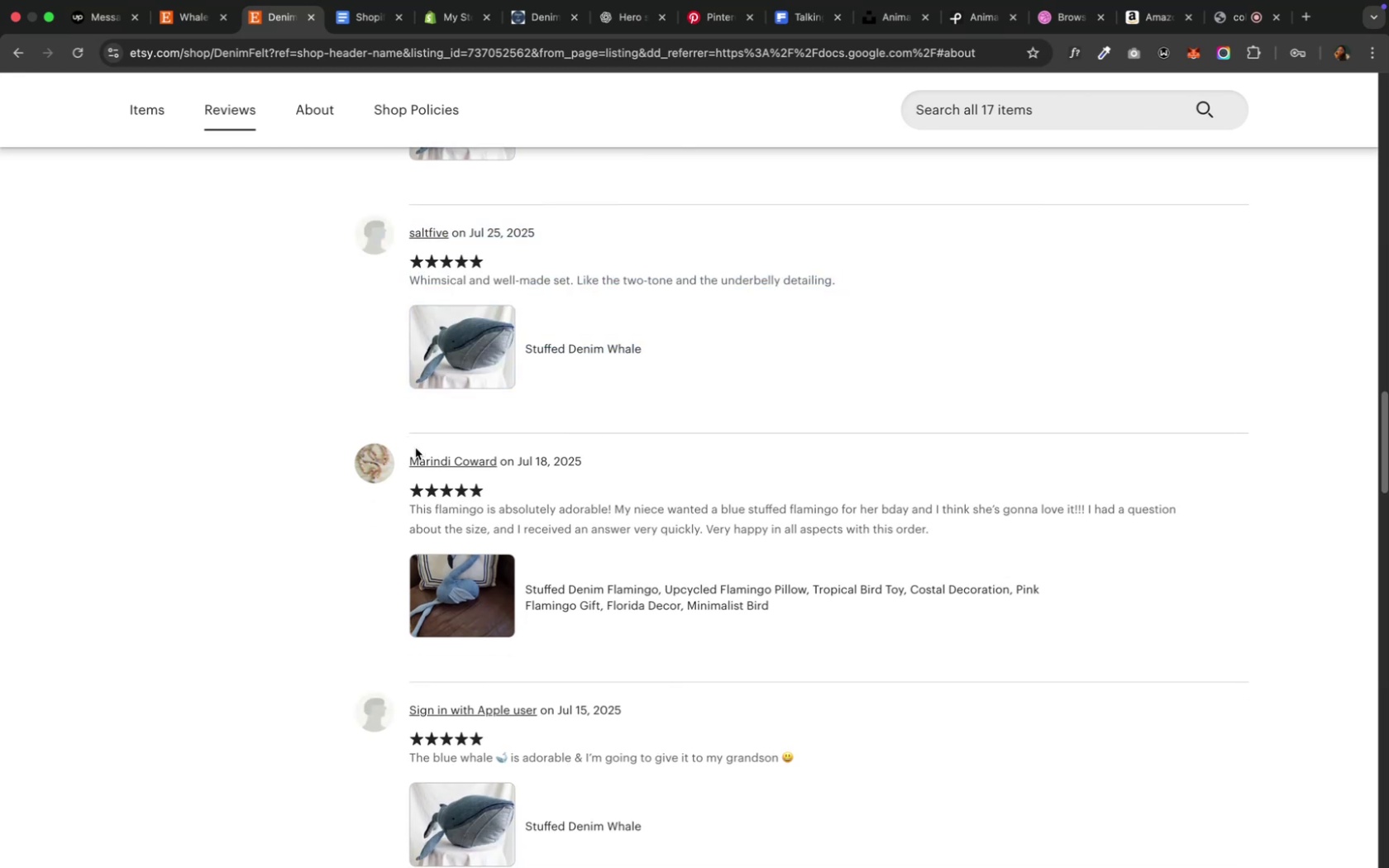 
left_click_drag(start_coordinate=[409, 453], to_coordinate=[500, 455])
 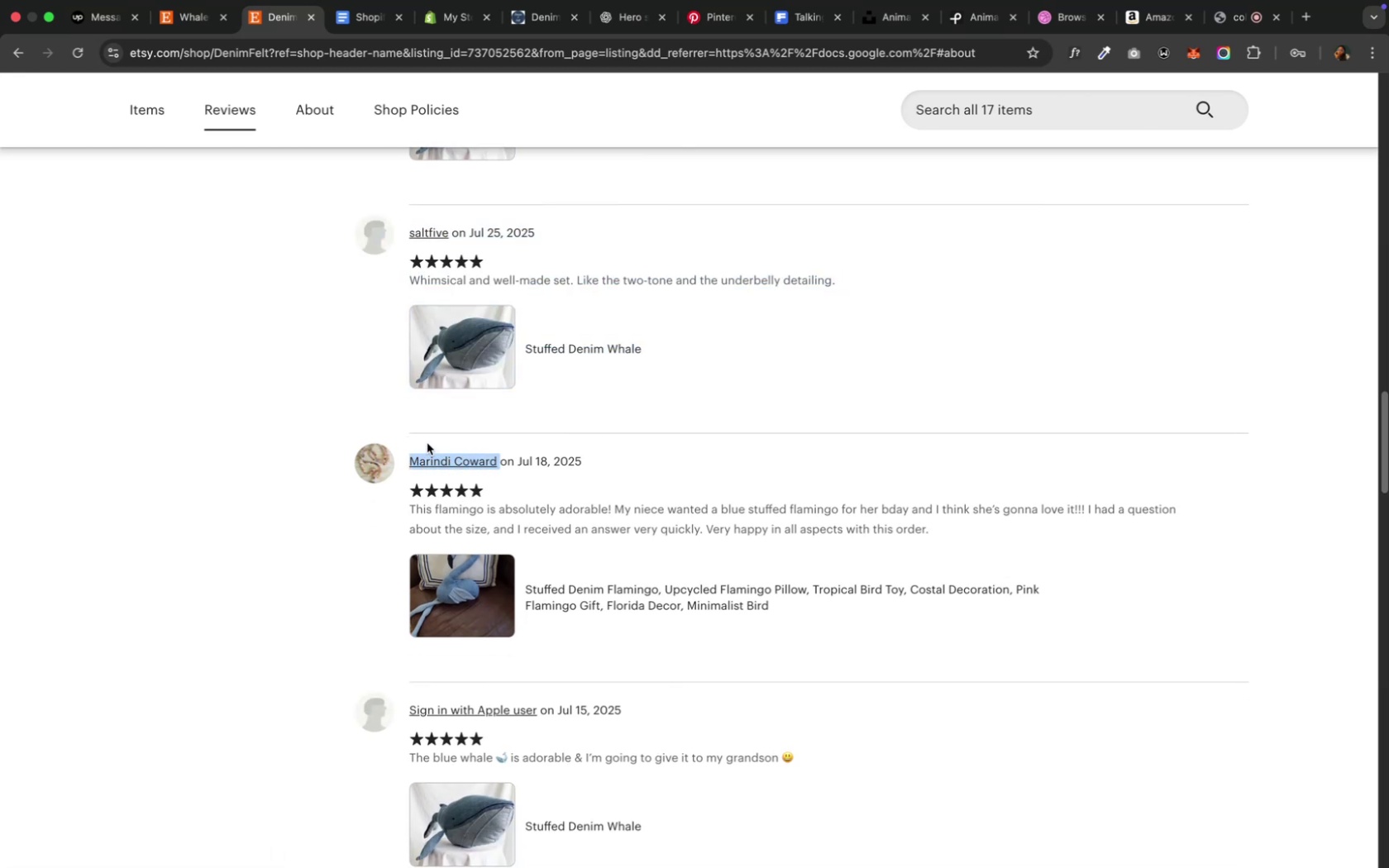 
key(Meta+C)
 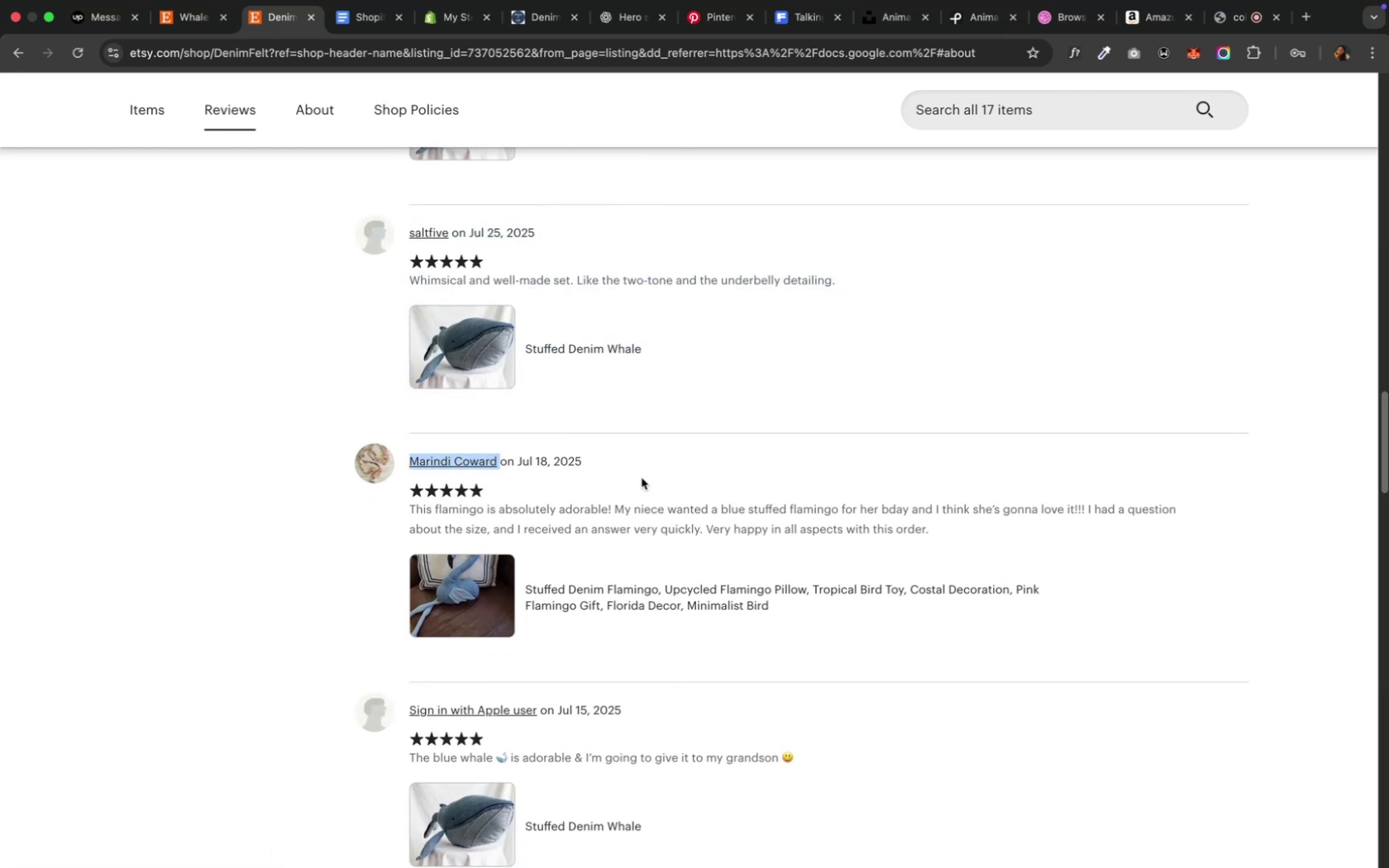 
hold_key(key=ArrowRight, duration=0.9)
 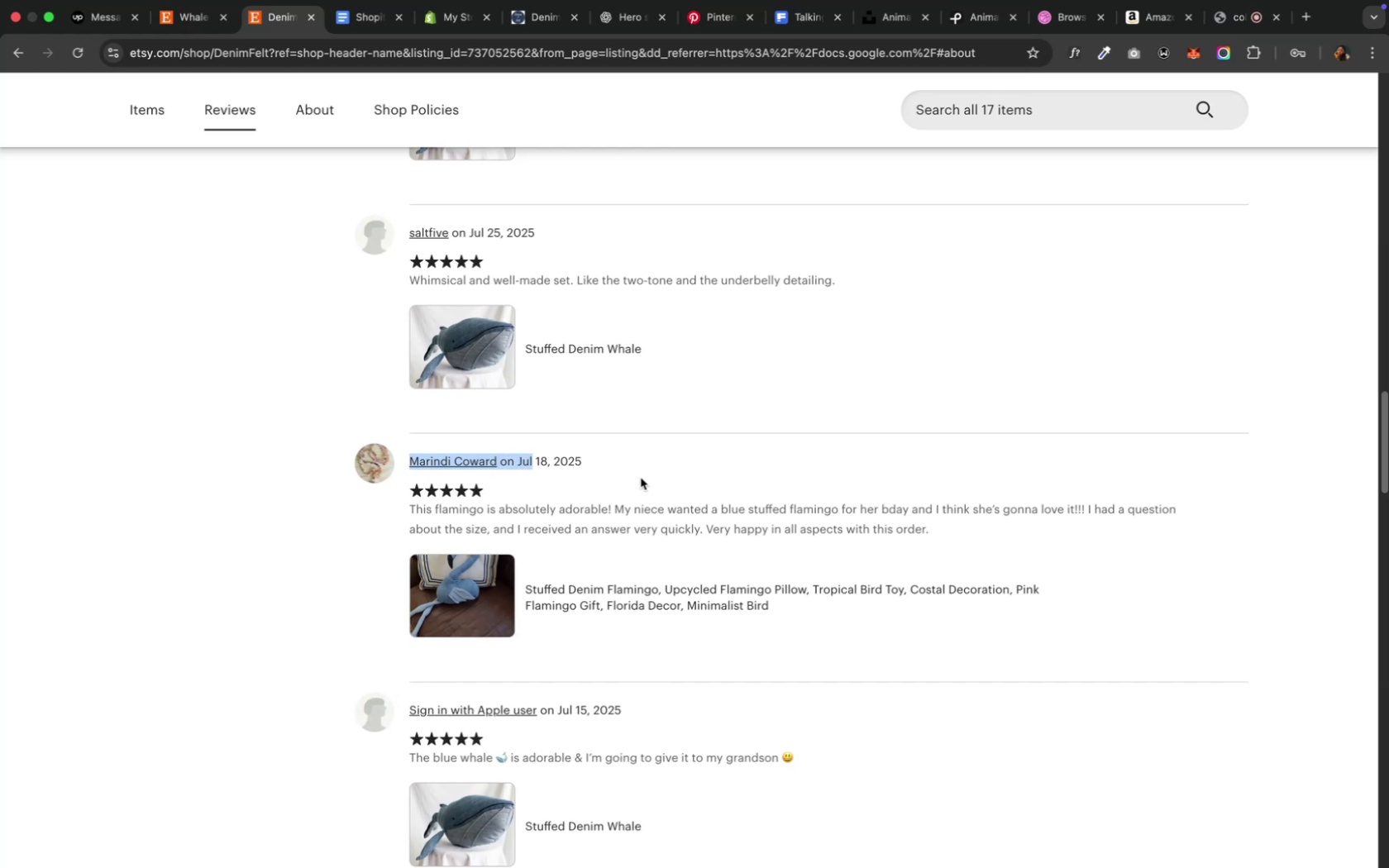 
hold_key(key=ArrowRight, duration=0.94)
 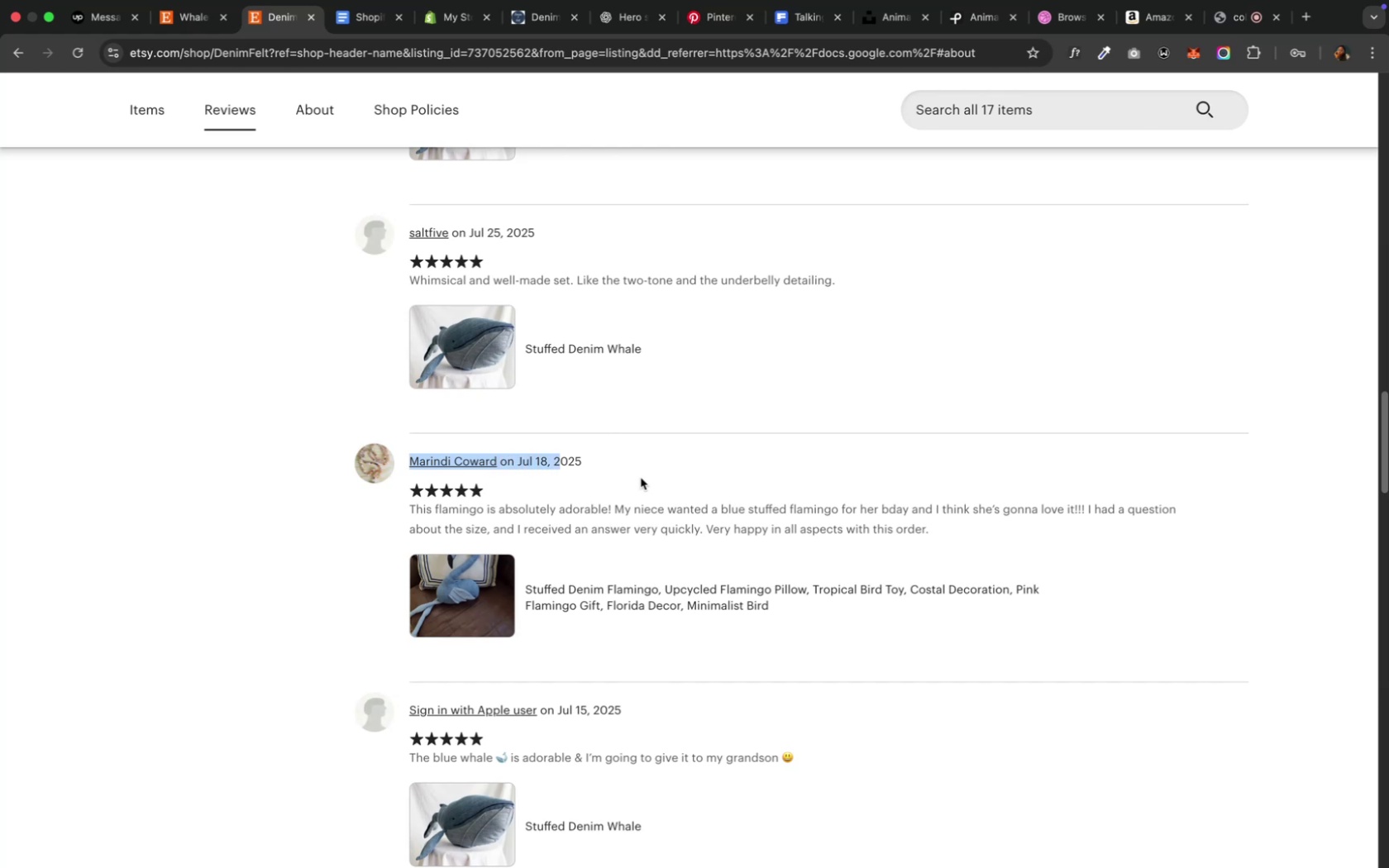 
key(Shift+ArrowRight)
 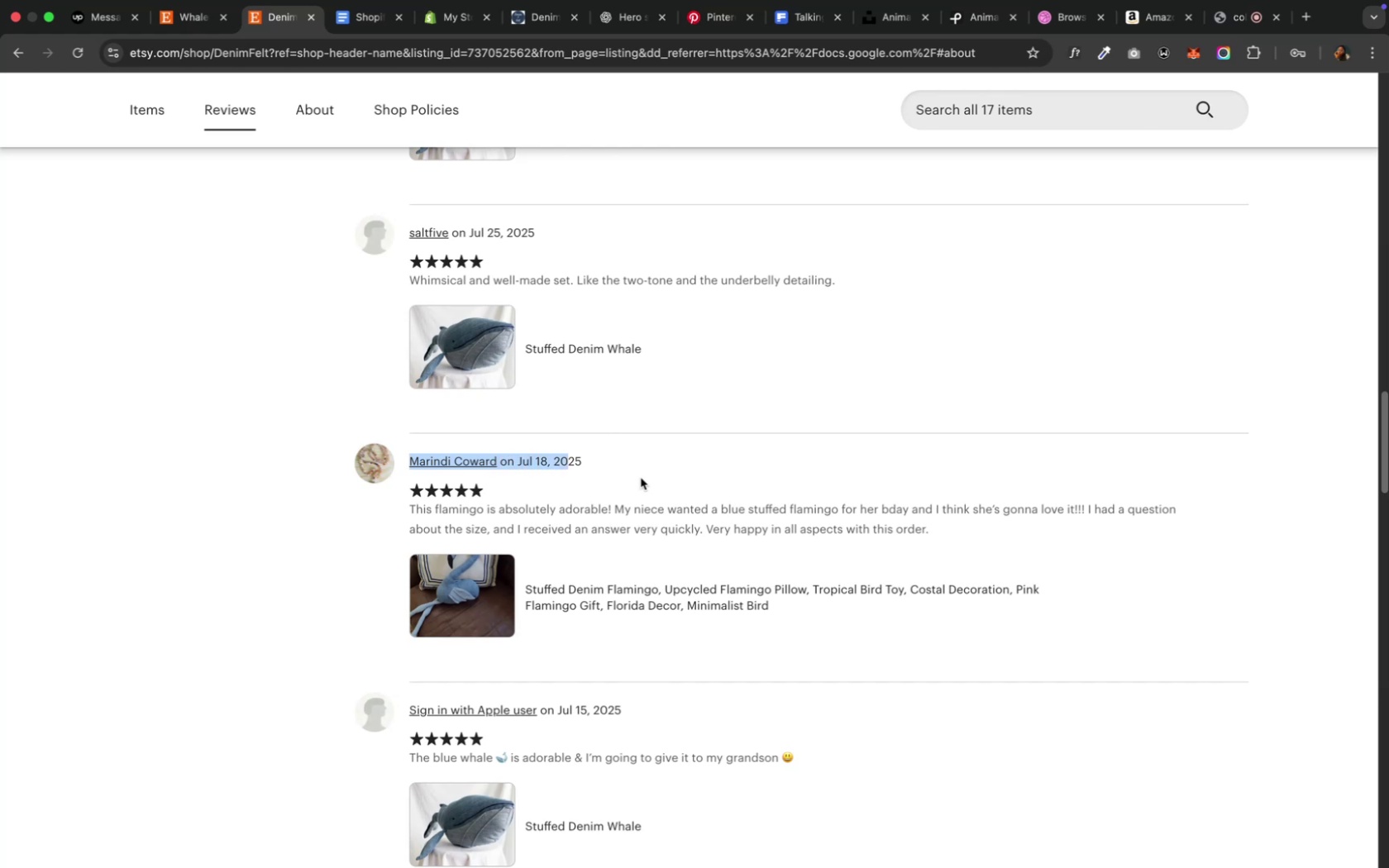 
key(Shift+ArrowRight)
 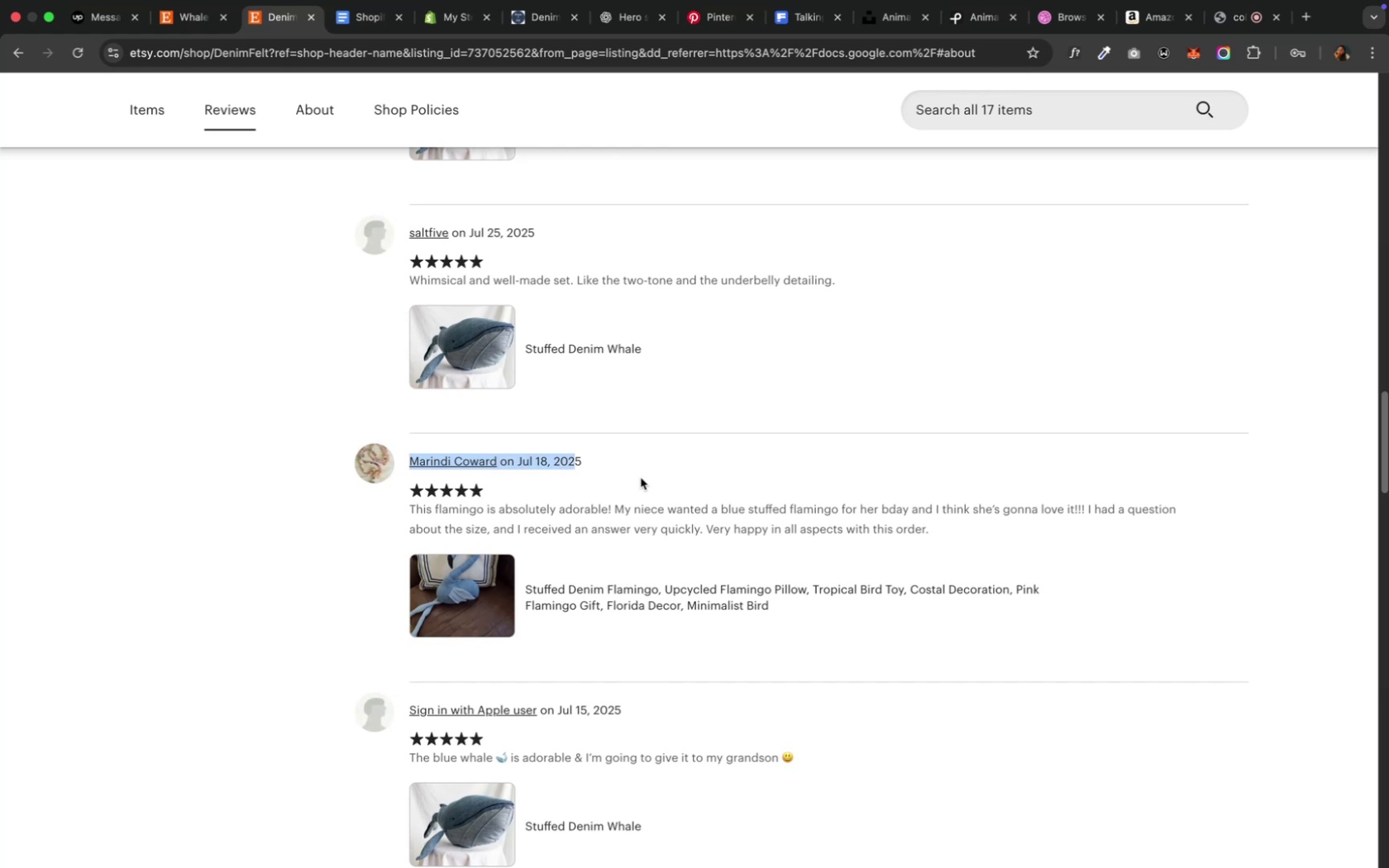 
key(Shift+ArrowRight)
 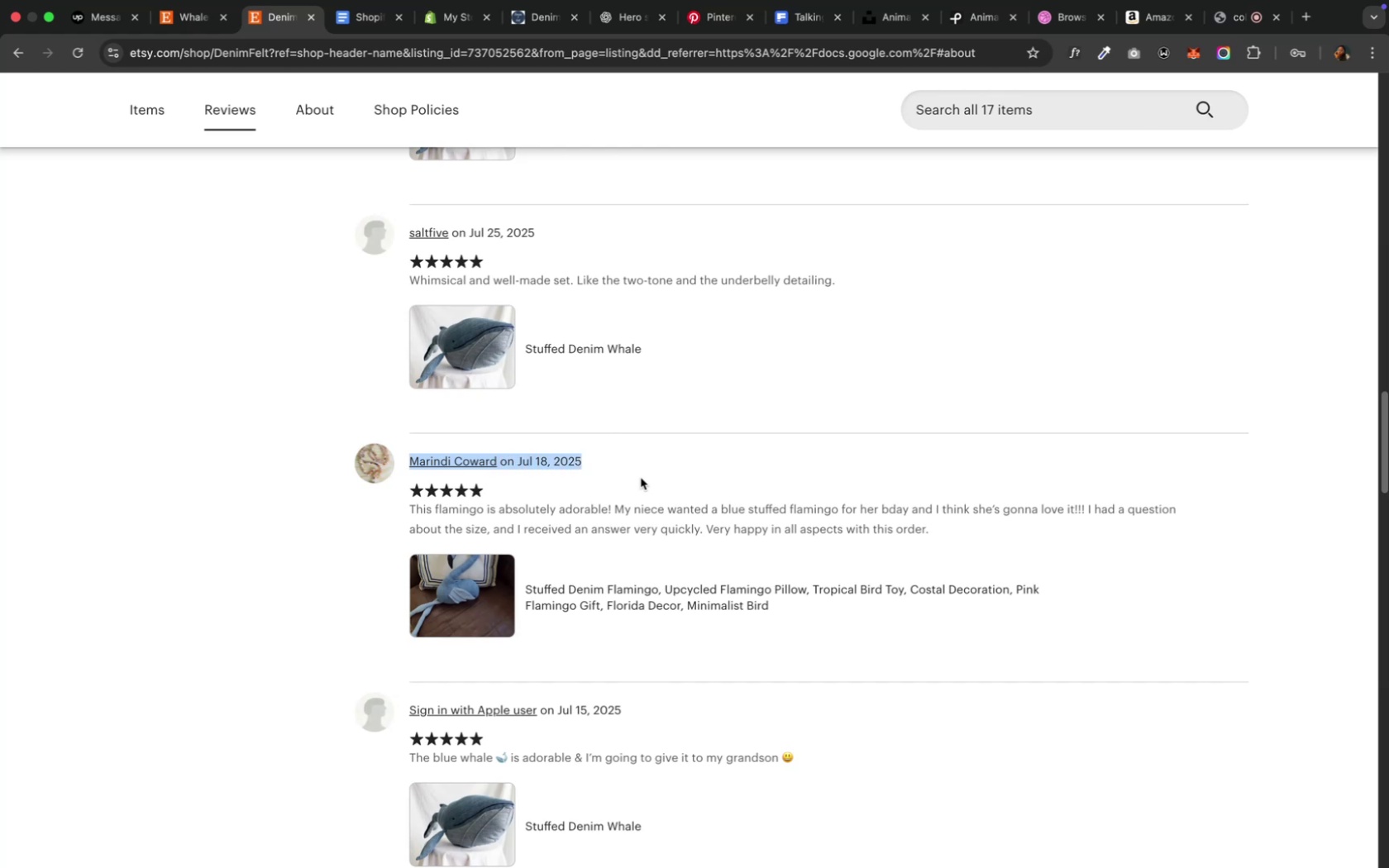 
key(Meta+C)
 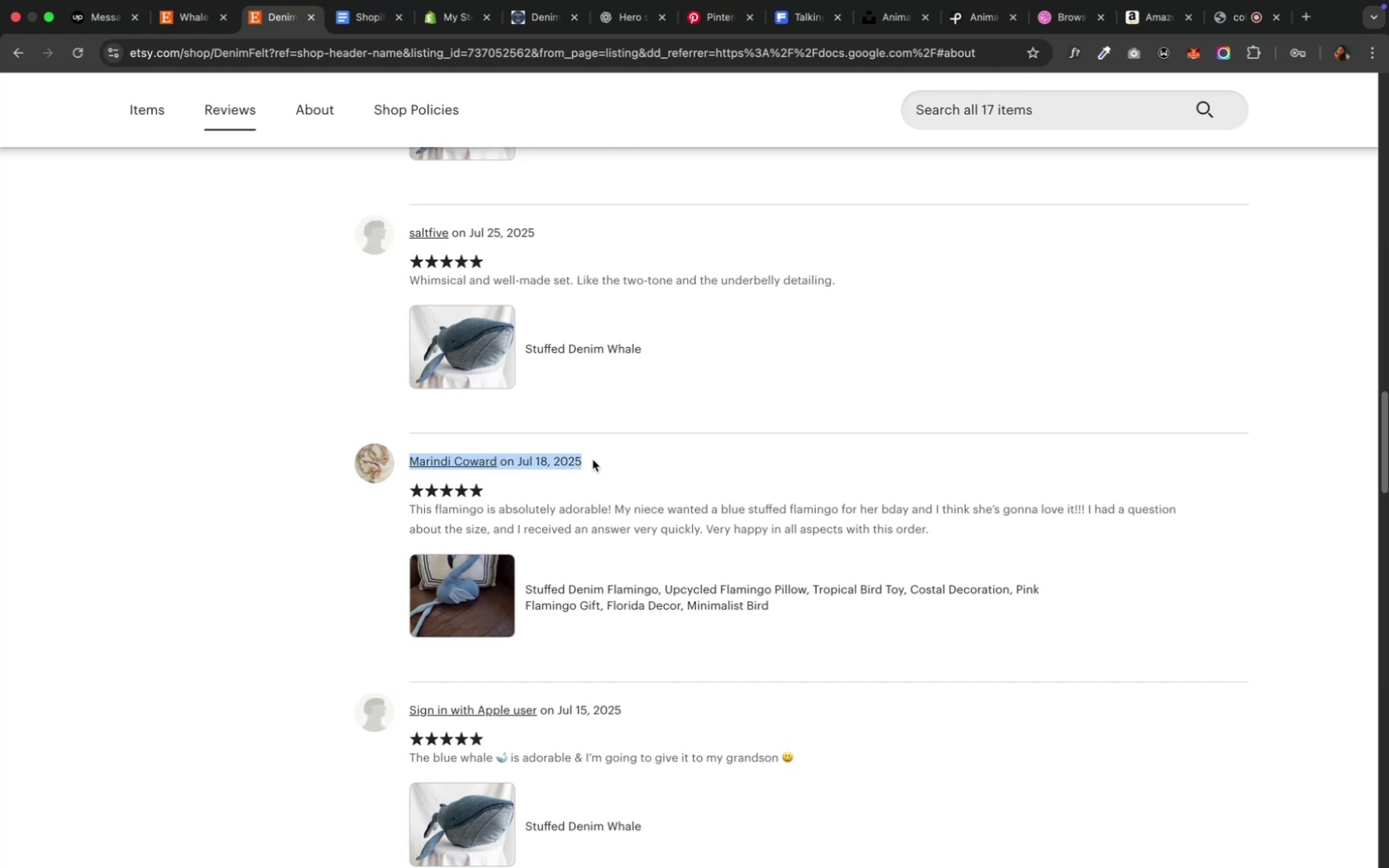 
key(Meta+C)
 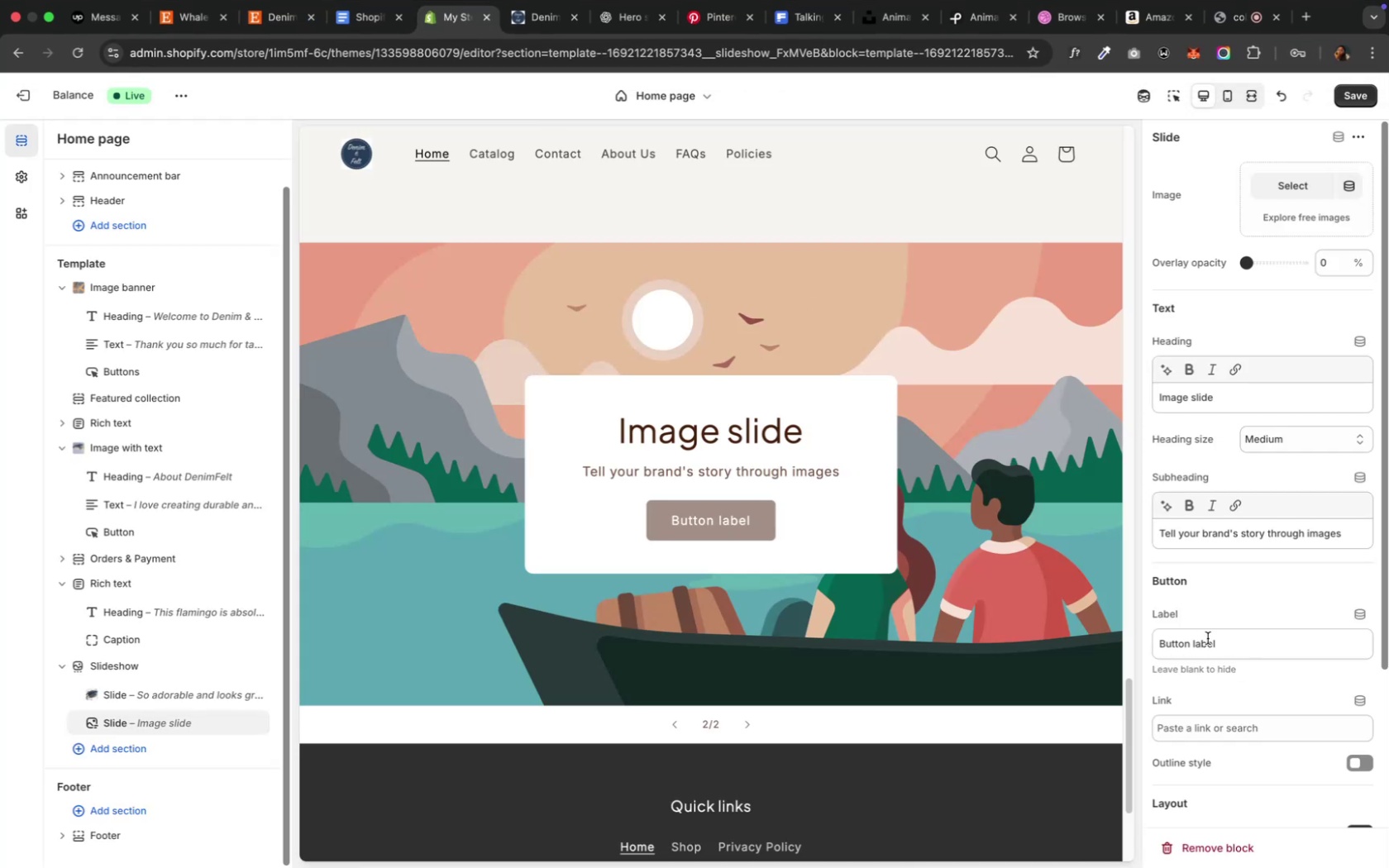 
left_click([1194, 649])
 